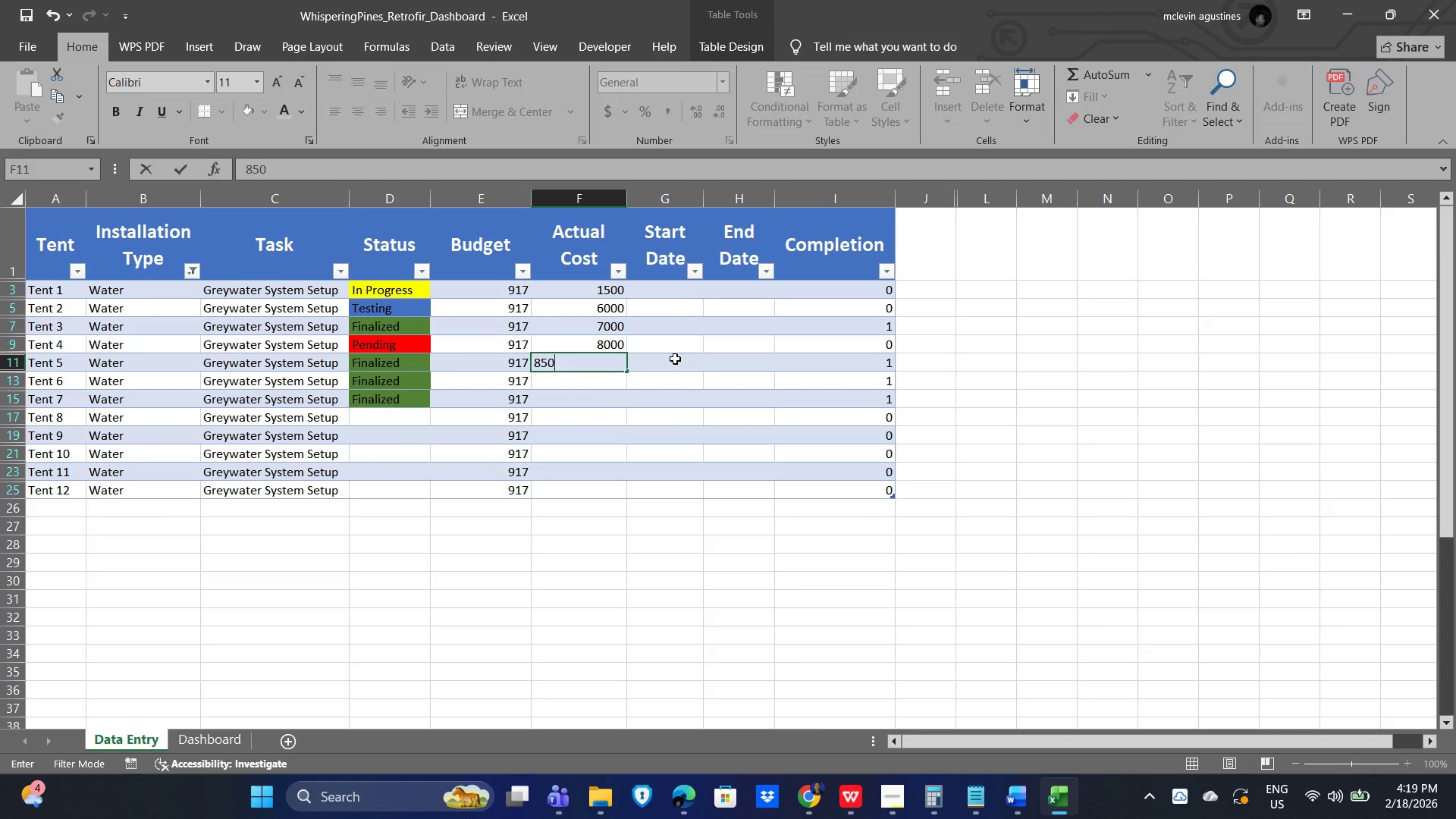 
key(Numpad0)
 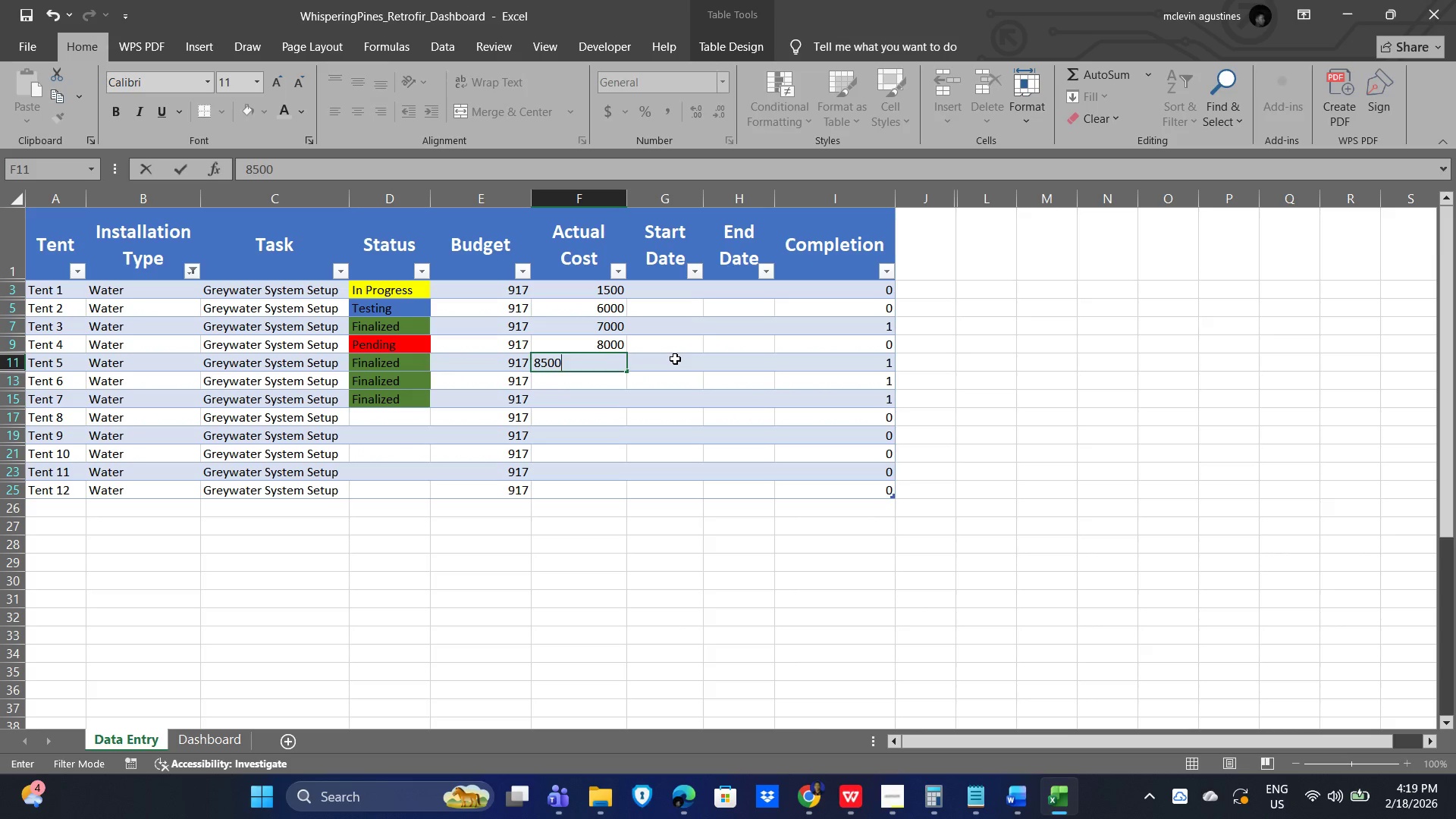 
key(NumpadEnter)
 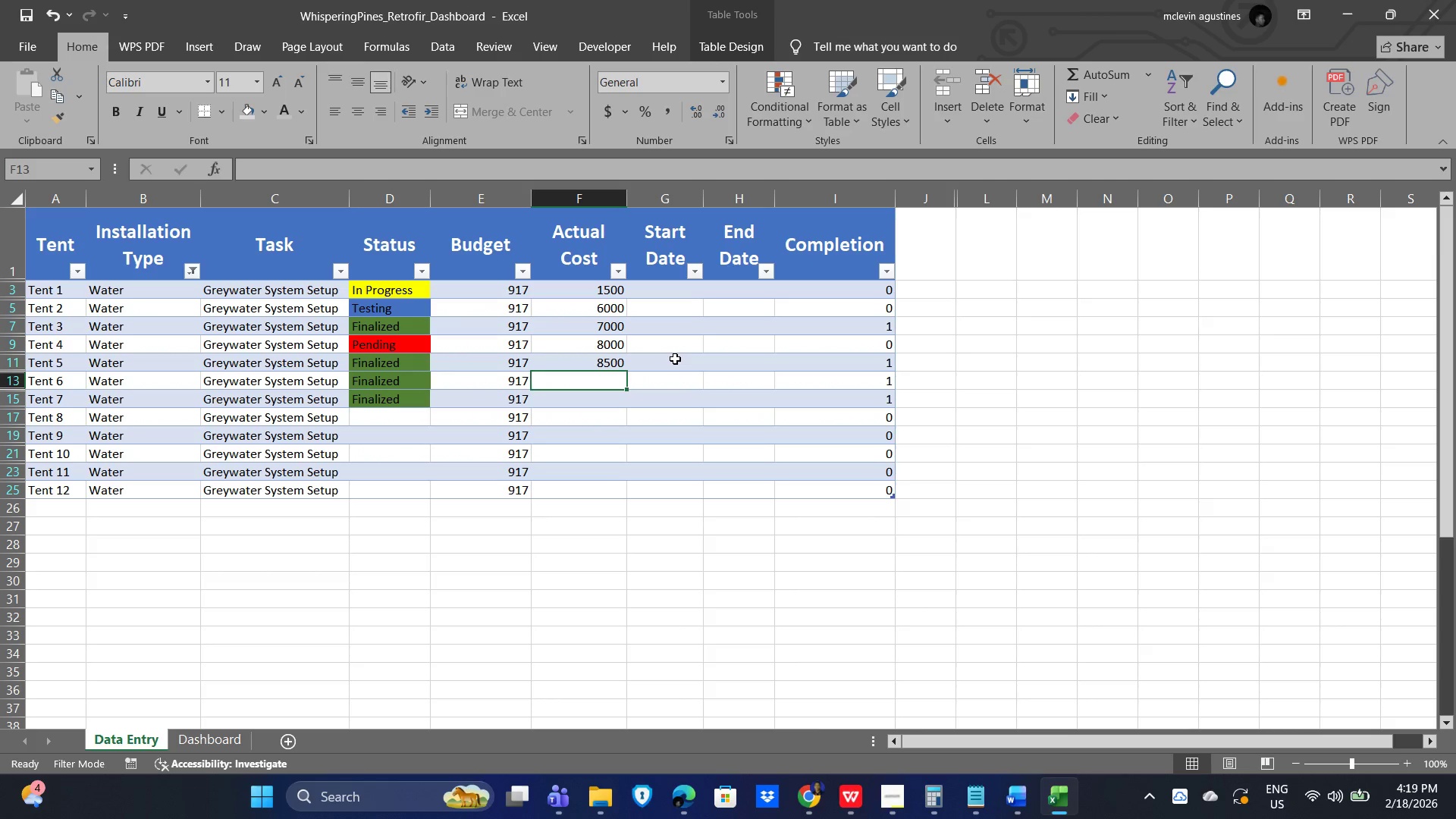 
key(Numpad9)
 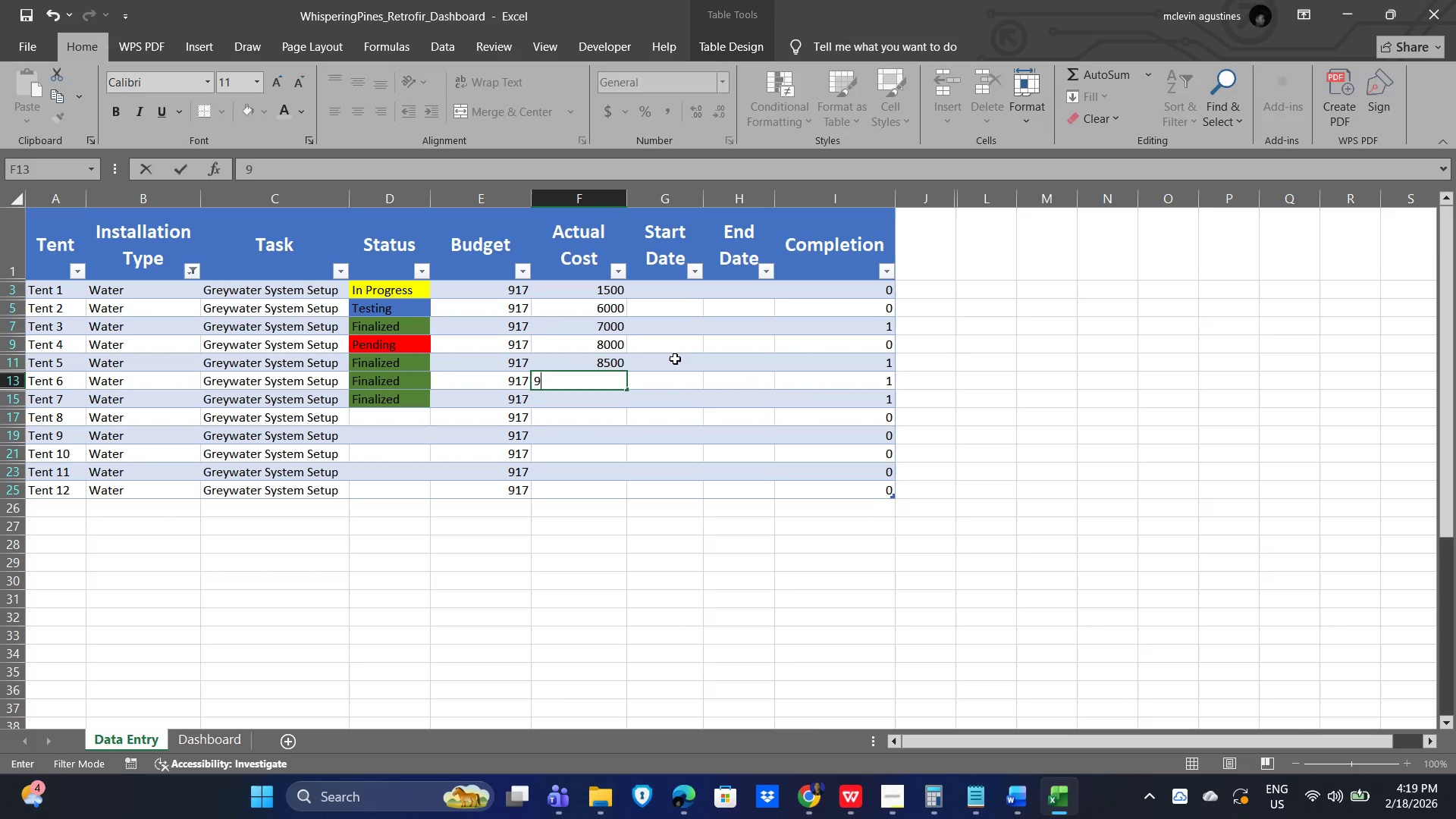 
key(Numpad5)
 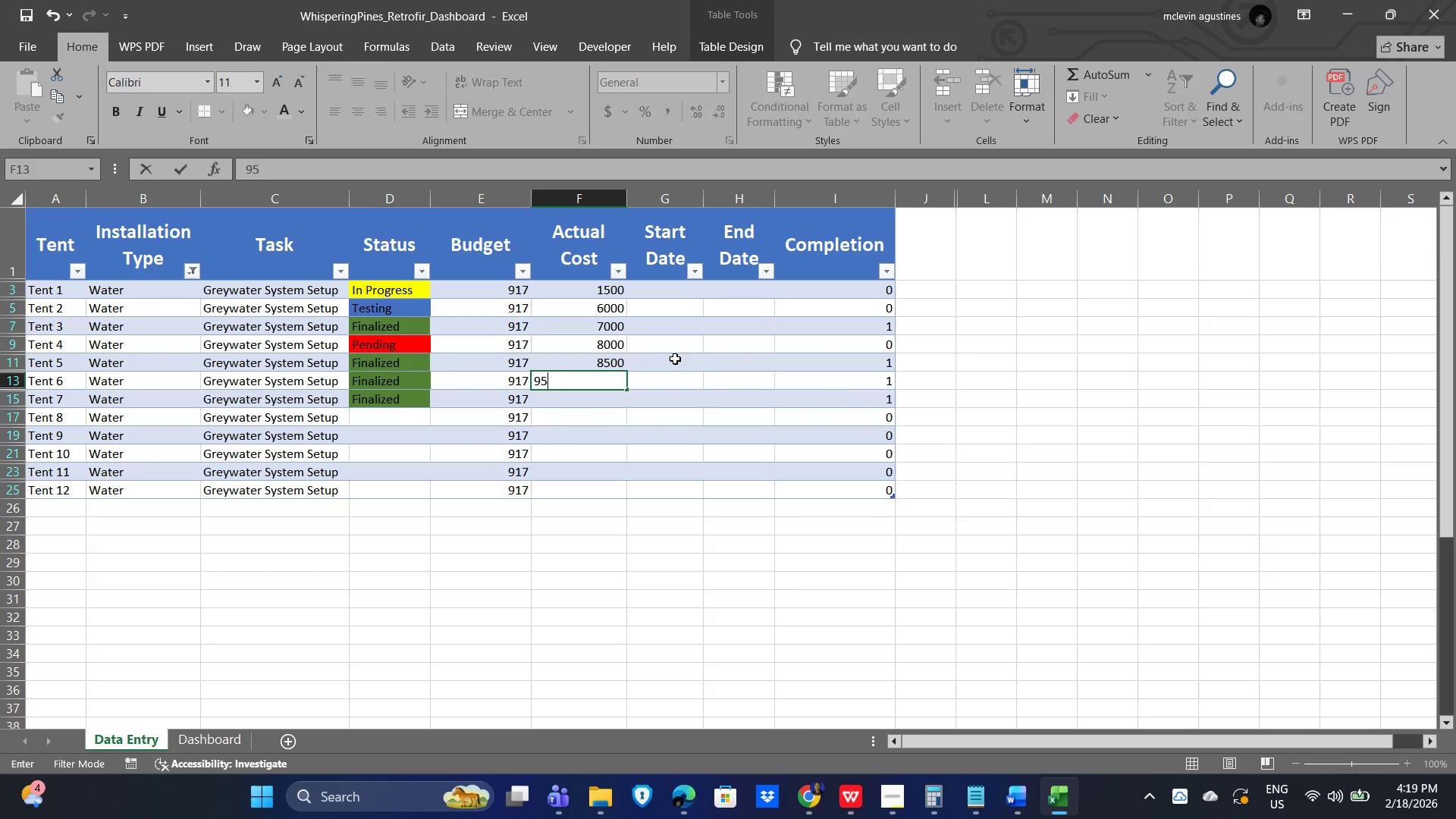 
key(Numpad0)
 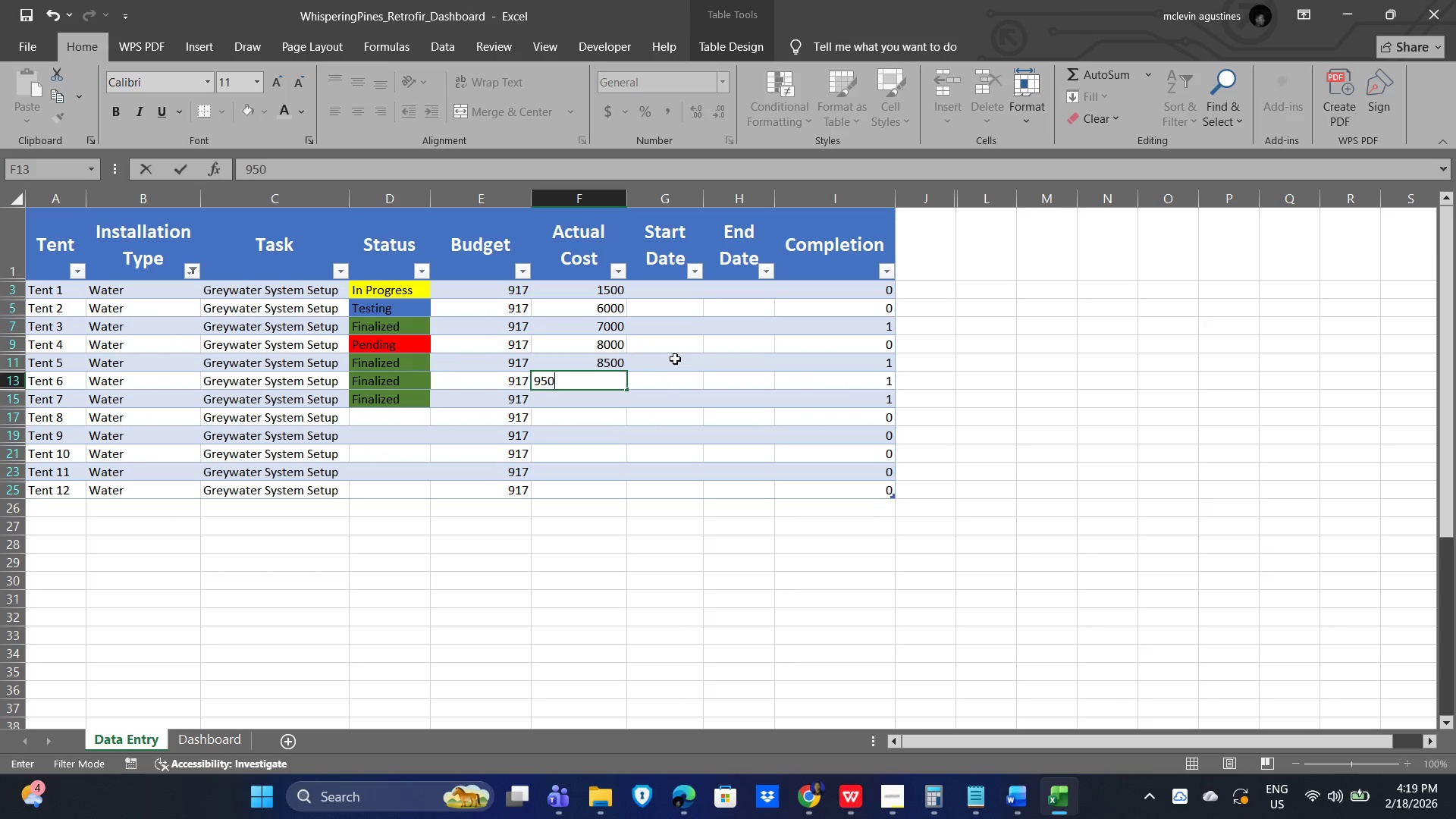 
key(Numpad0)
 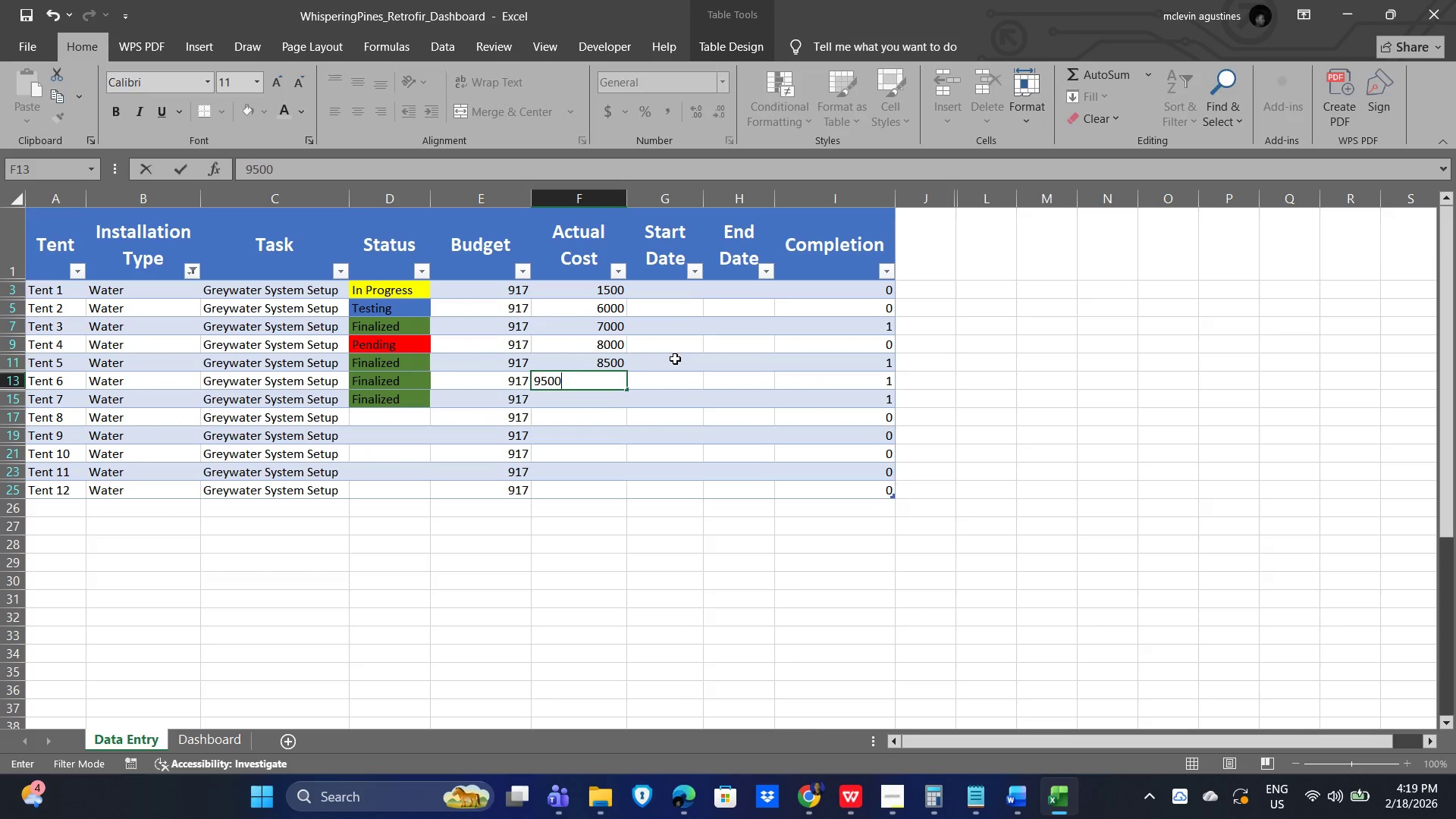 
key(NumpadEnter)
 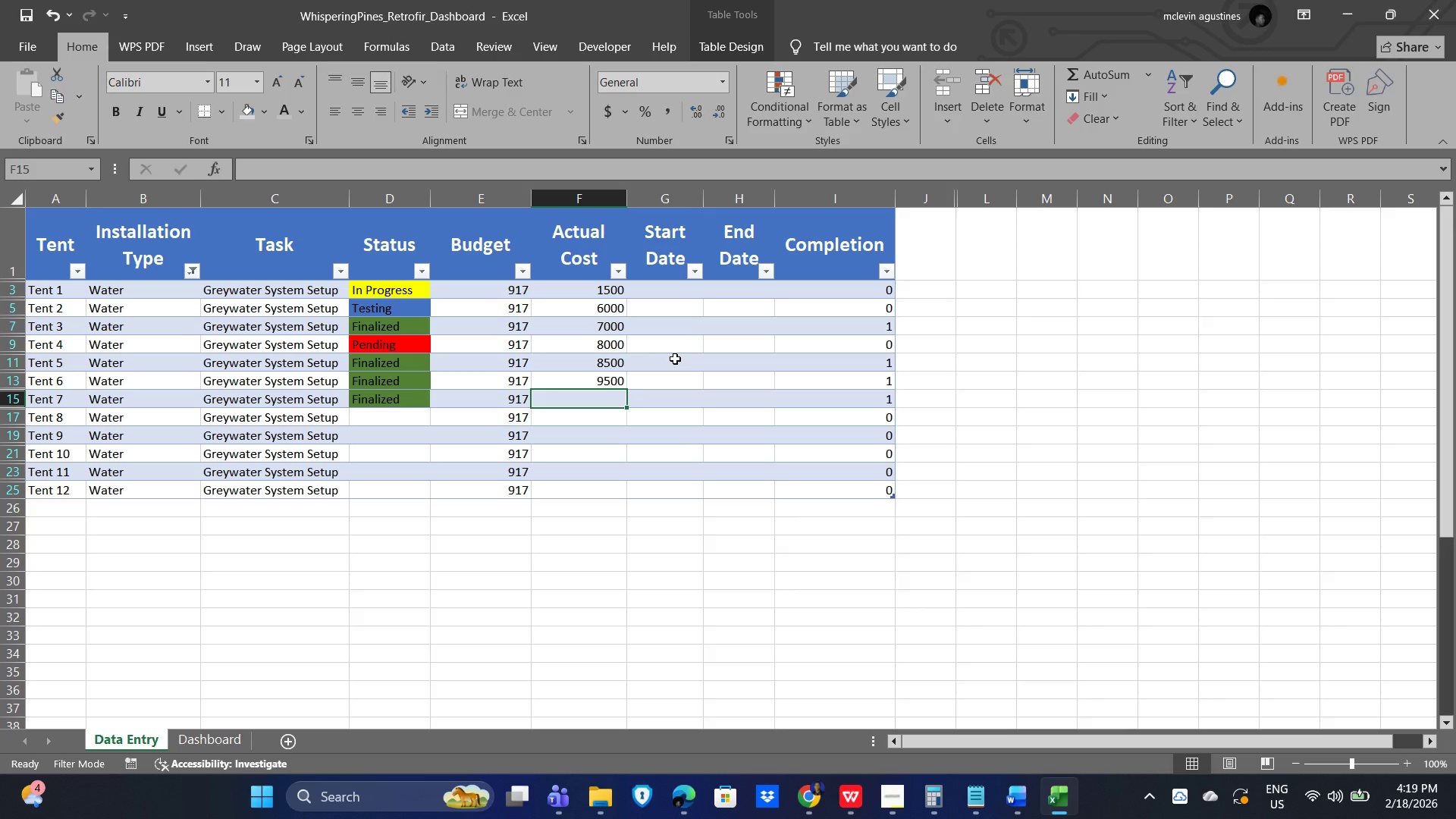 
key(Numpad7)
 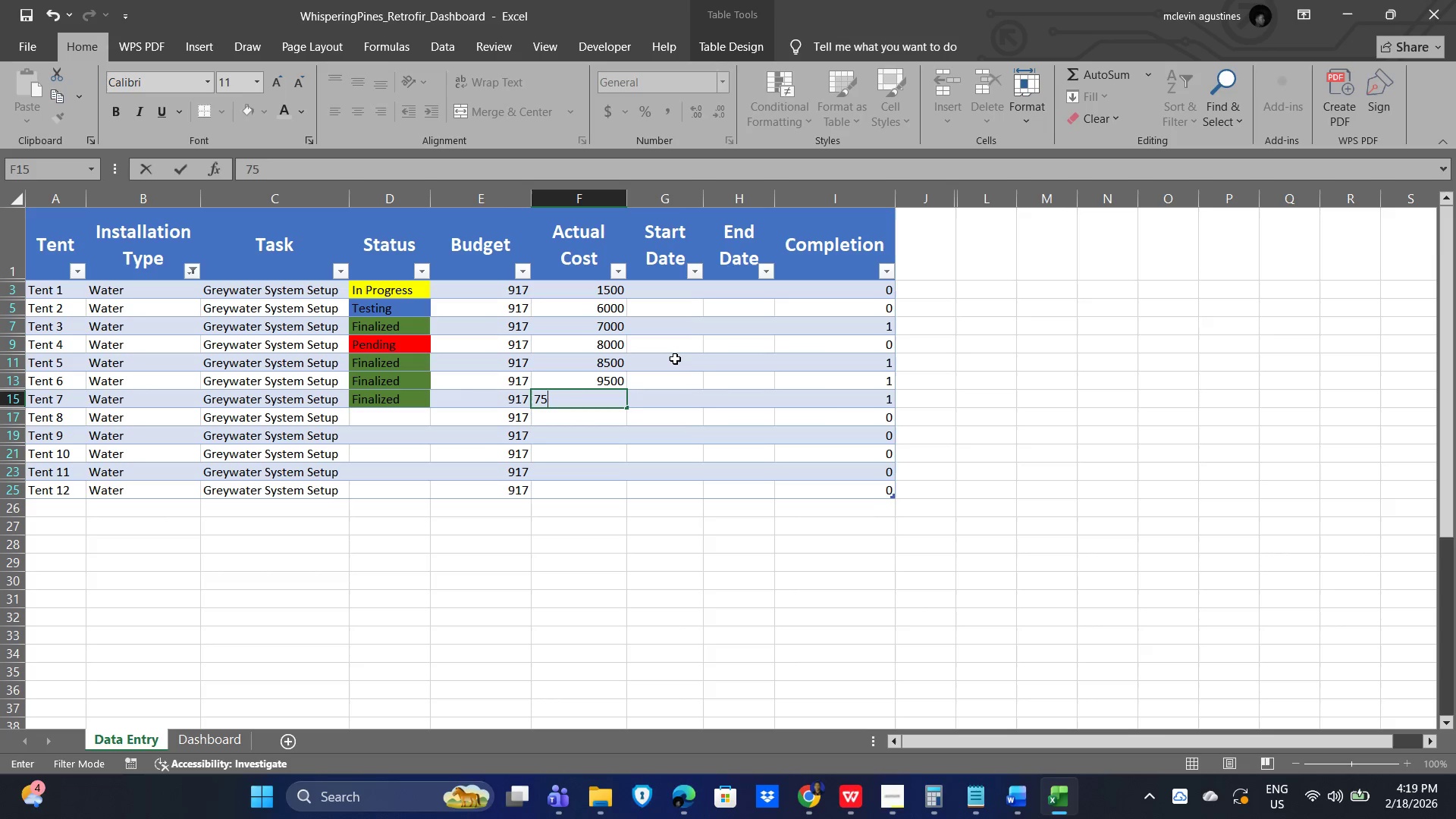 
key(Numpad5)
 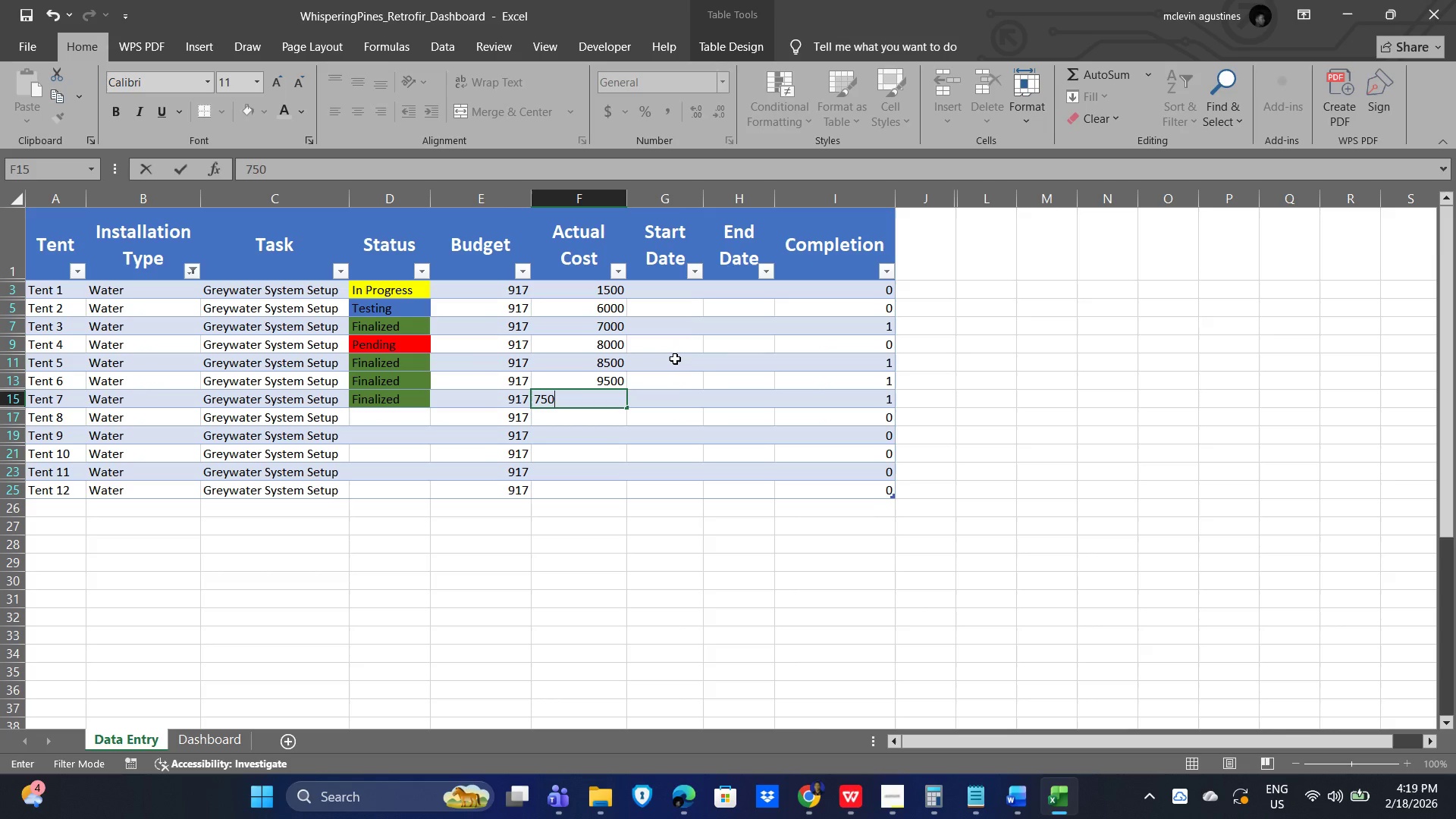 
key(Numpad0)
 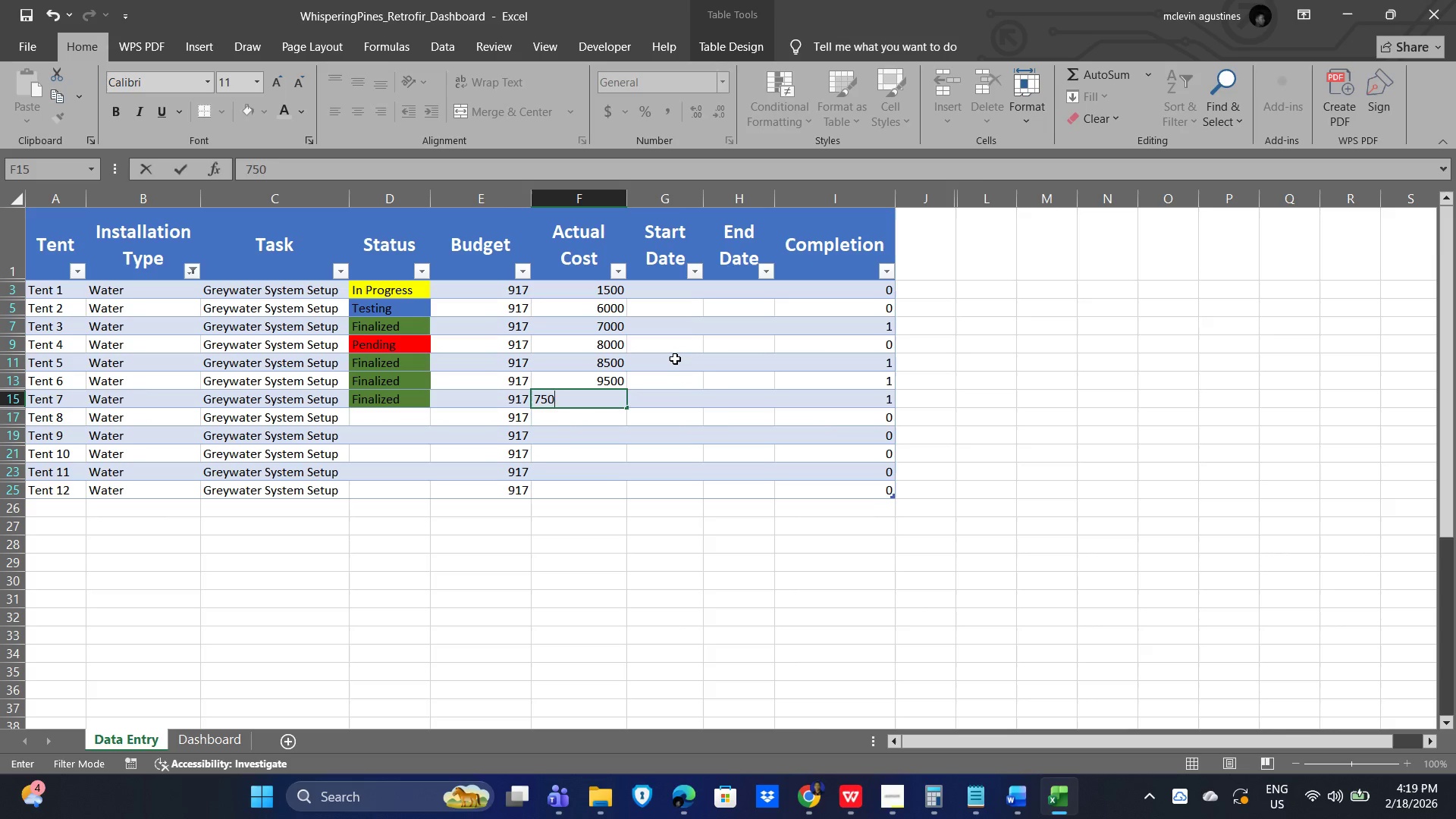 
key(Numpad0)
 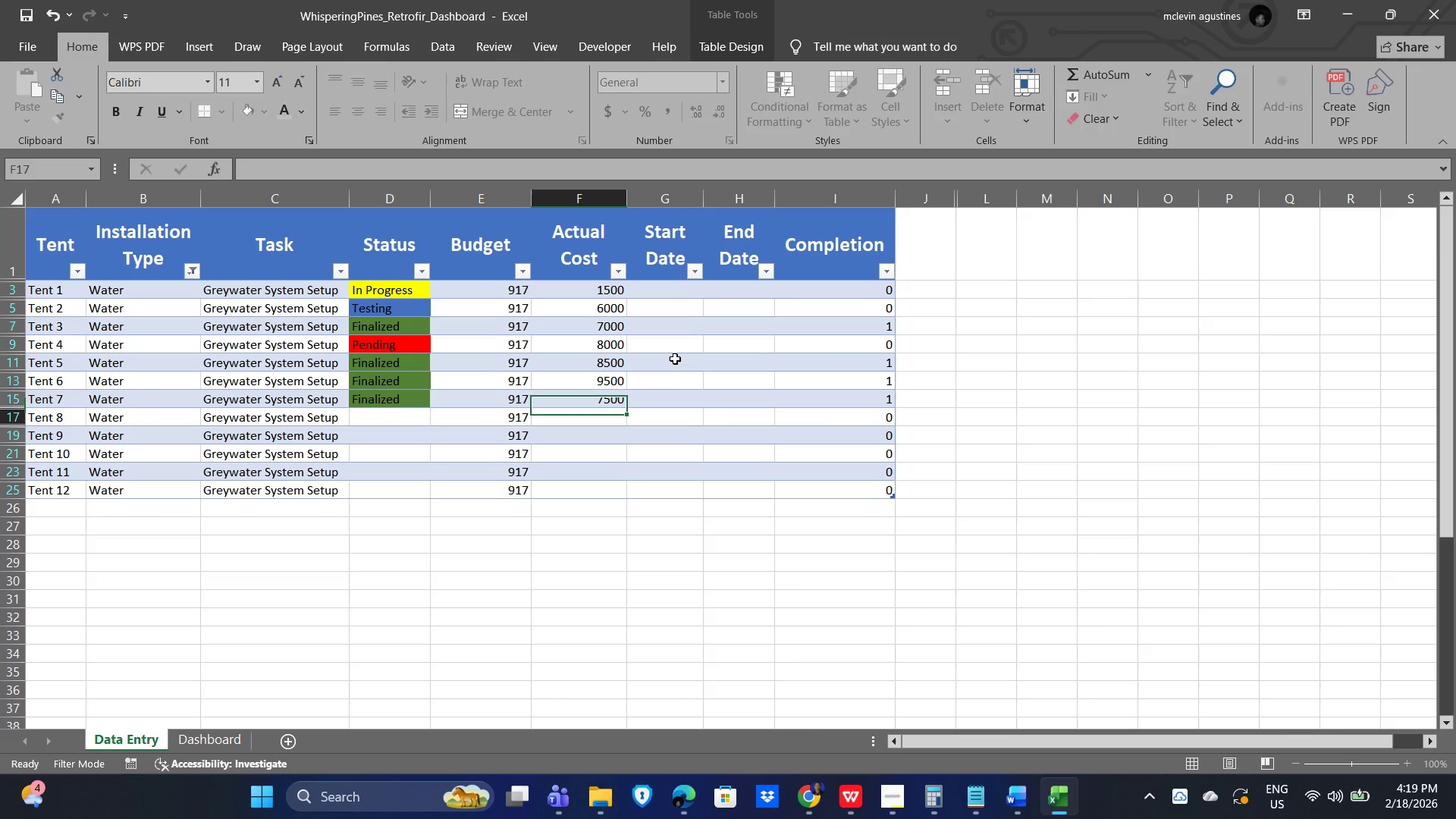 
key(NumpadEnter)
 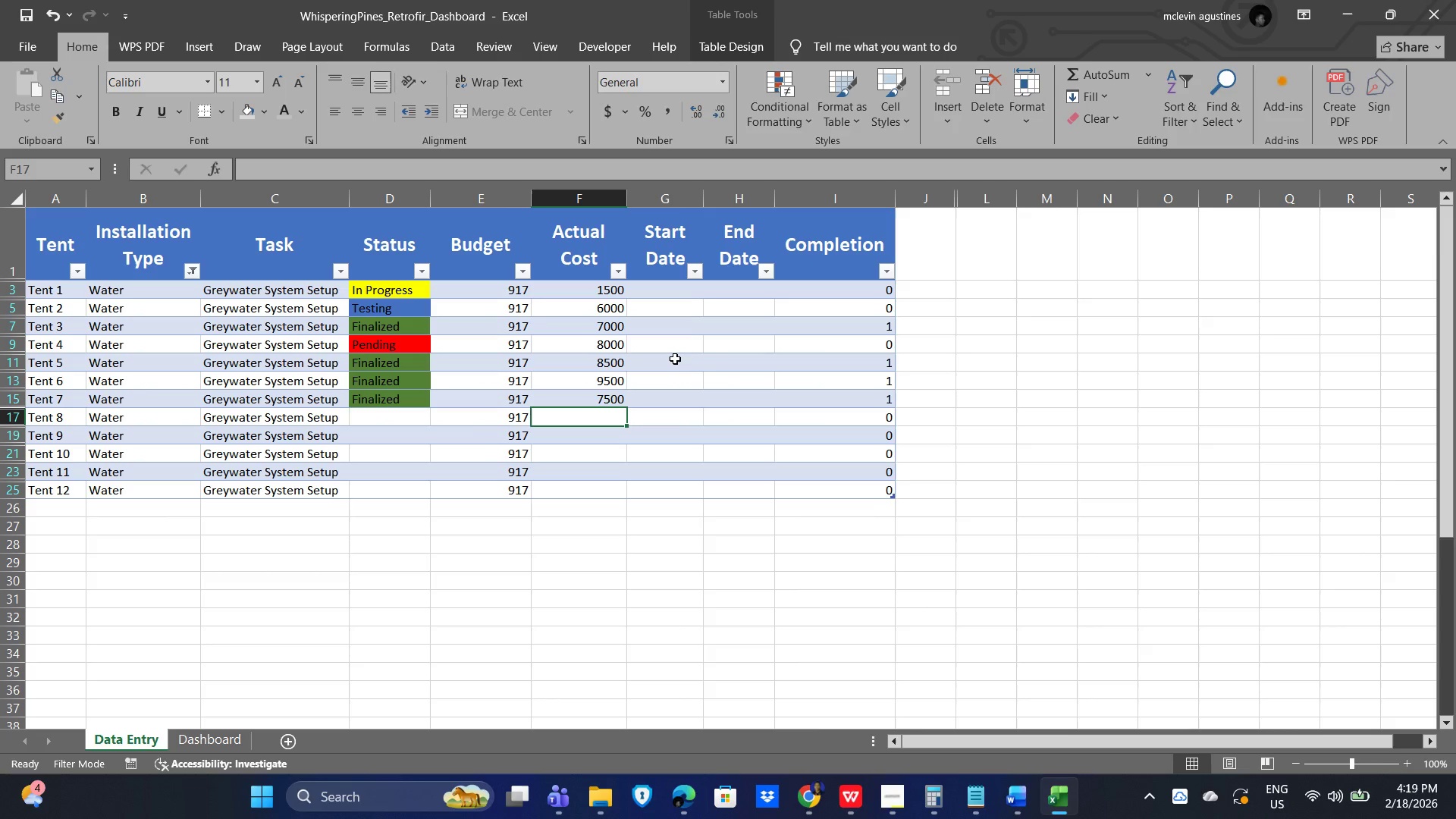 
key(Numpad4)
 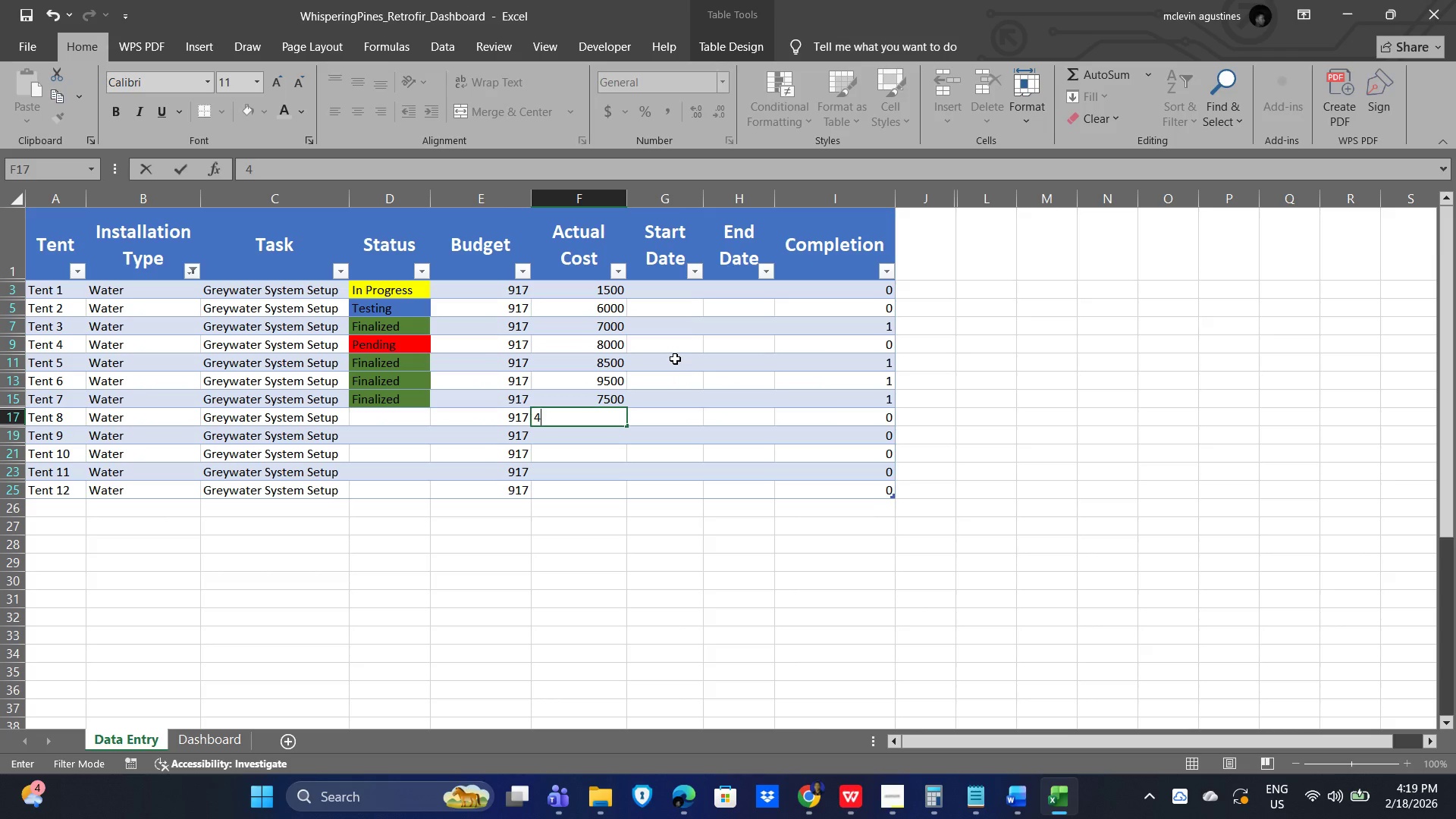 
key(Numpad0)
 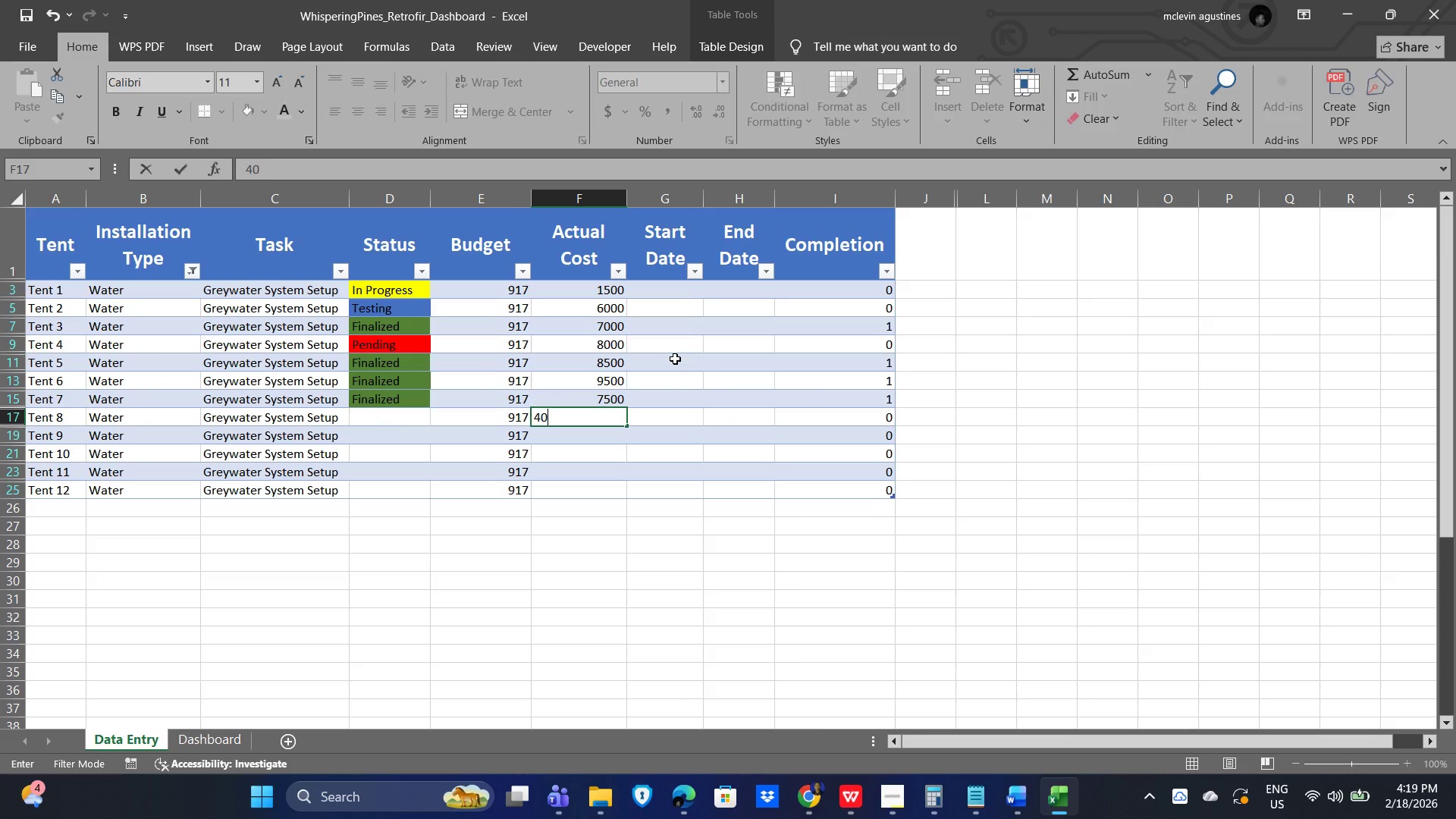 
key(Numpad0)
 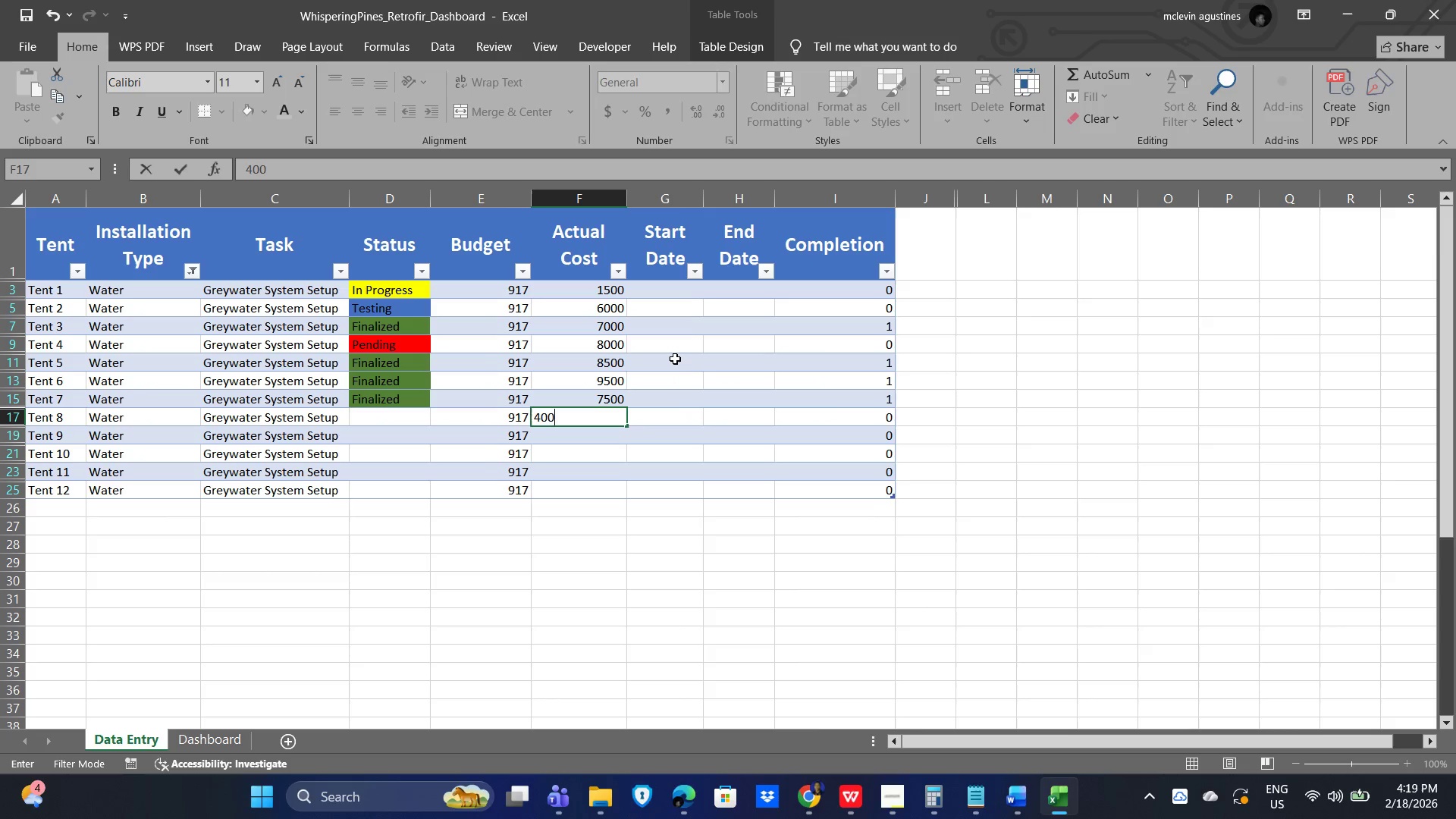 
key(Numpad0)
 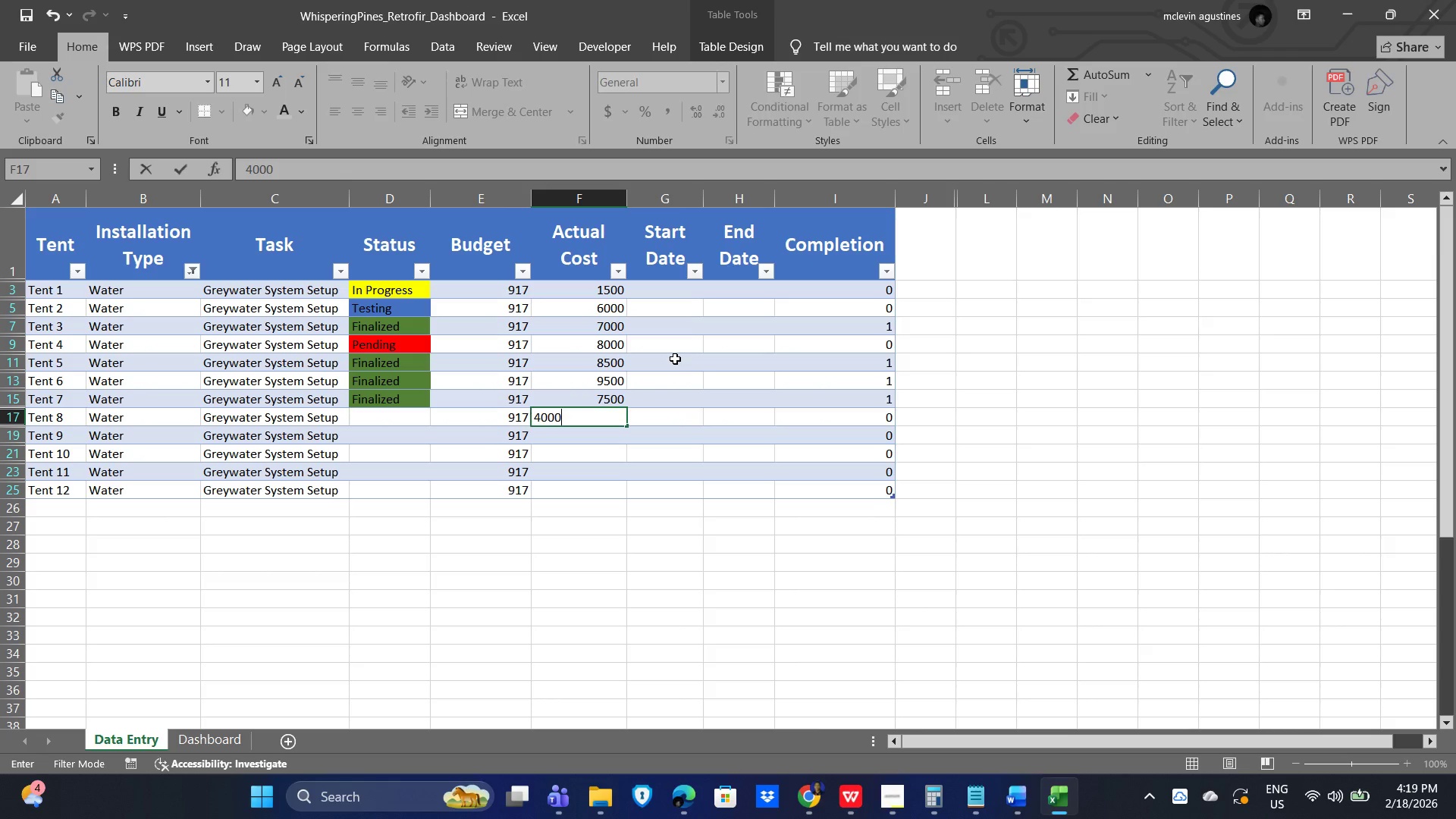 
key(NumpadEnter)
 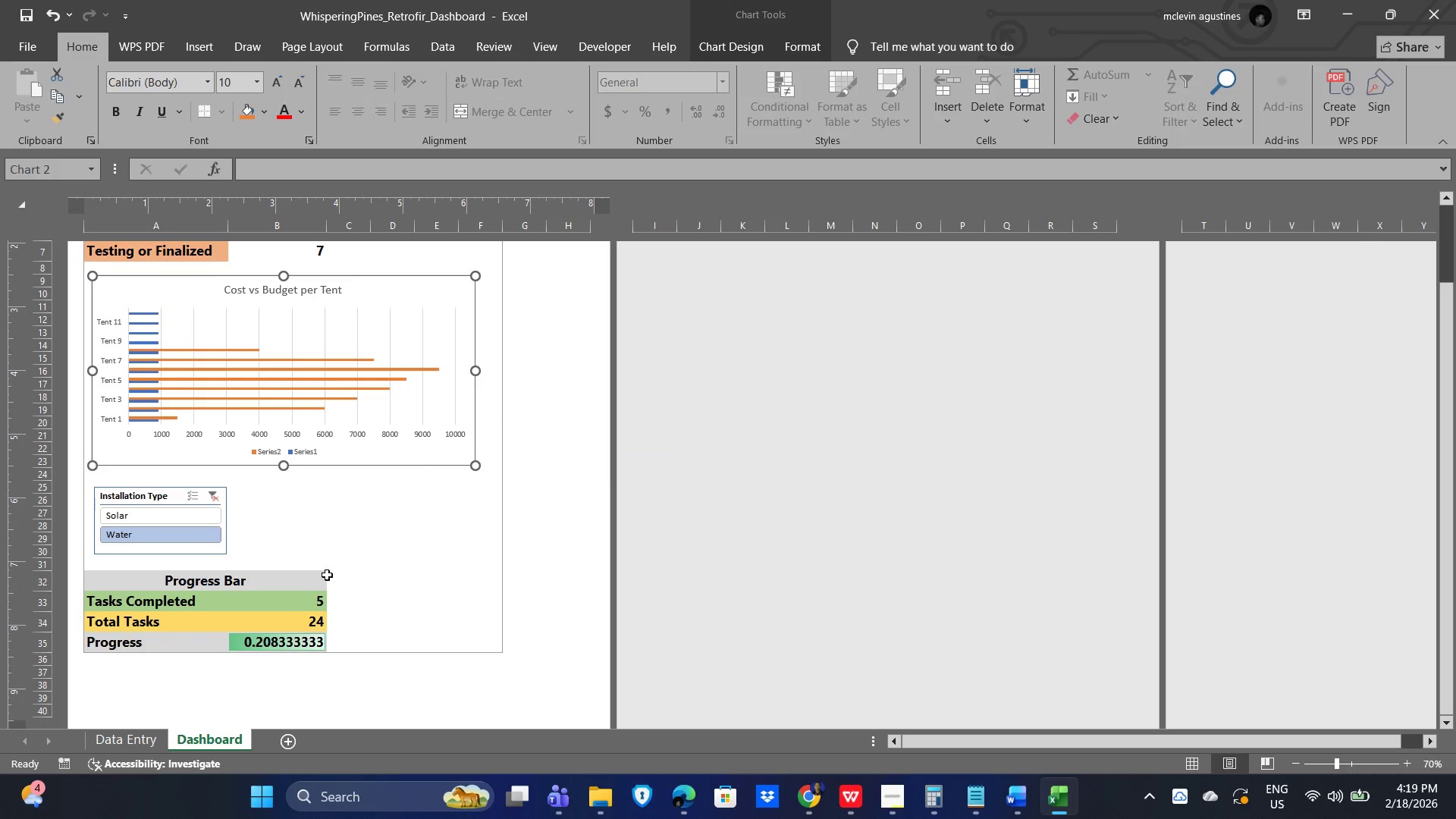 
left_click([150, 519])
 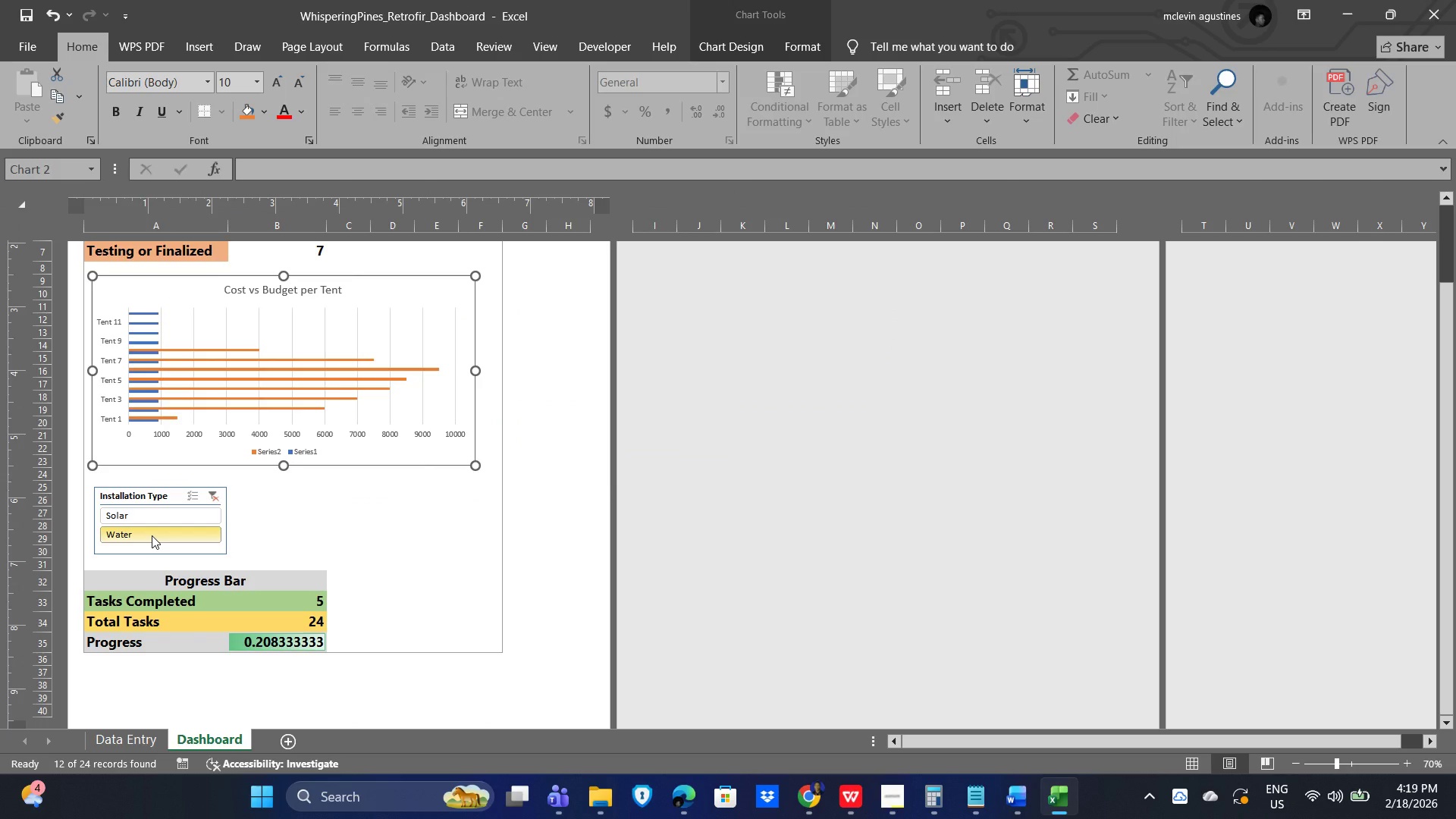 
left_click([165, 515])
 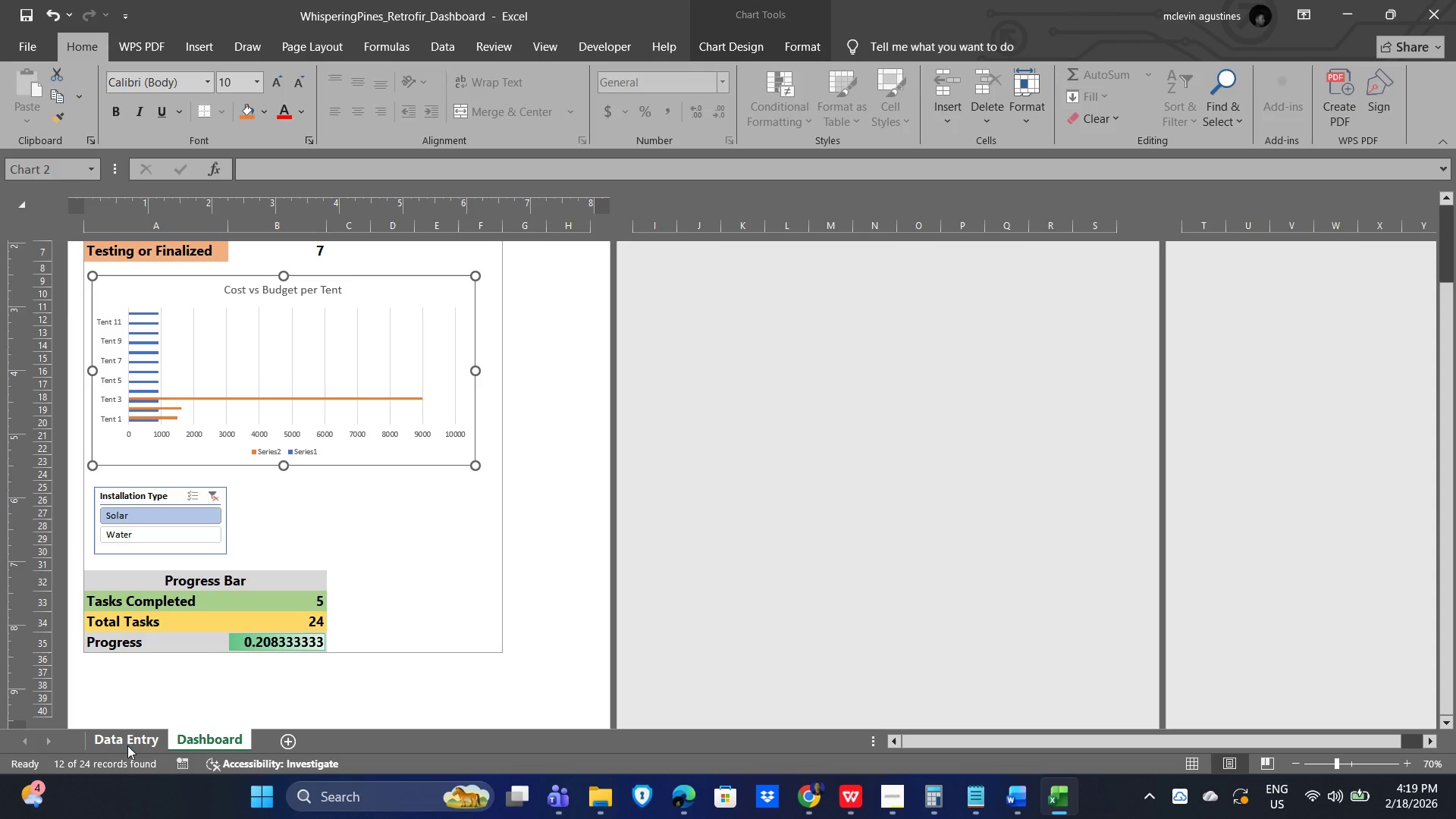 
left_click_drag(start_coordinate=[114, 735], to_coordinate=[118, 733])
 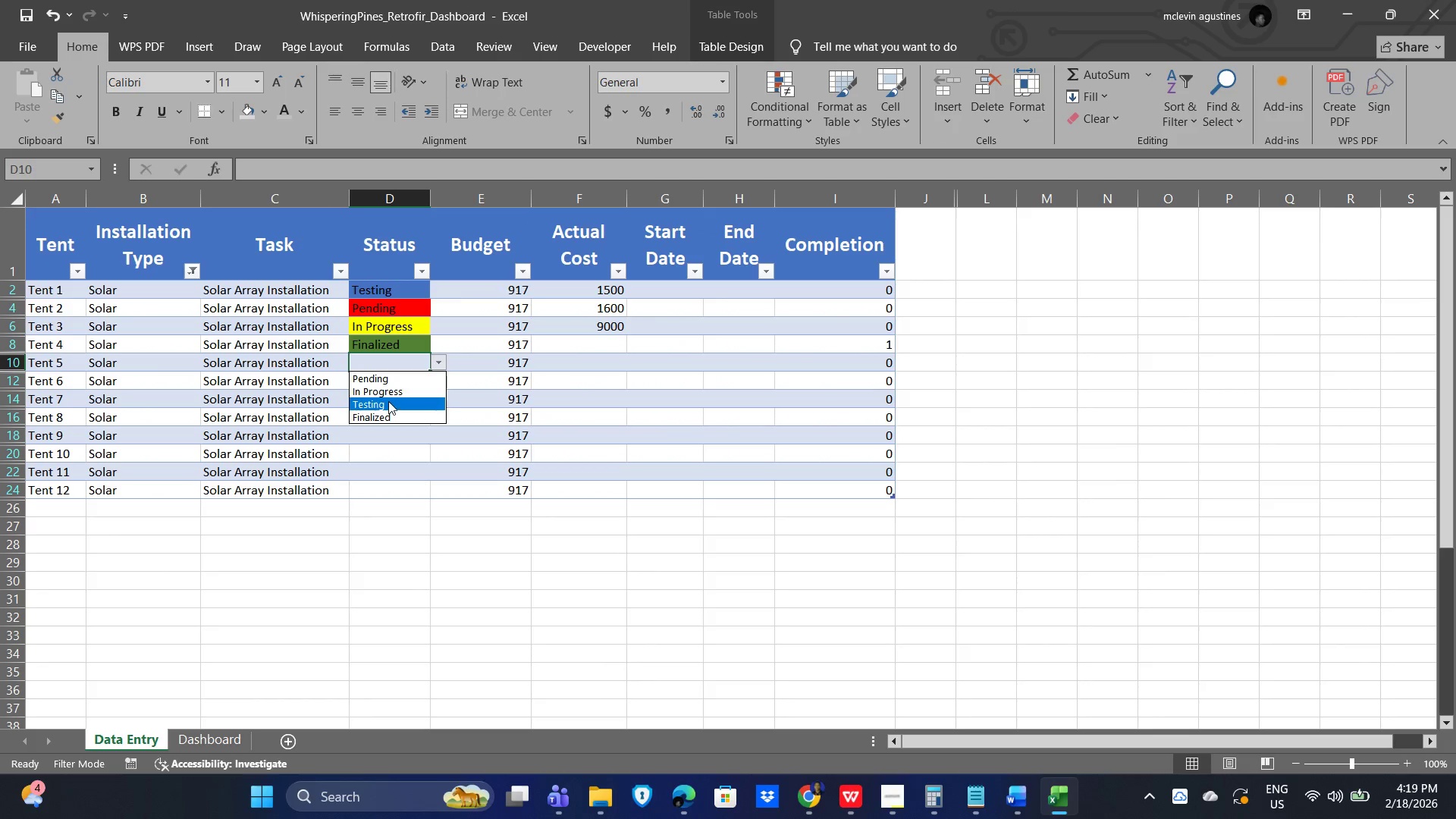 
double_click([399, 381])
 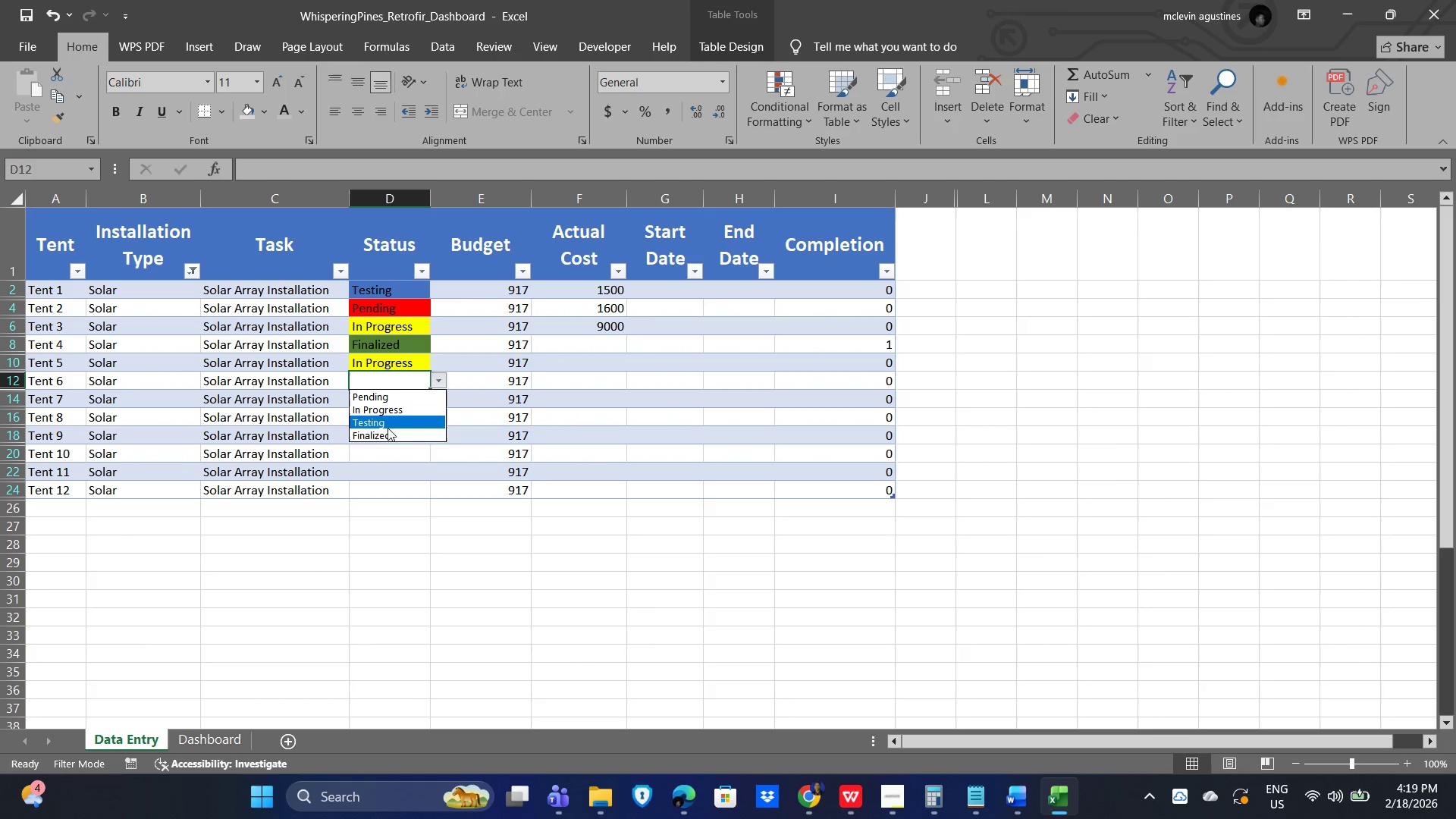 
left_click([384, 438])
 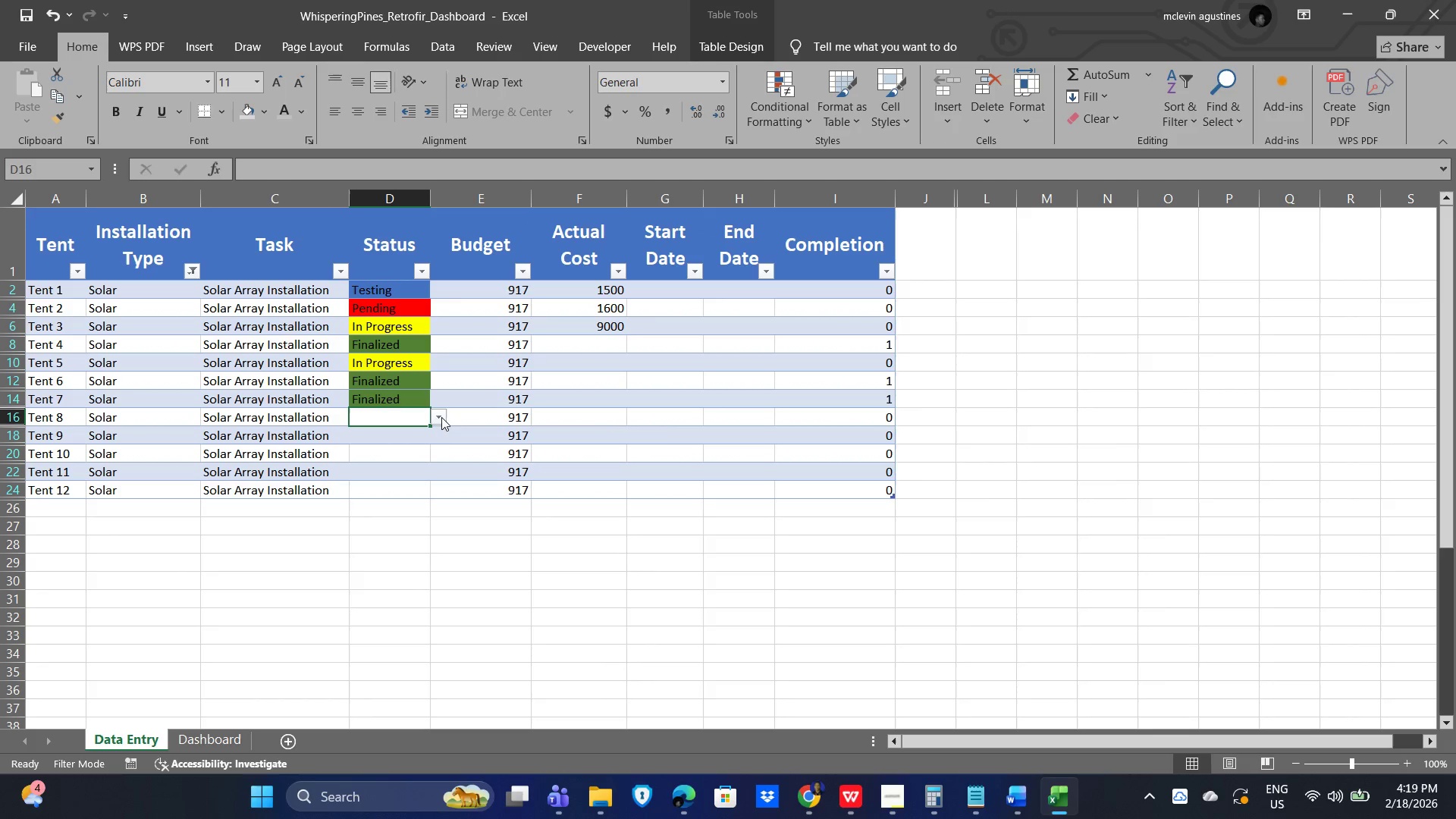 
left_click([401, 472])
 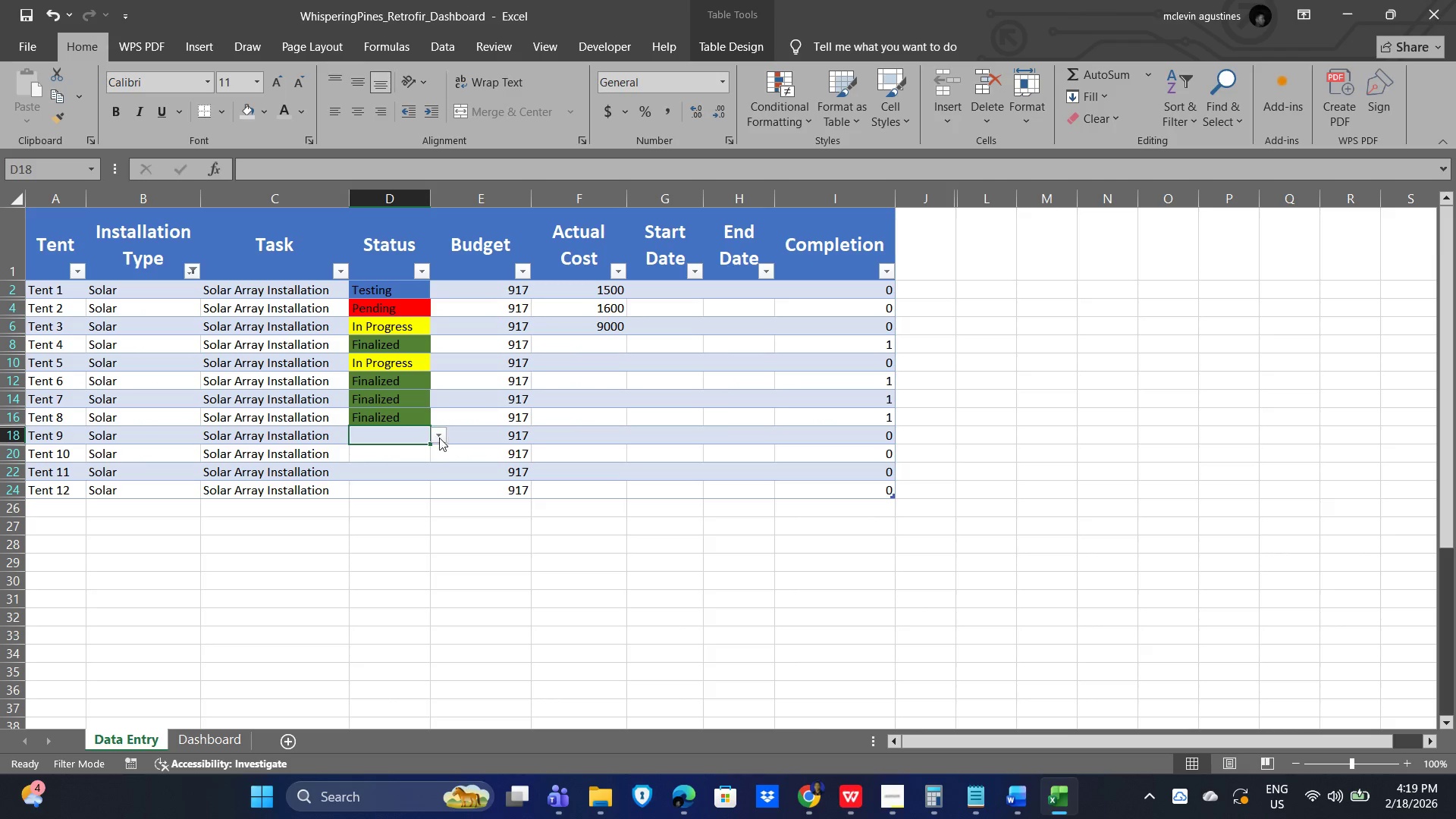 
left_click([441, 438])
 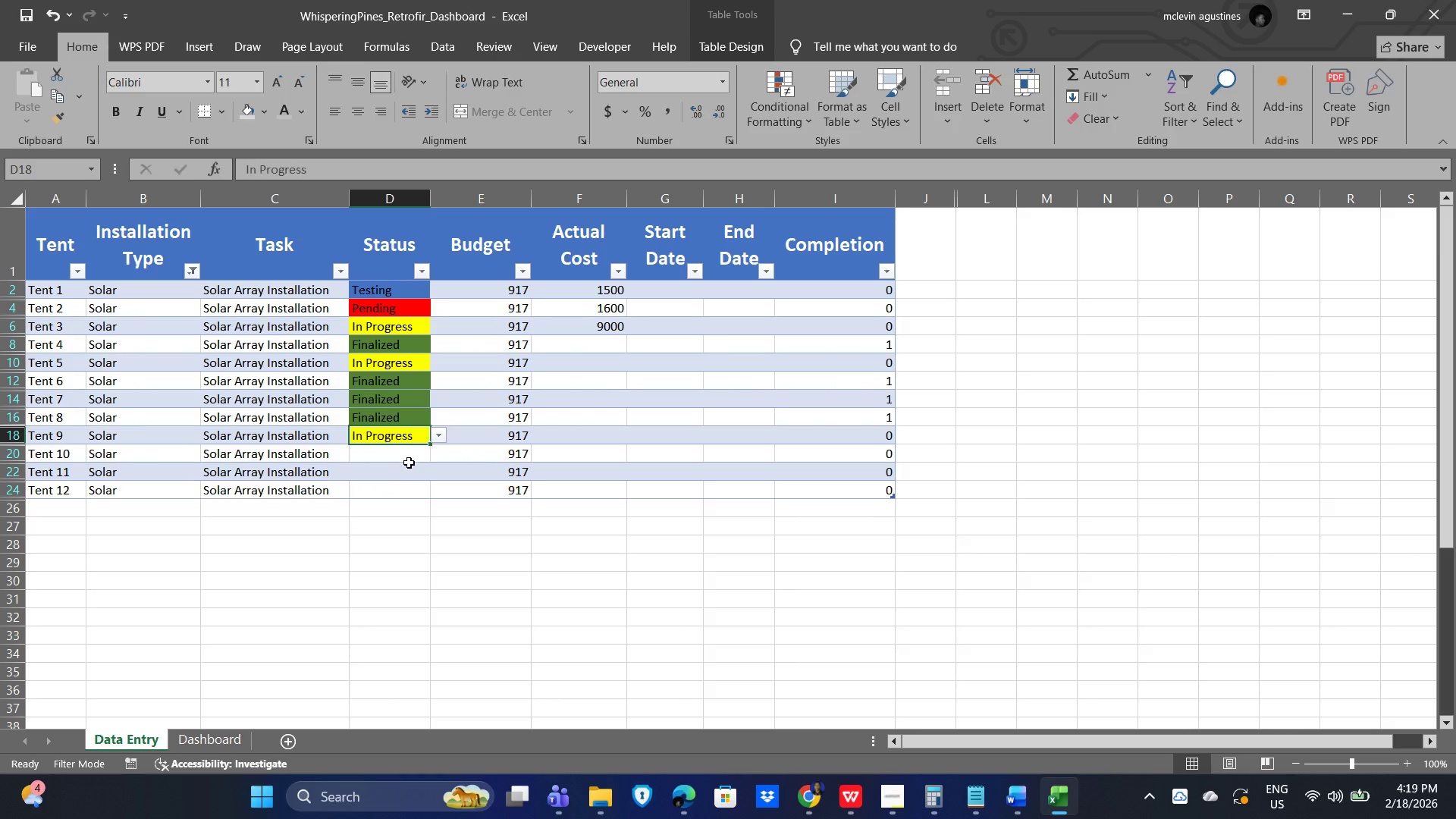 
double_click([395, 451])
 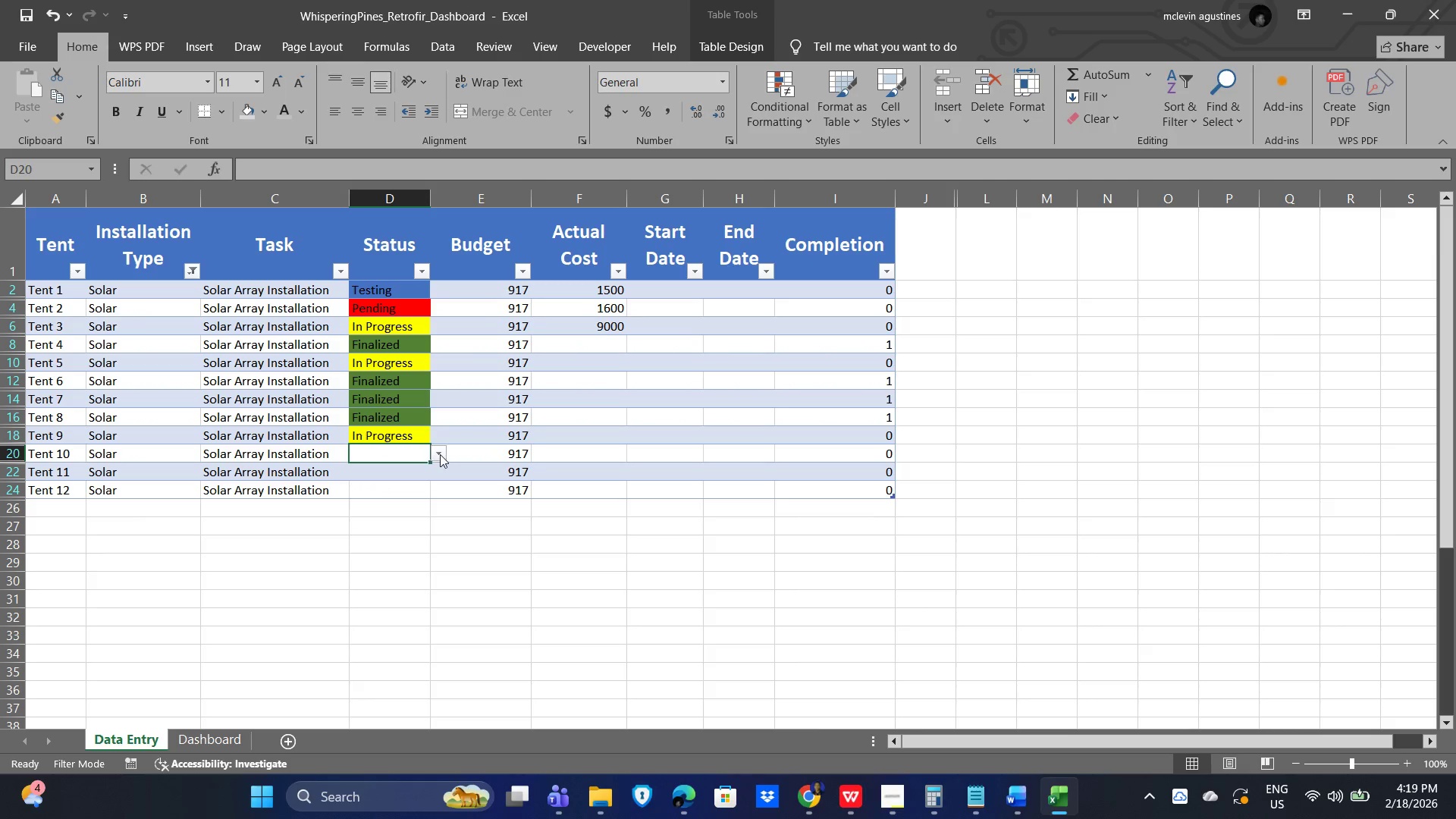 
left_click([441, 454])
 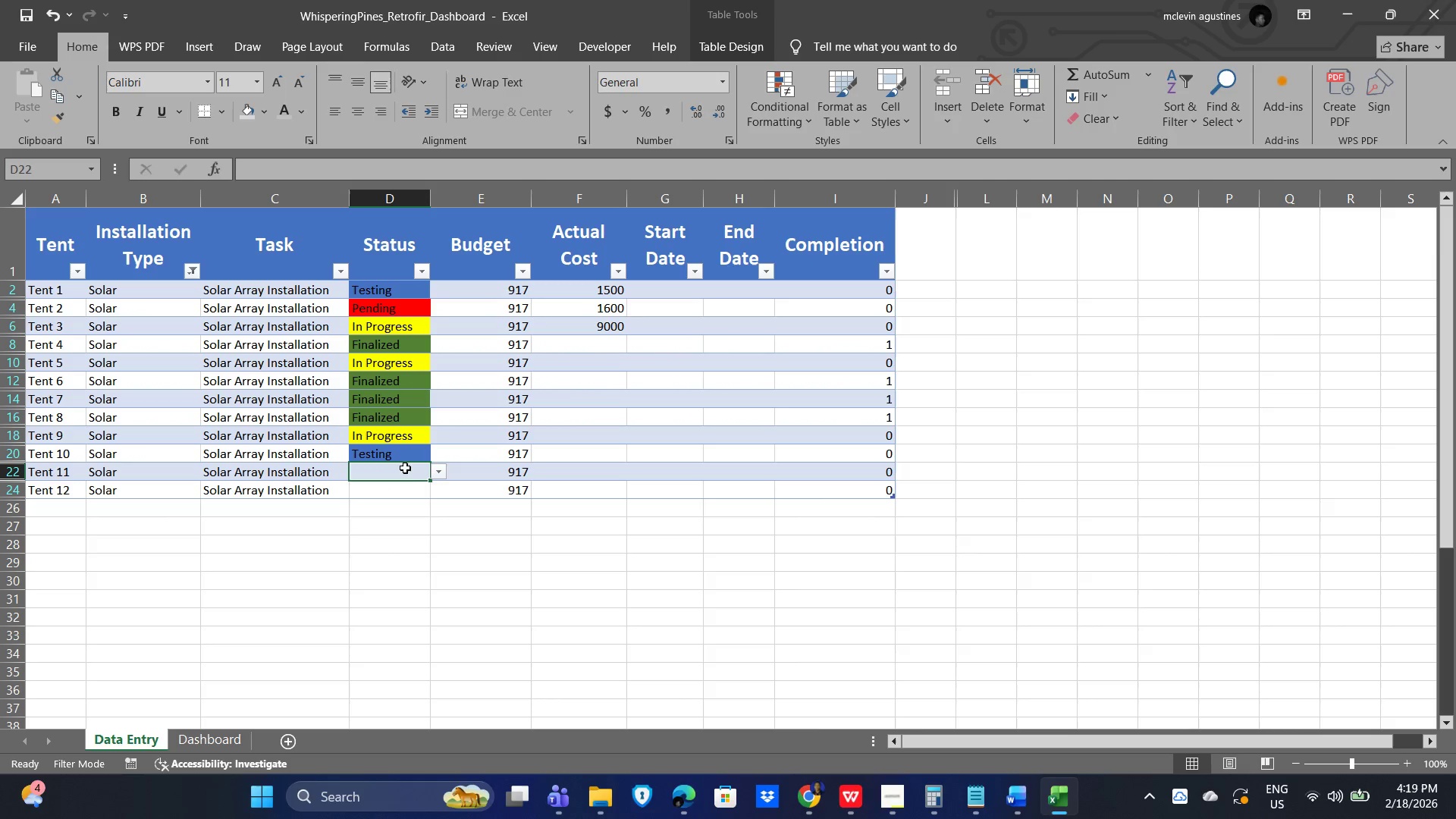 
left_click([441, 472])
 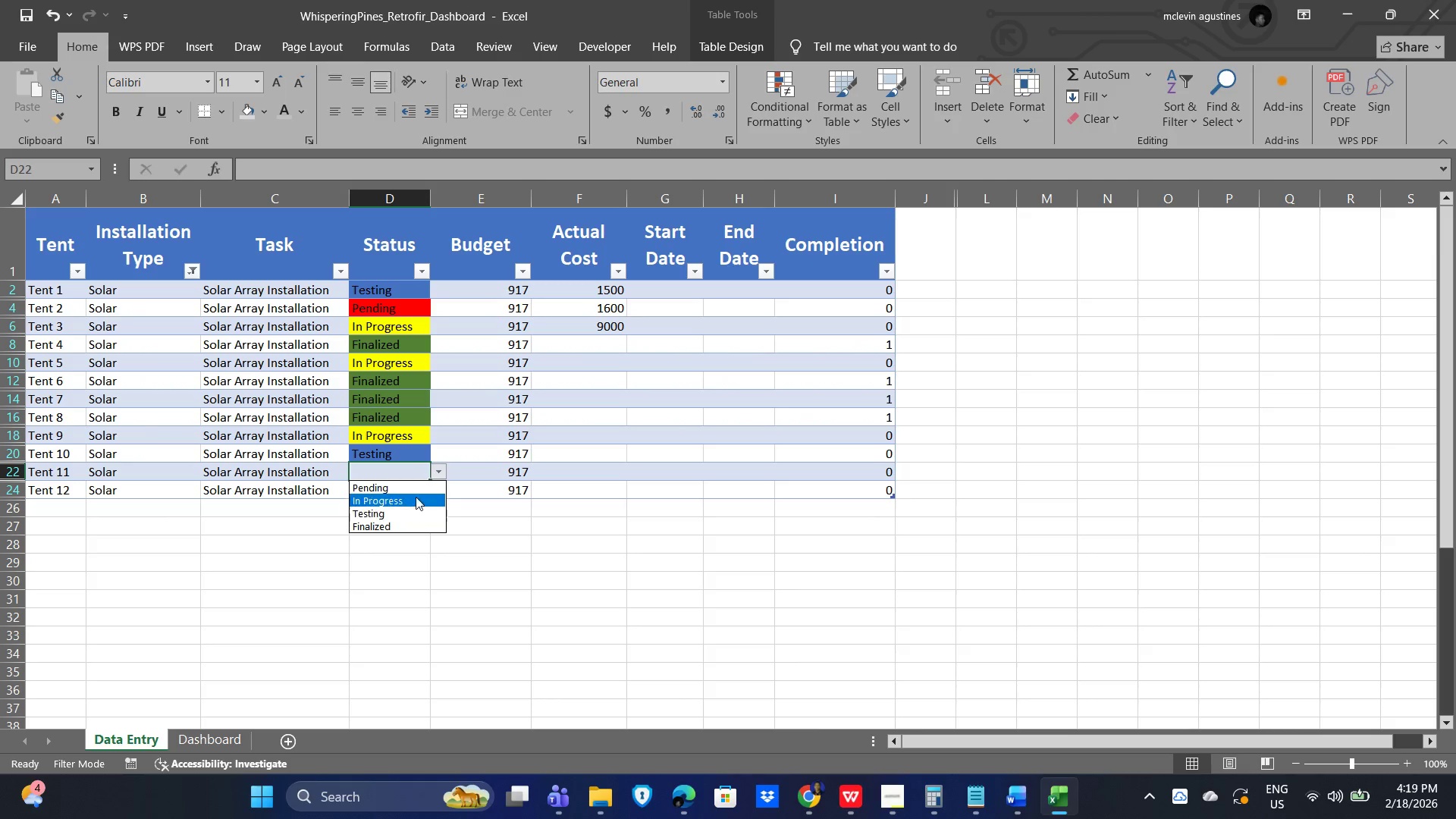 
left_click([418, 489])
 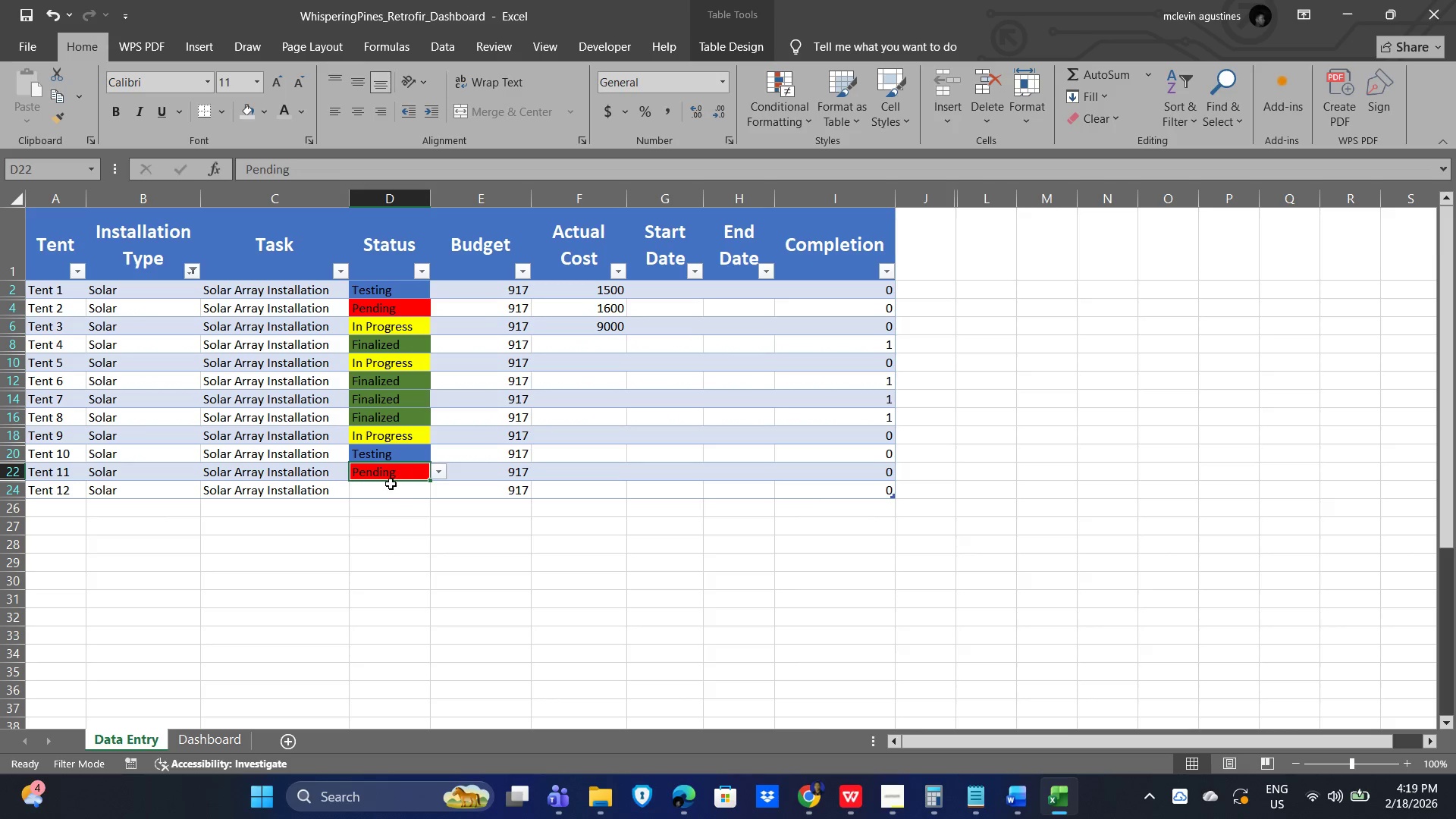 
left_click([390, 485])
 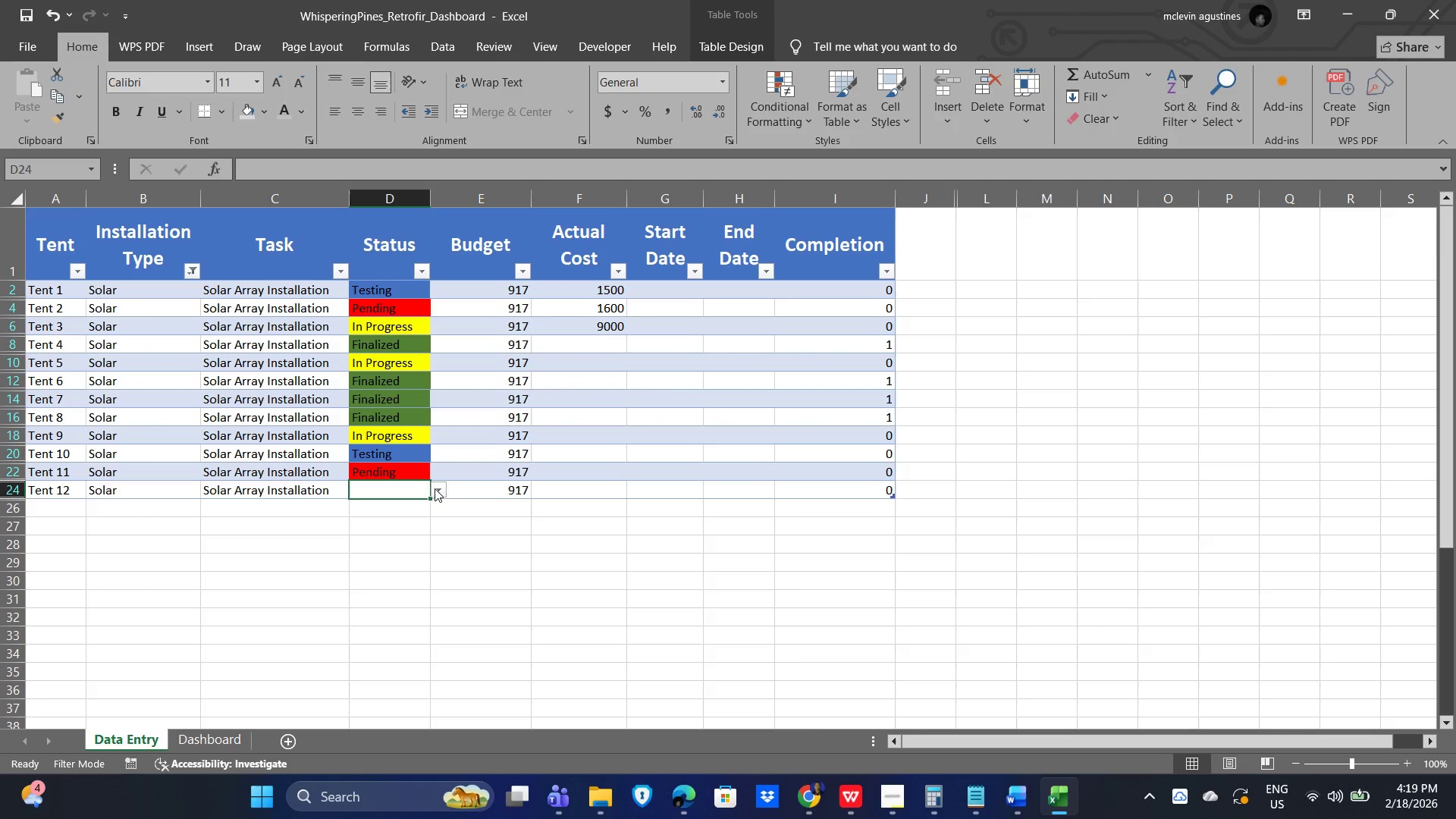 
left_click([436, 490])
 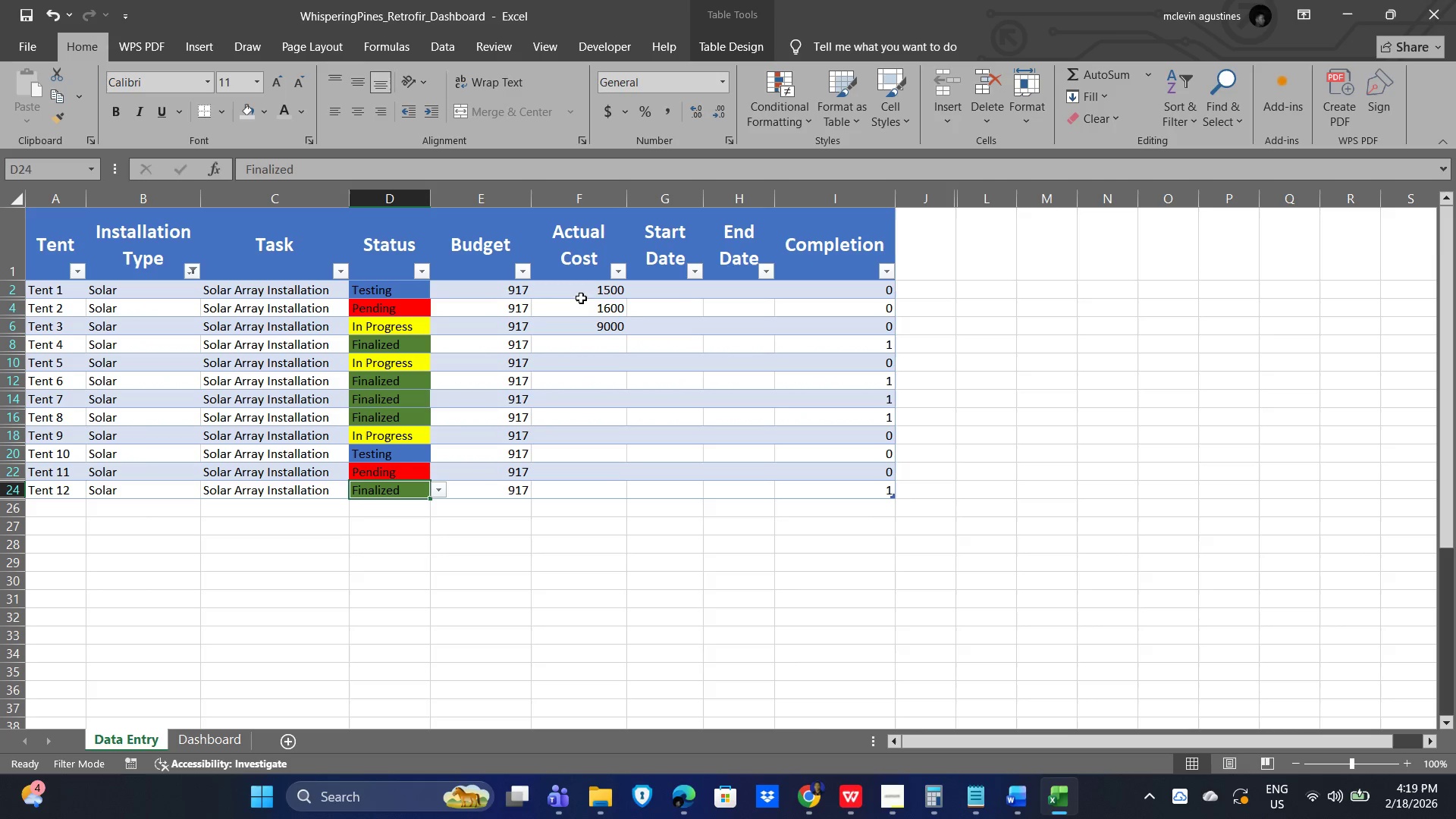 
left_click([596, 347])
 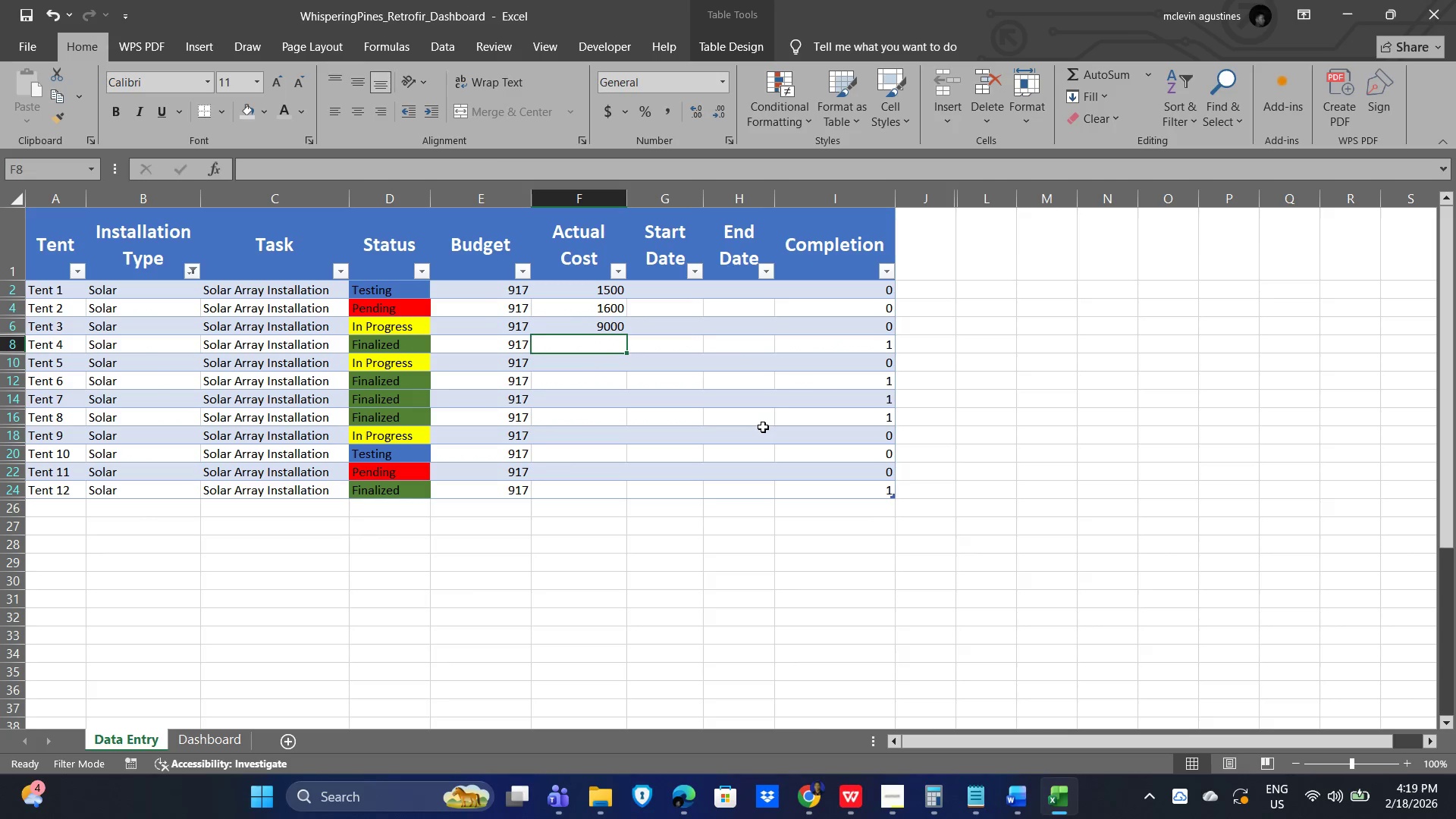 
key(Numpad5)
 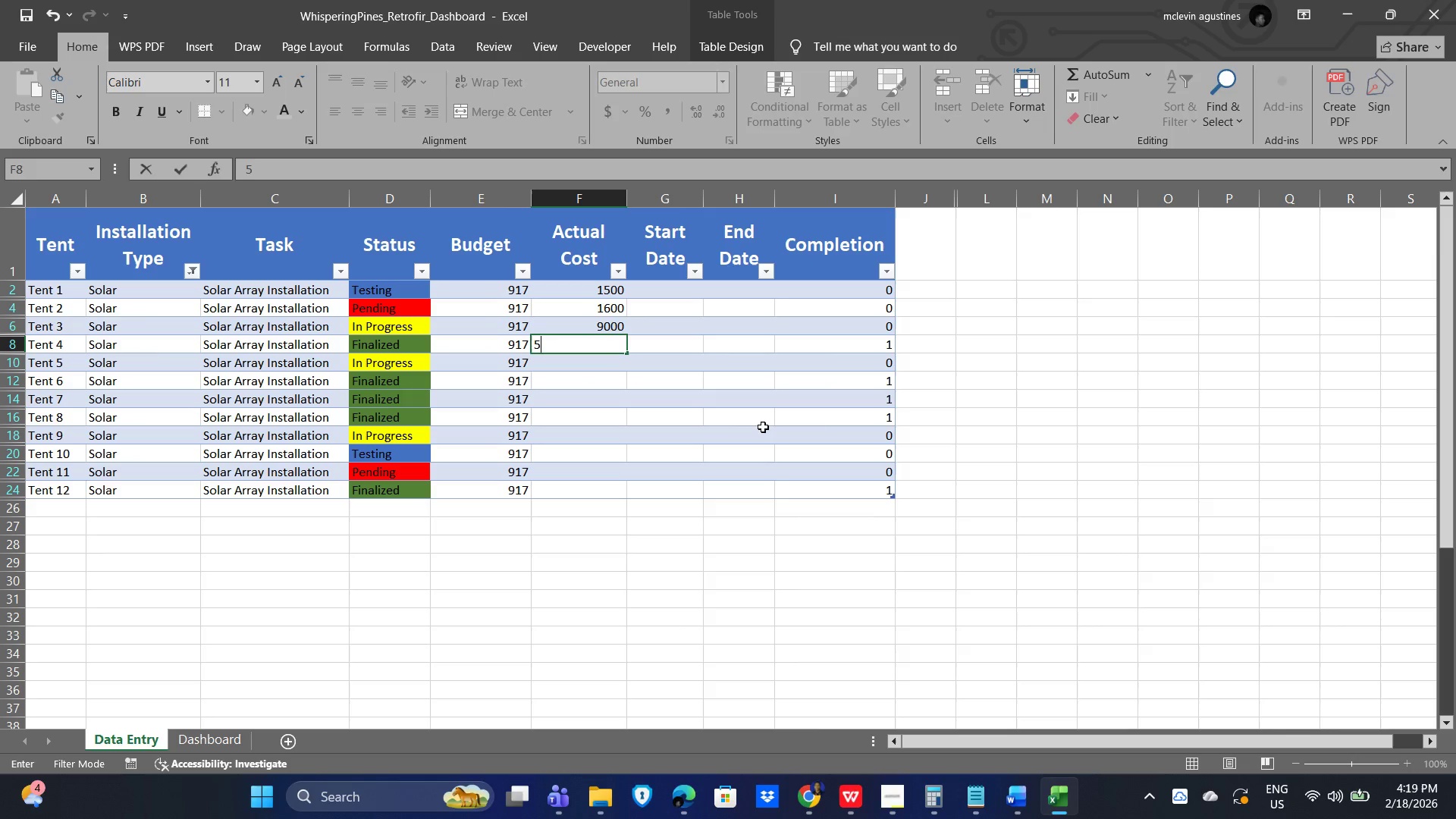 
key(Numpad0)
 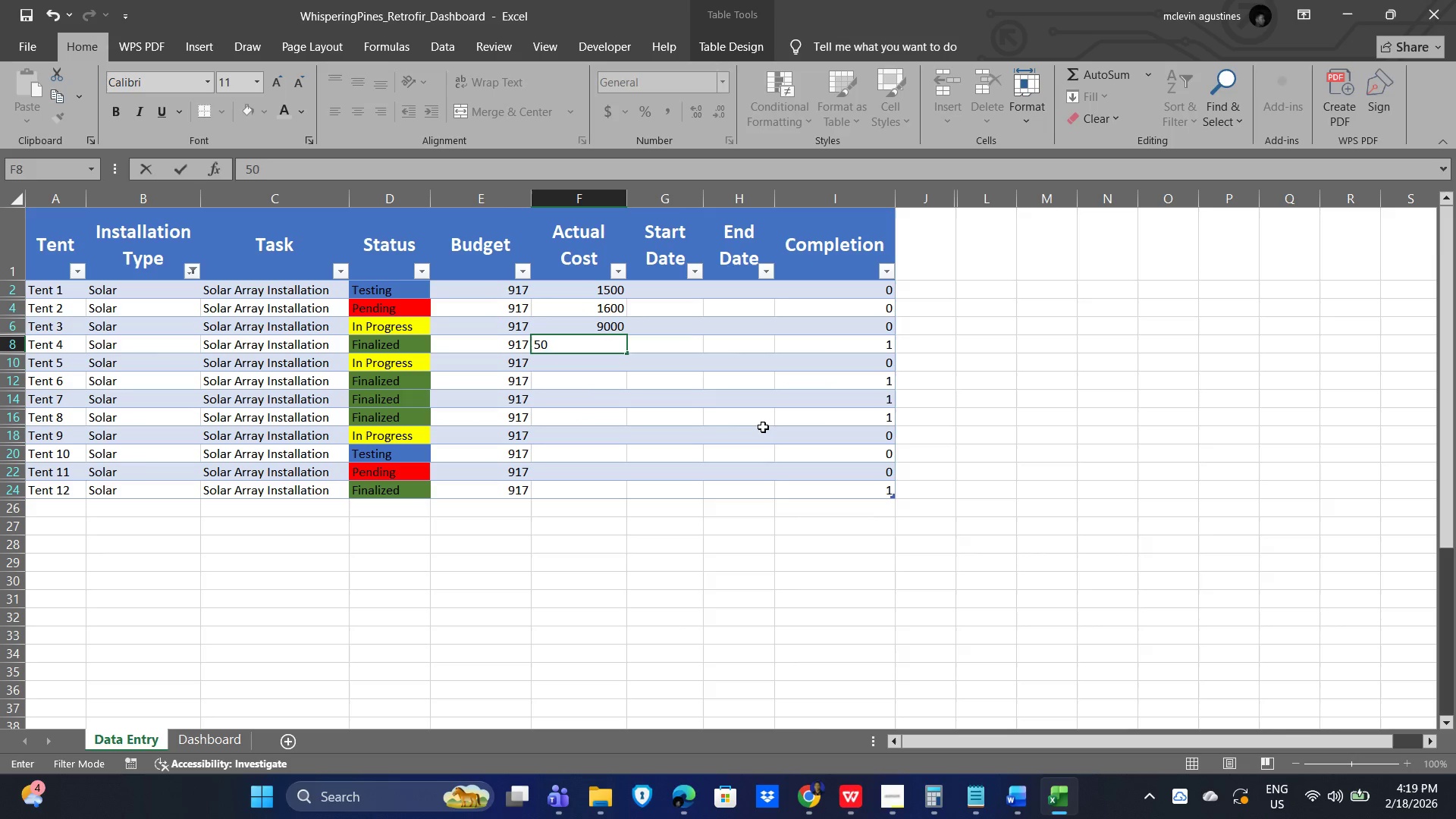 
key(Numpad0)
 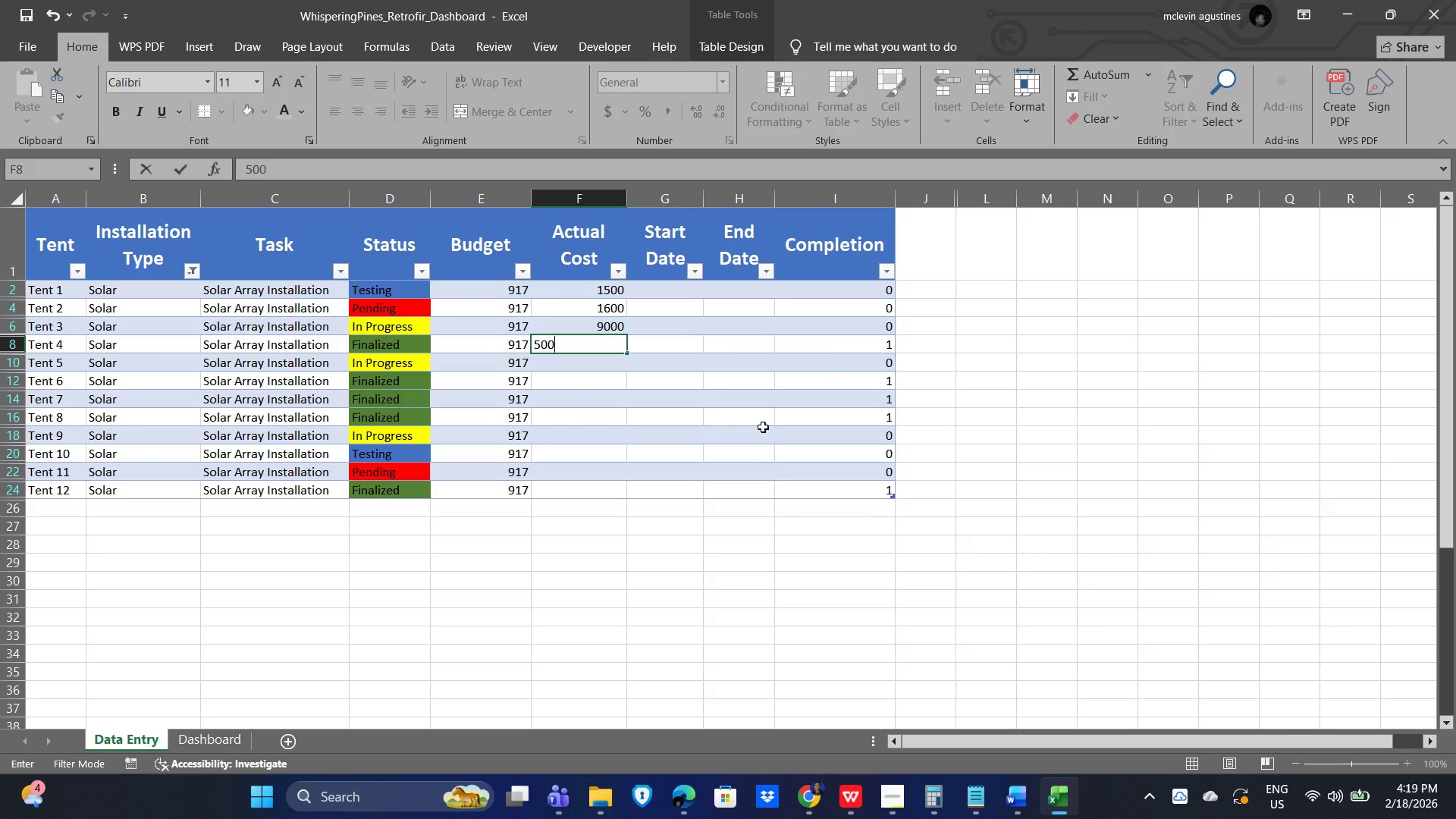 
key(Numpad0)
 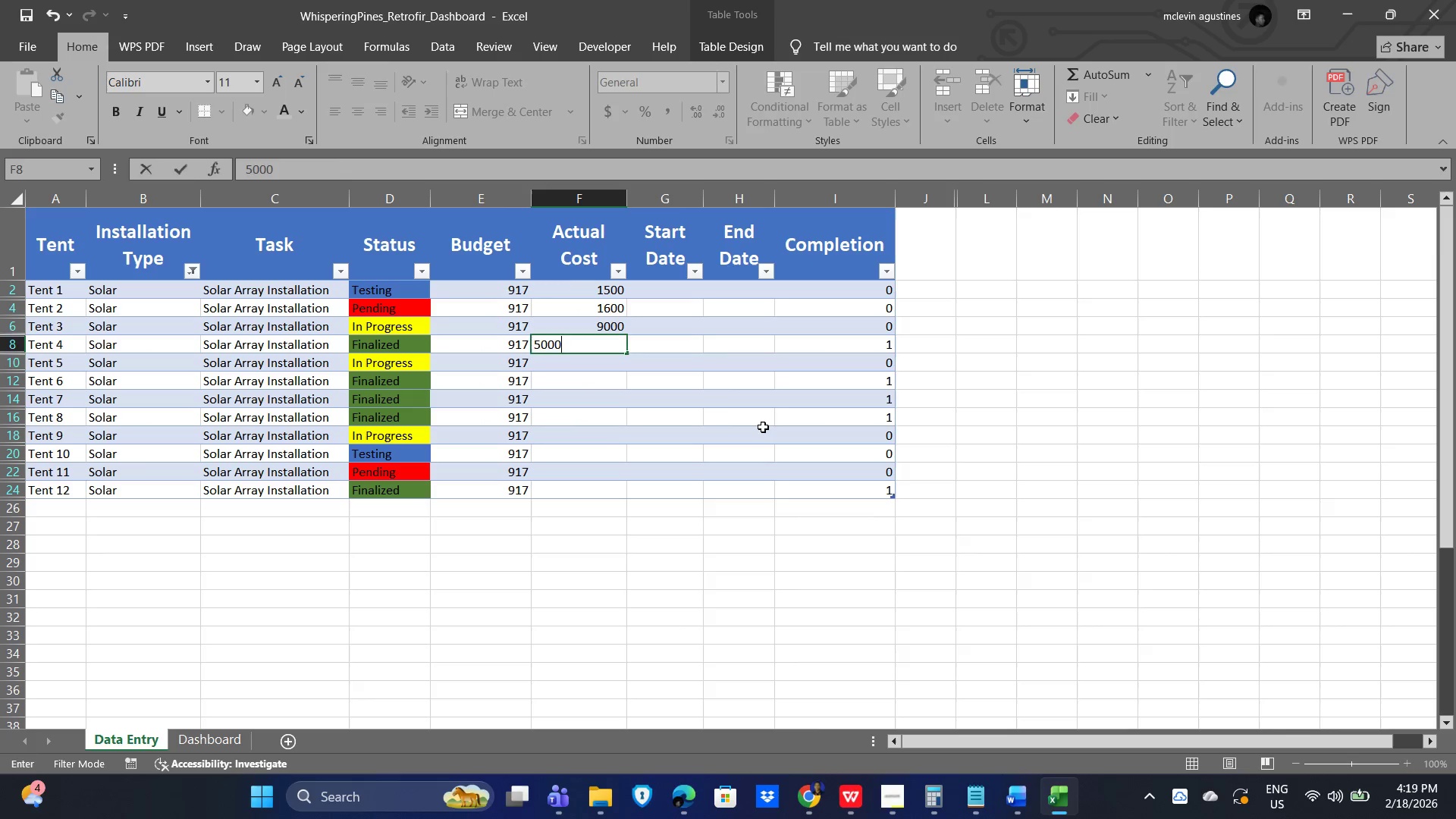 
key(NumpadEnter)
 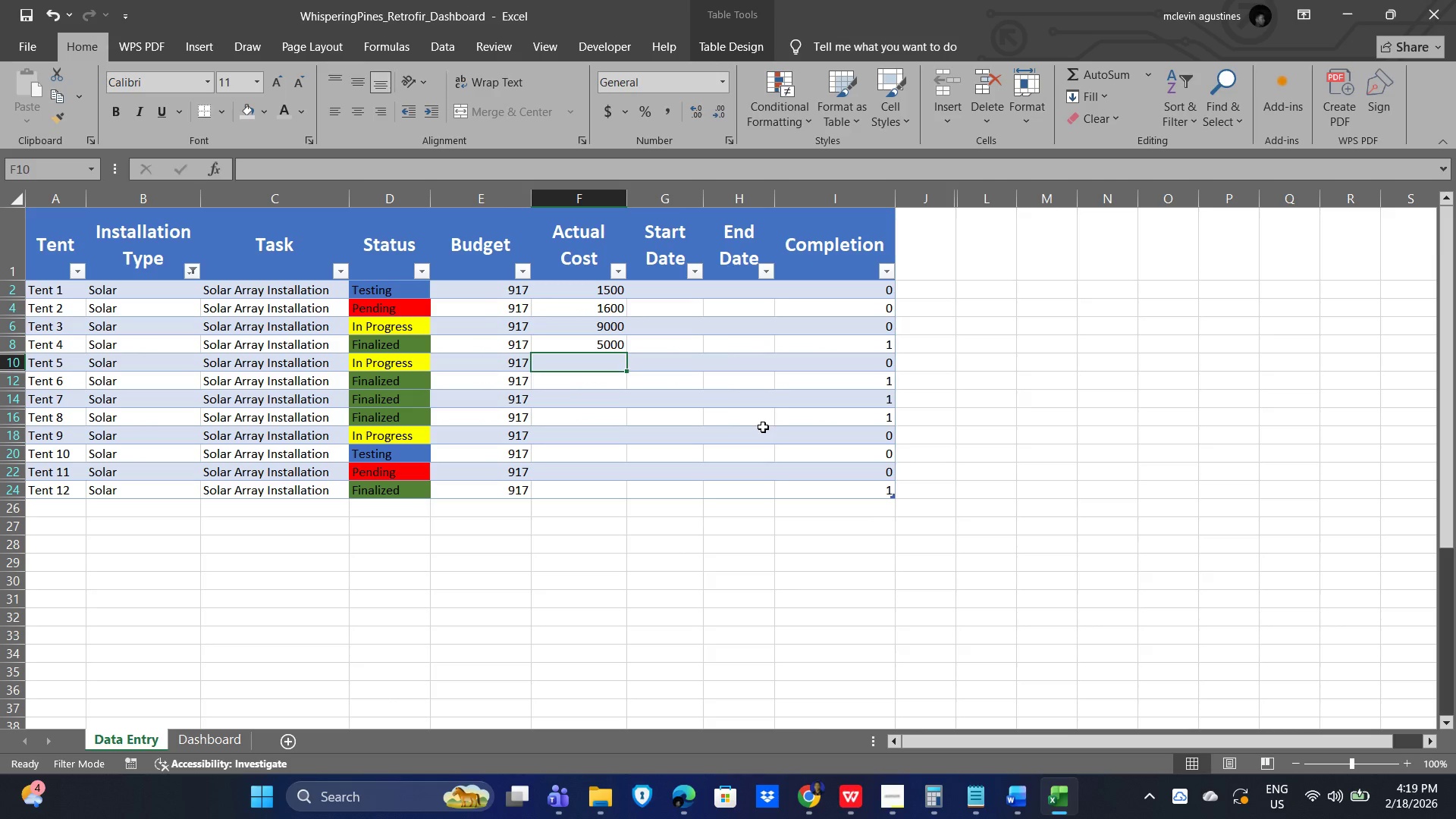 
key(Numpad4)
 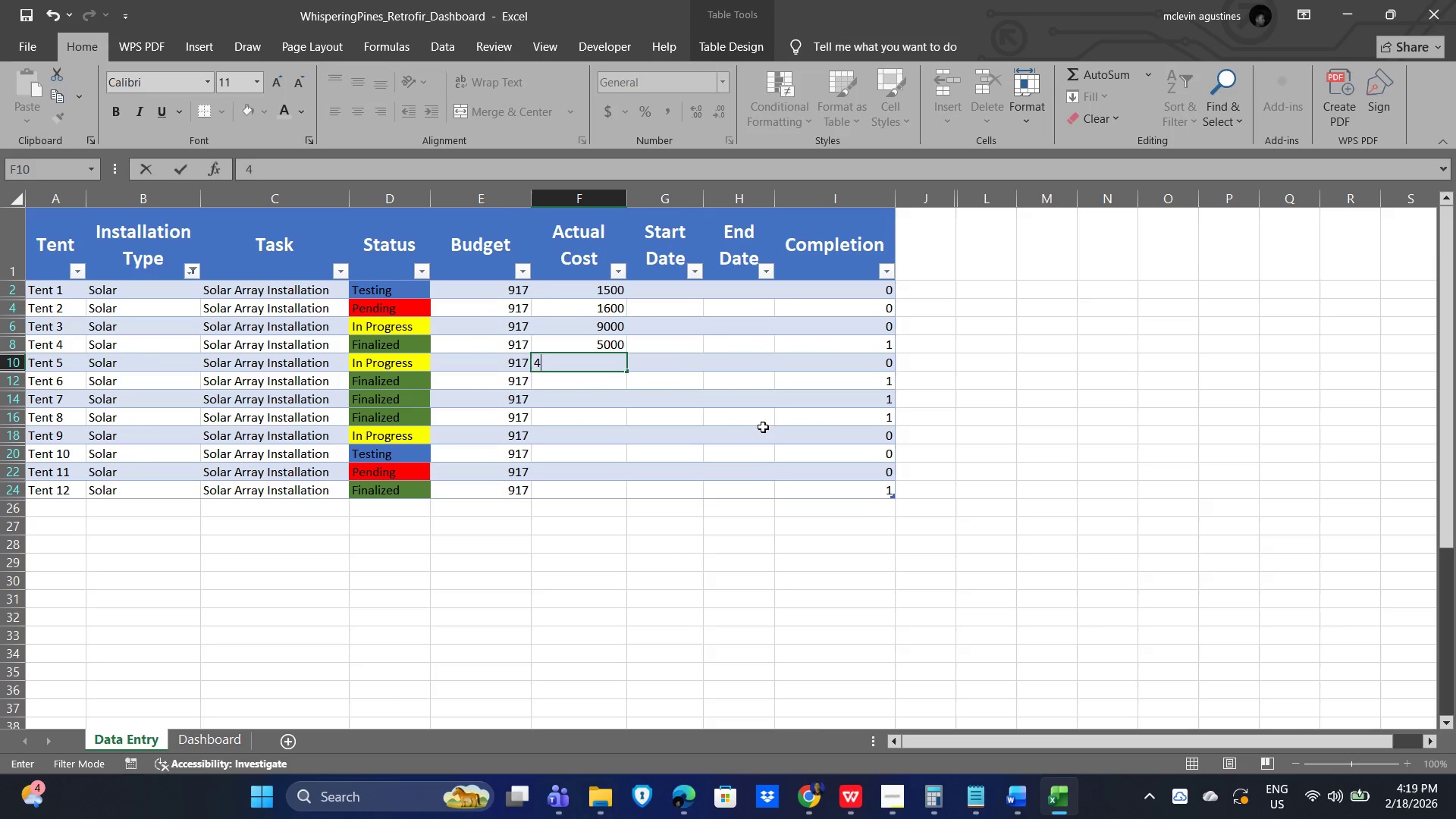 
key(Numpad0)
 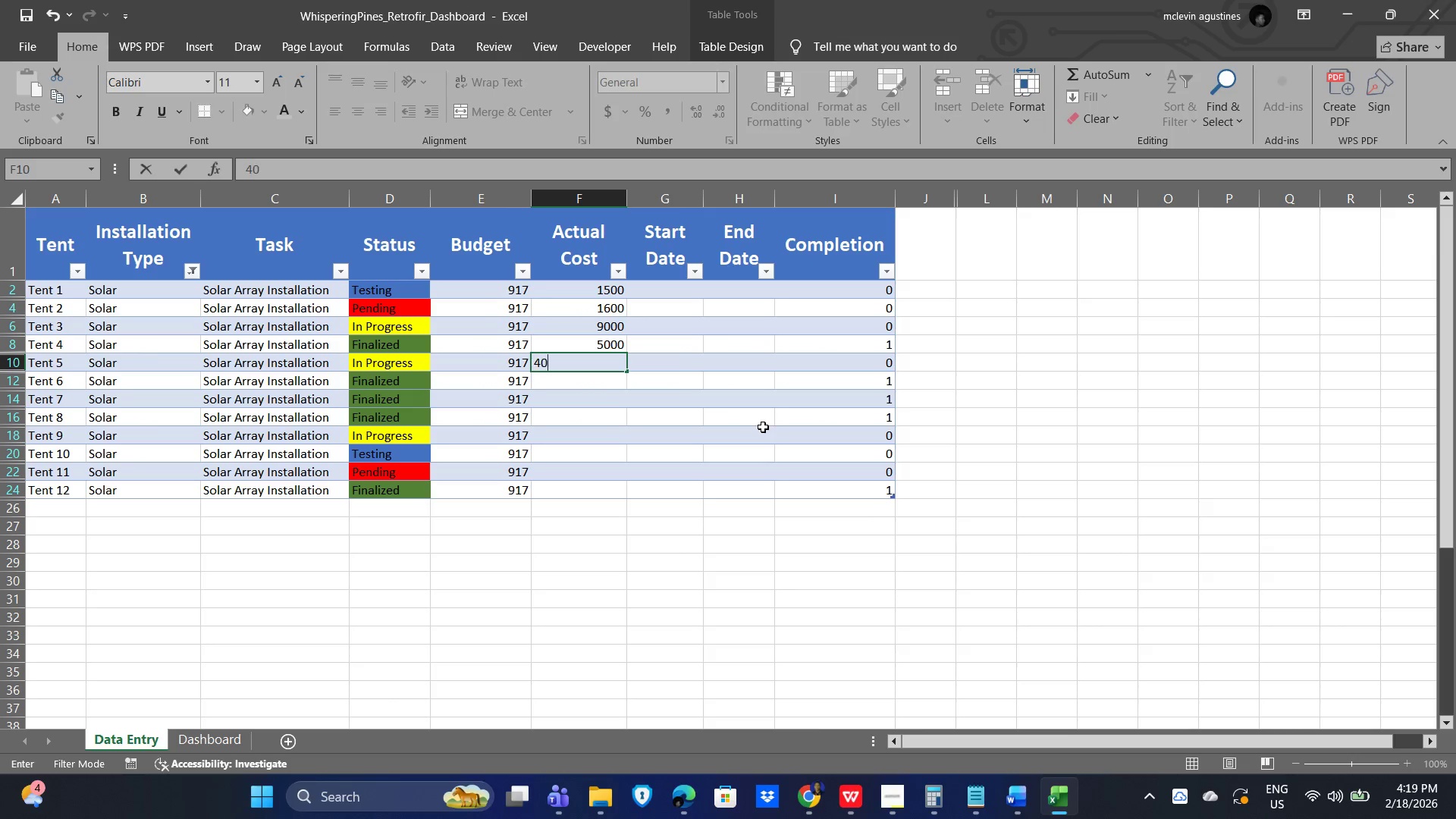 
key(Numpad0)
 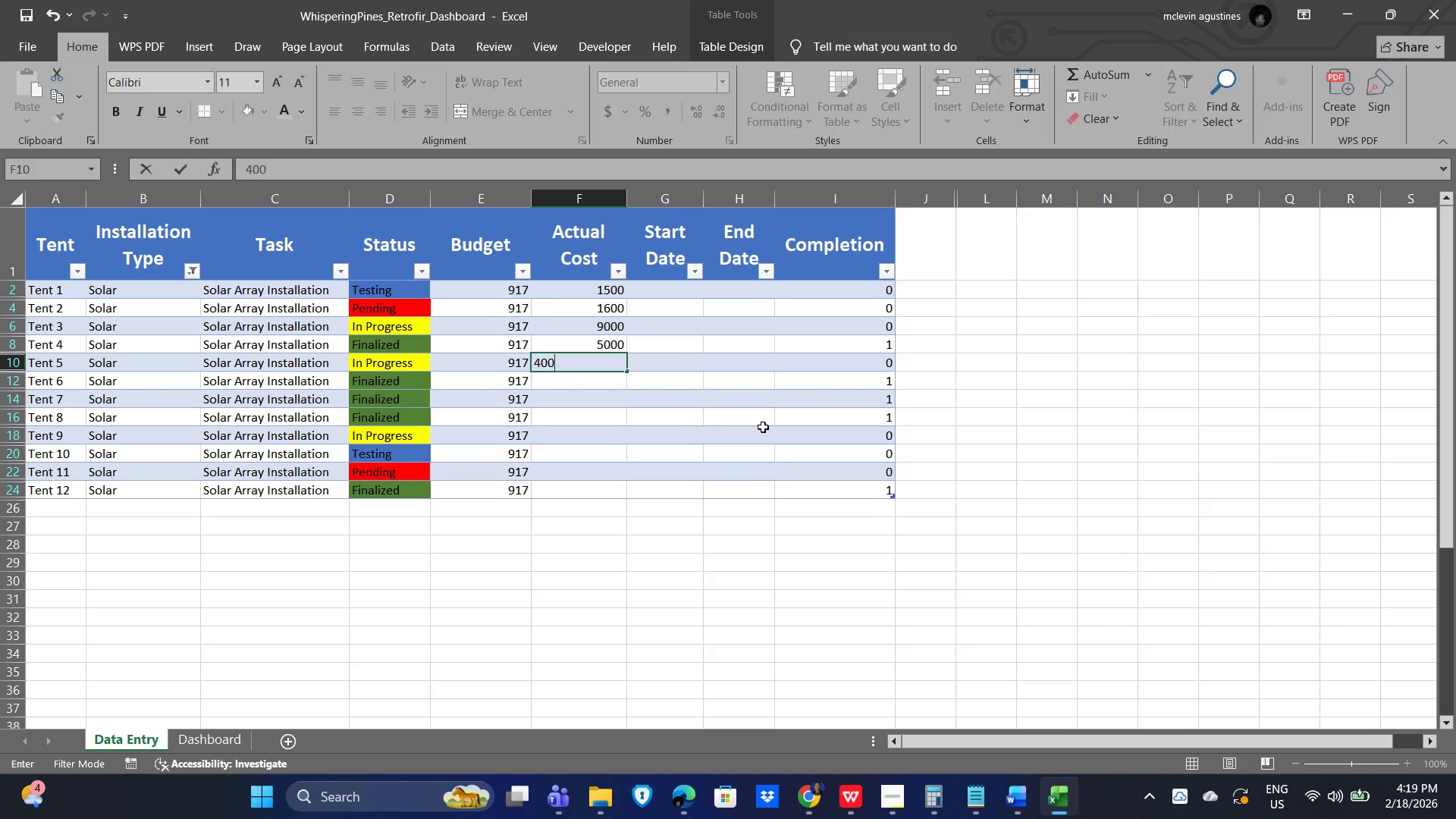 
key(Numpad0)
 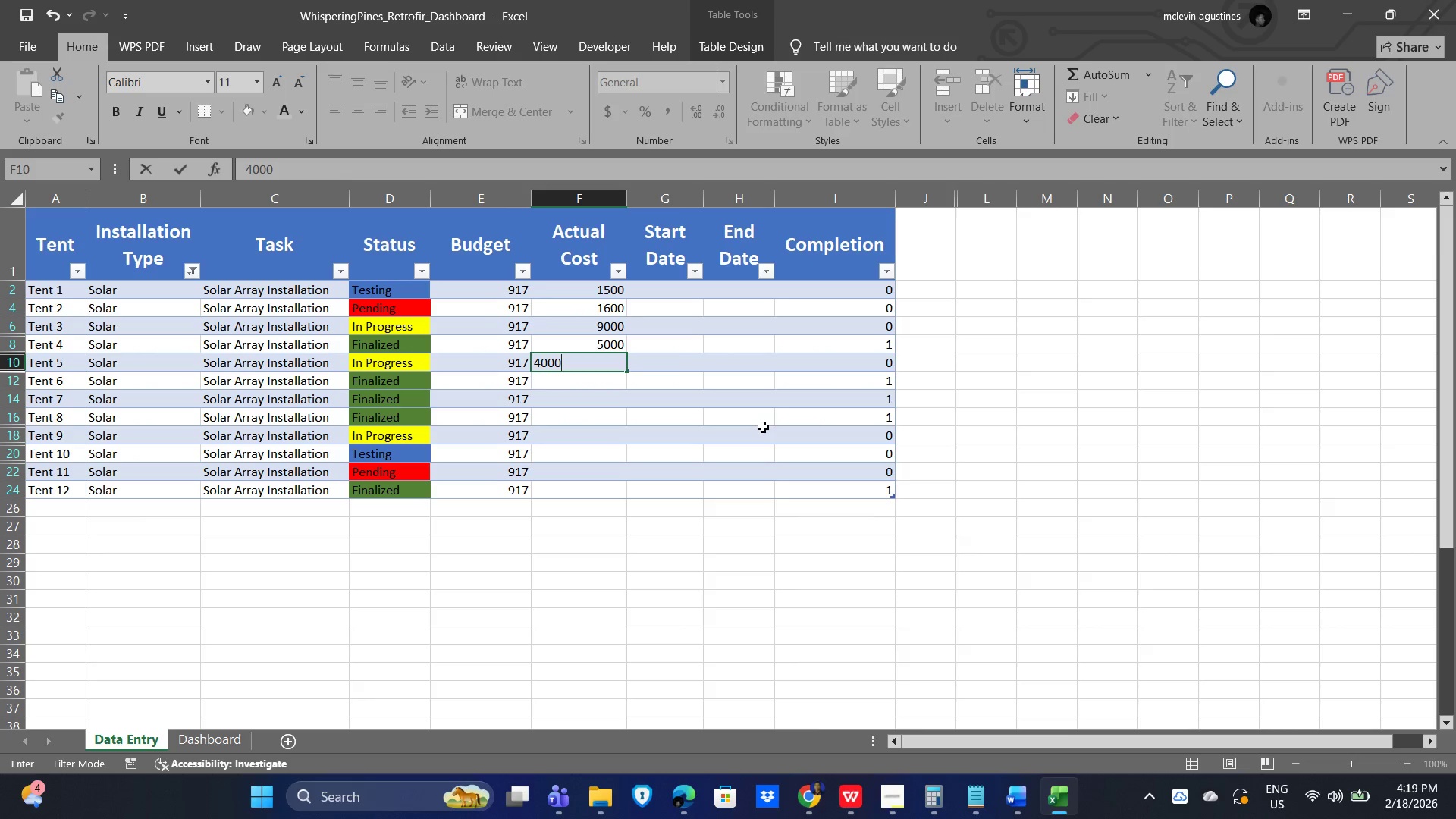 
key(NumpadEnter)
 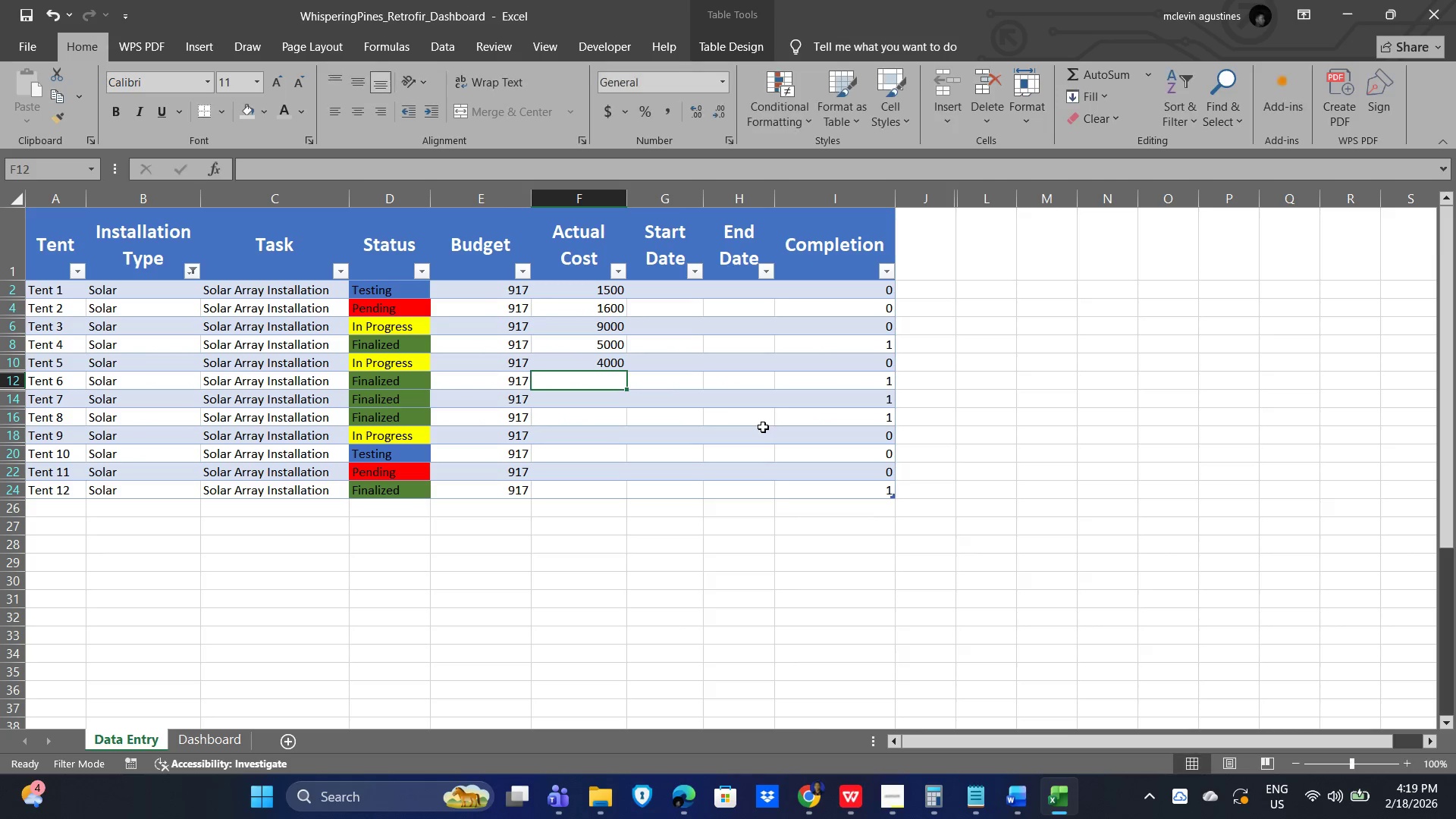 
key(Numpad1)
 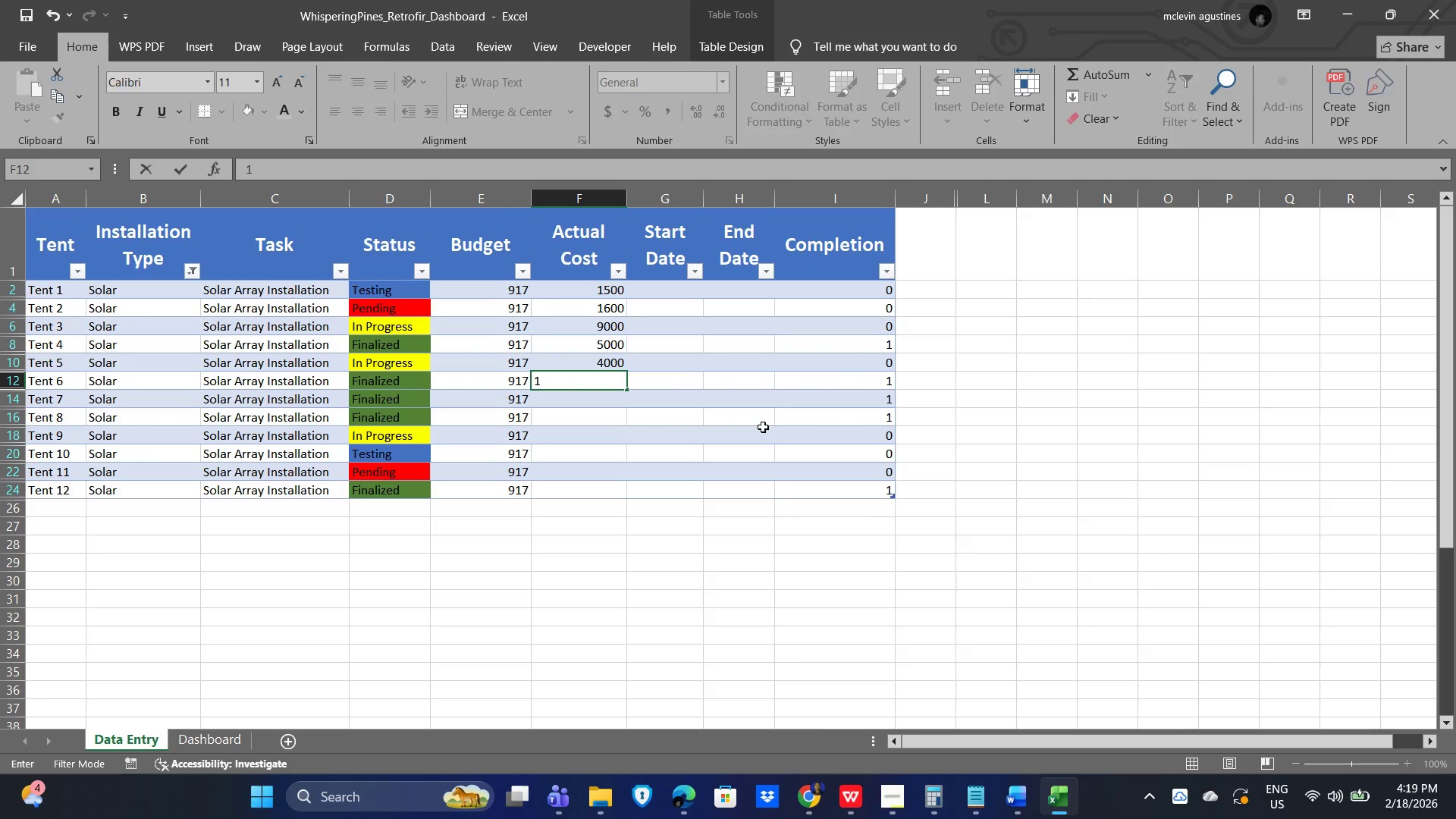 
key(Numpad2)
 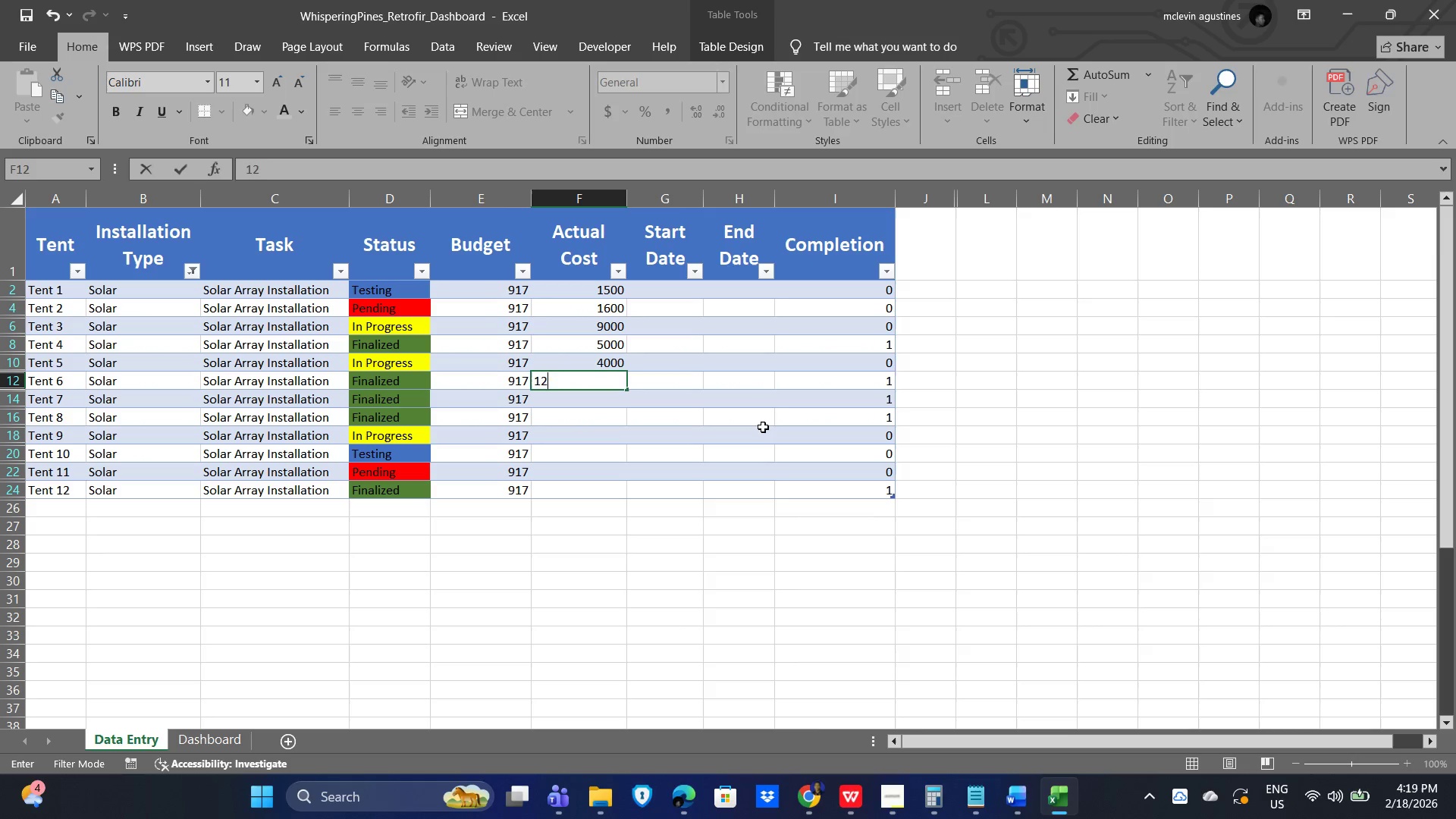 
key(Numpad0)
 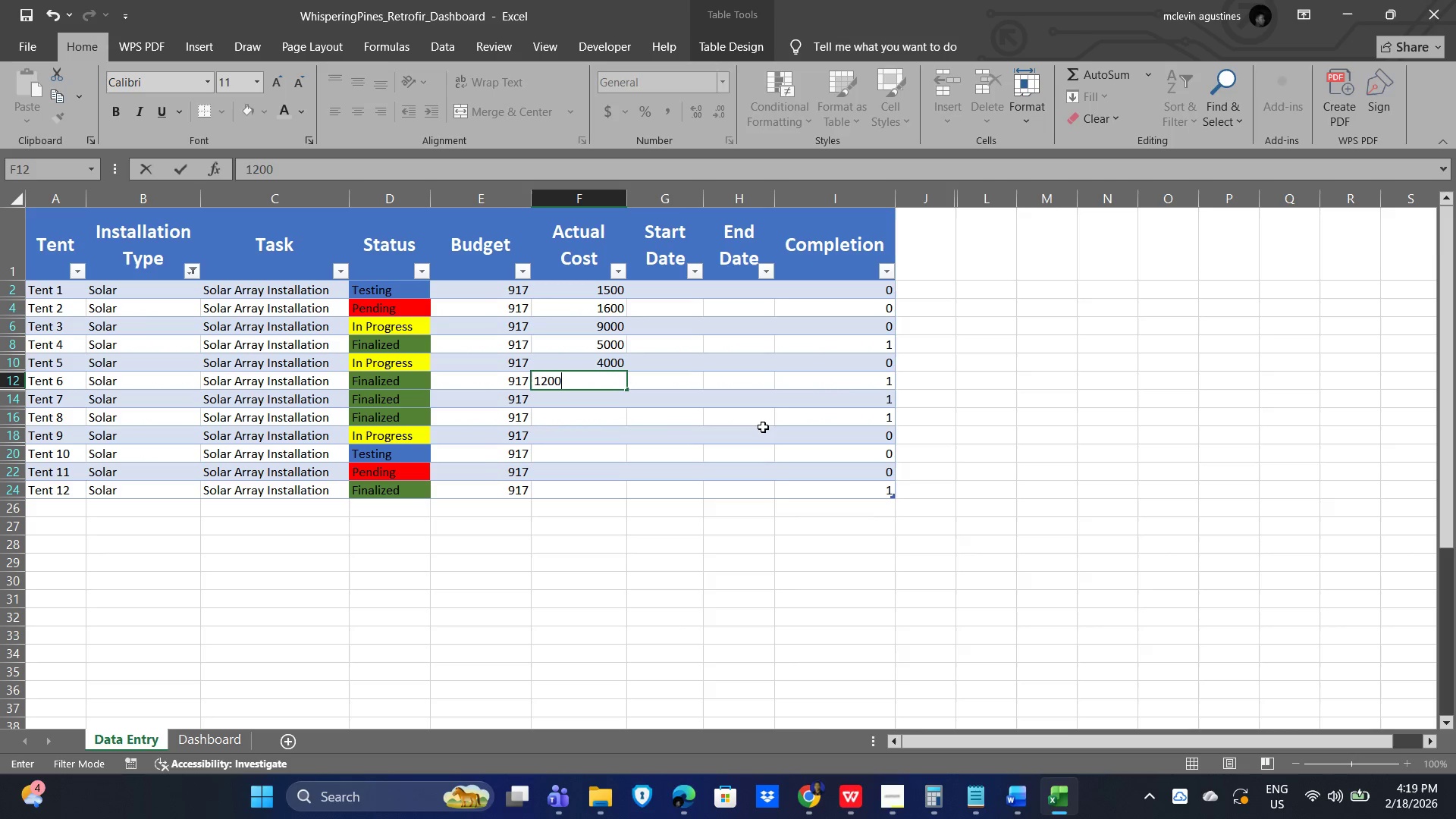 
key(Numpad0)
 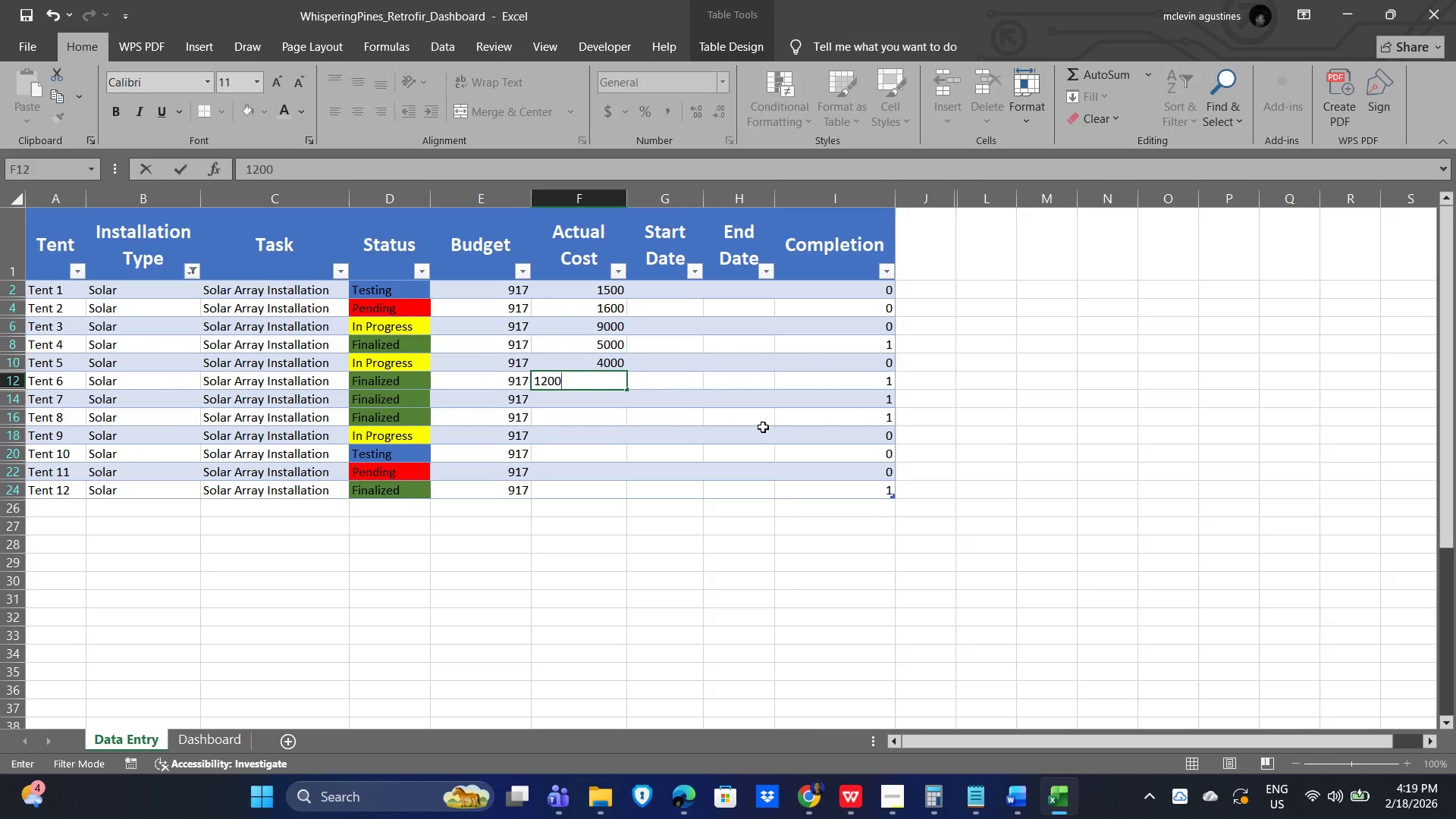 
key(NumpadEnter)
 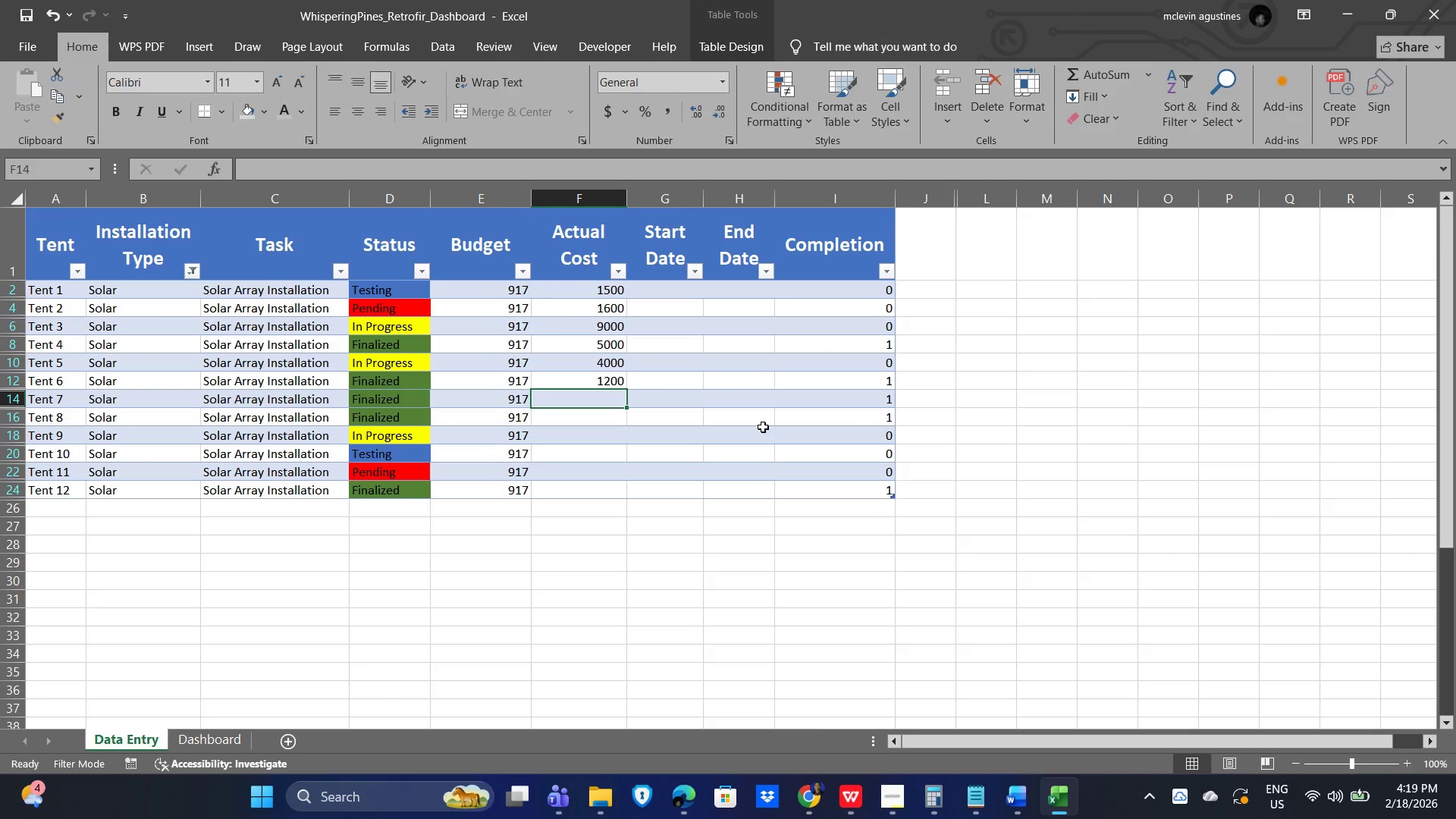 
key(Numpad3)
 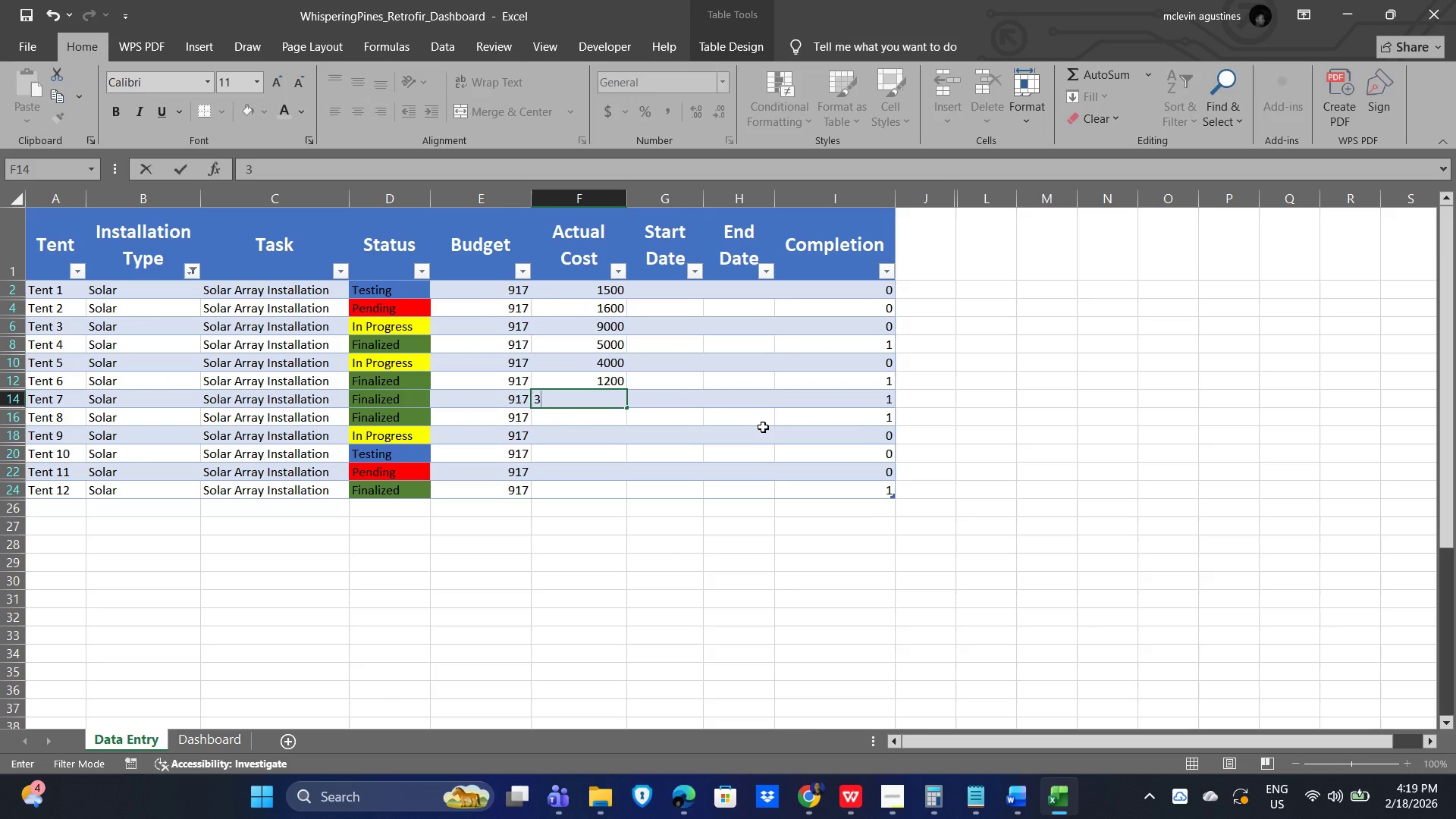 
key(Numpad5)
 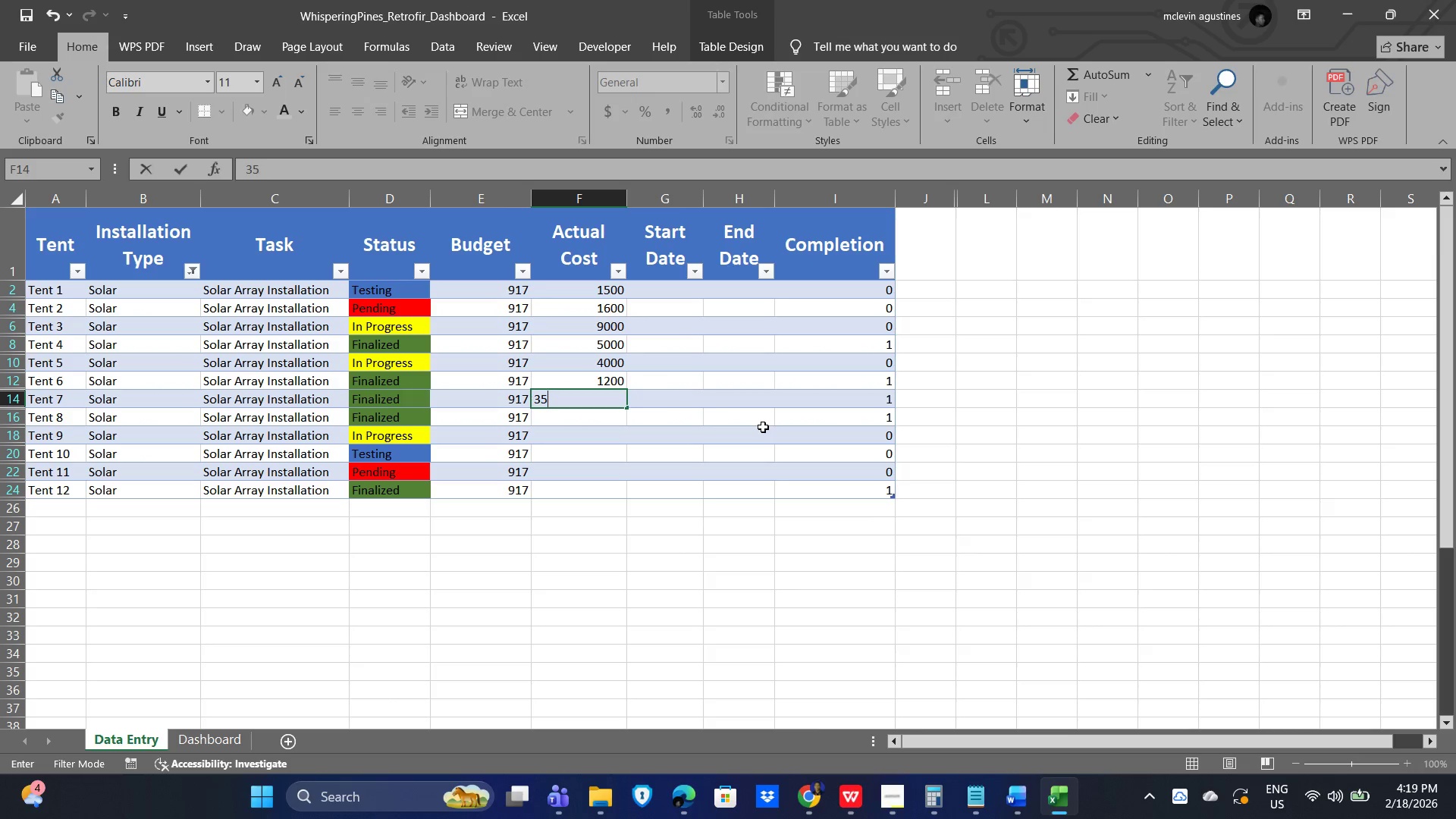 
key(Numpad0)
 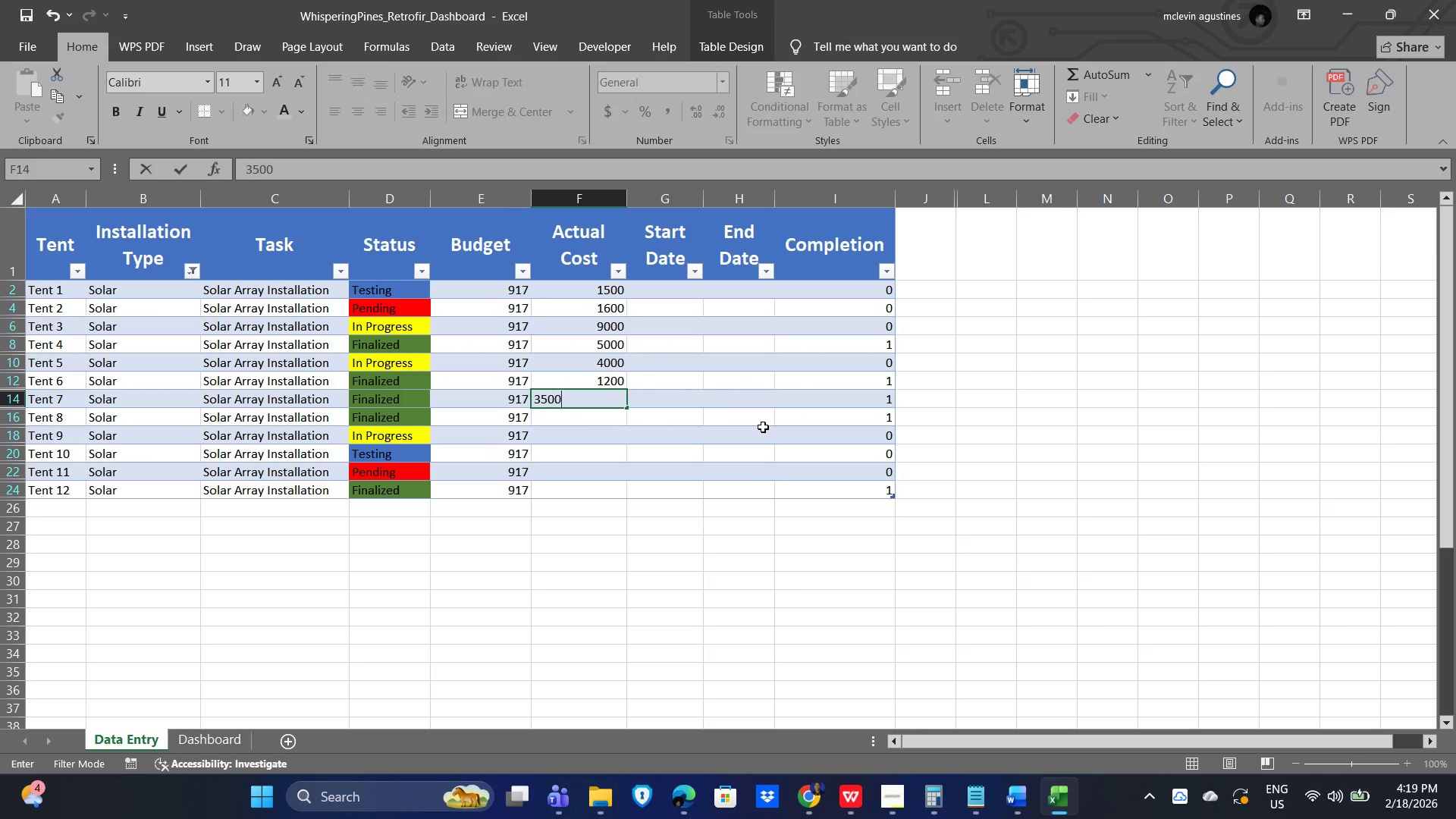 
key(Numpad0)
 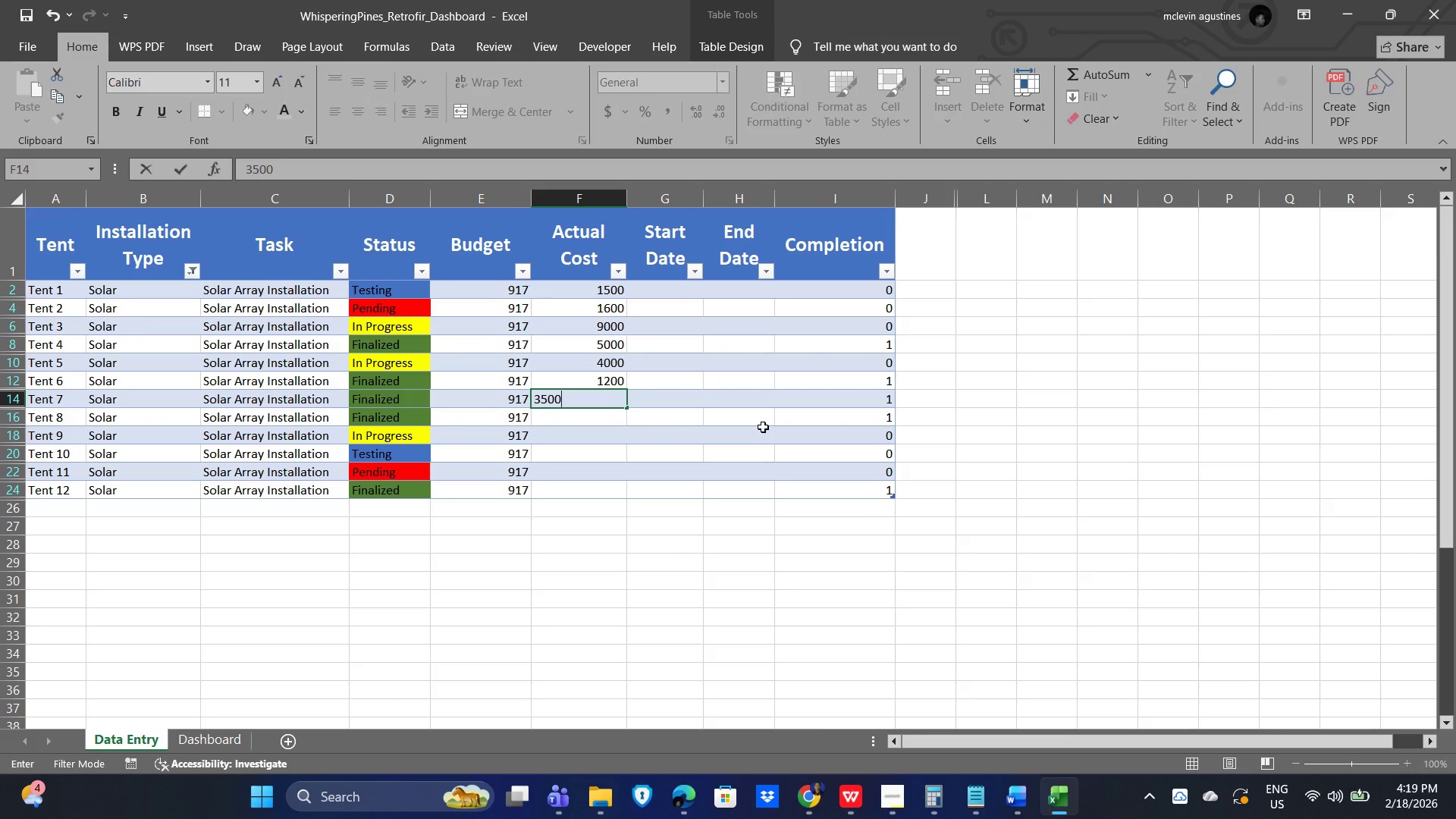 
key(NumpadEnter)
 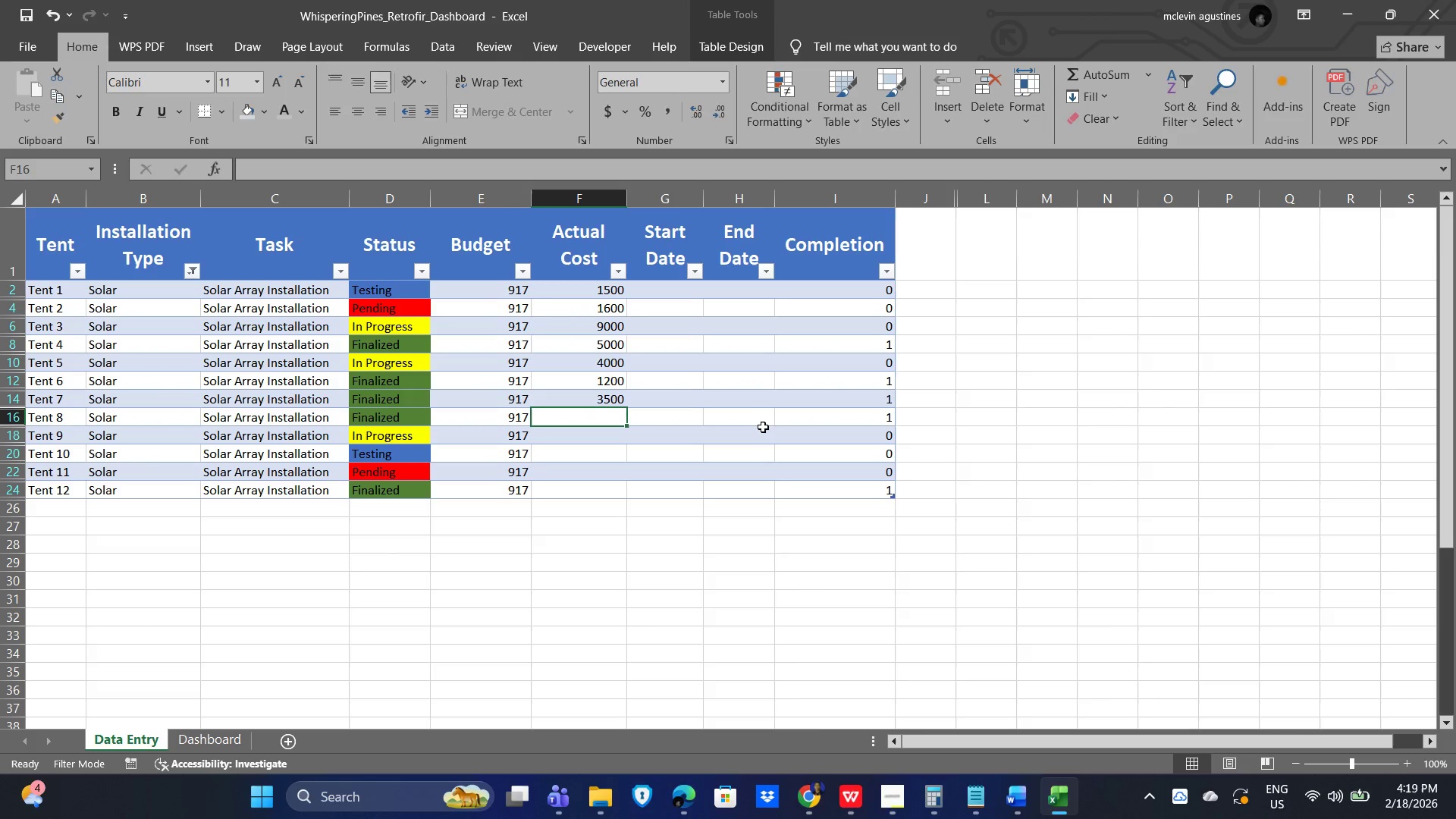 
key(Numpad3)
 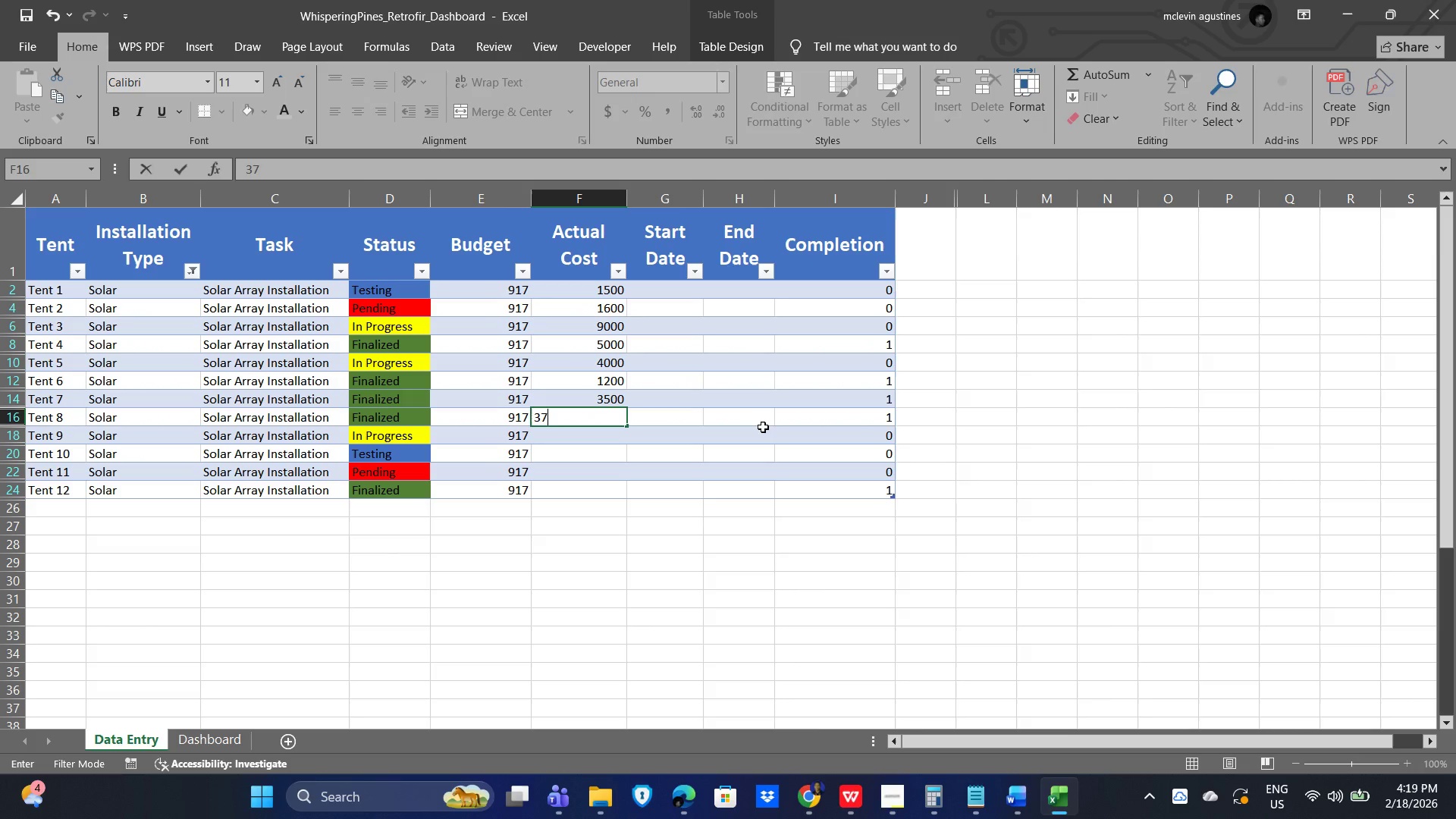 
key(Numpad7)
 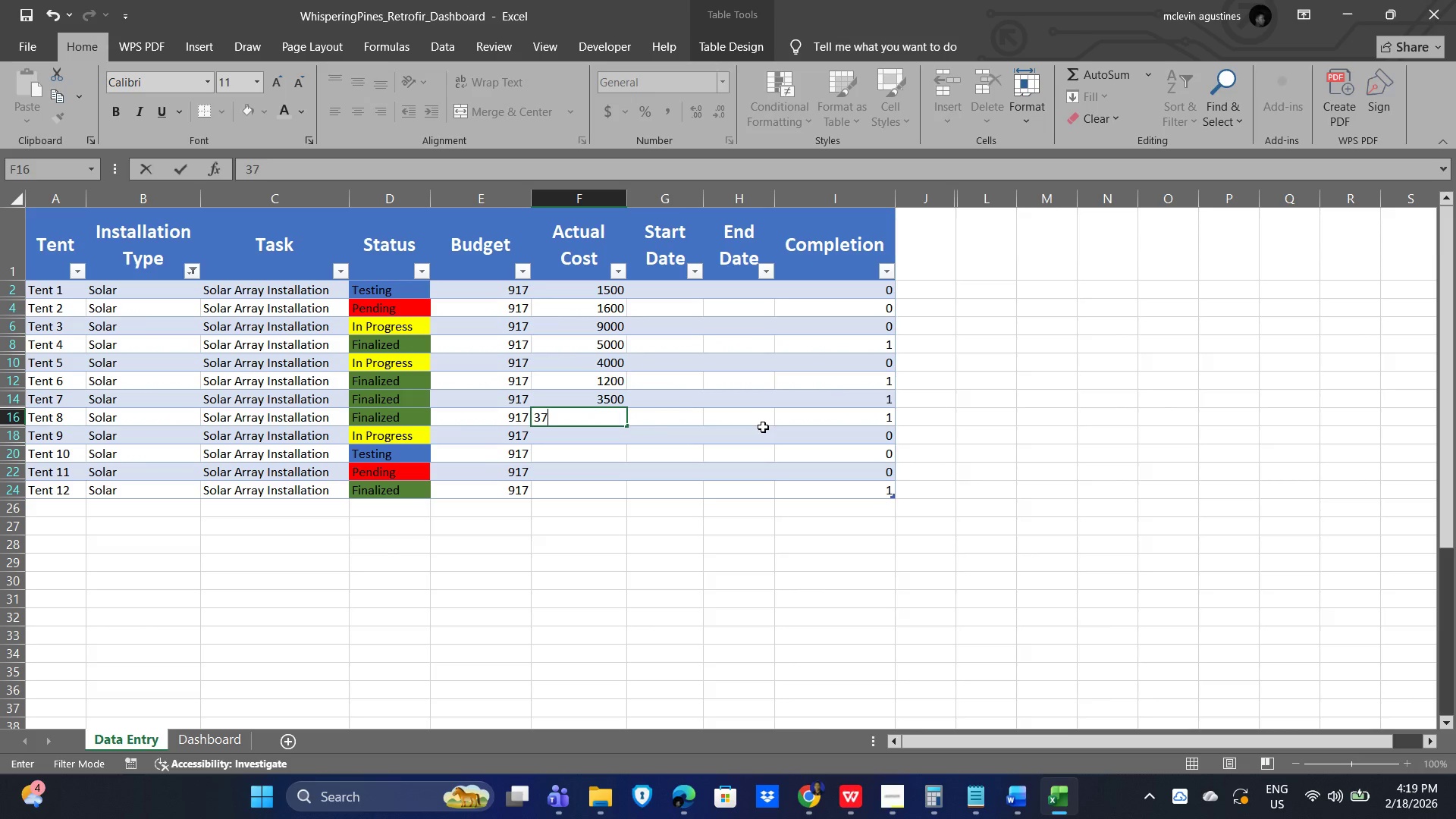 
key(Numpad0)
 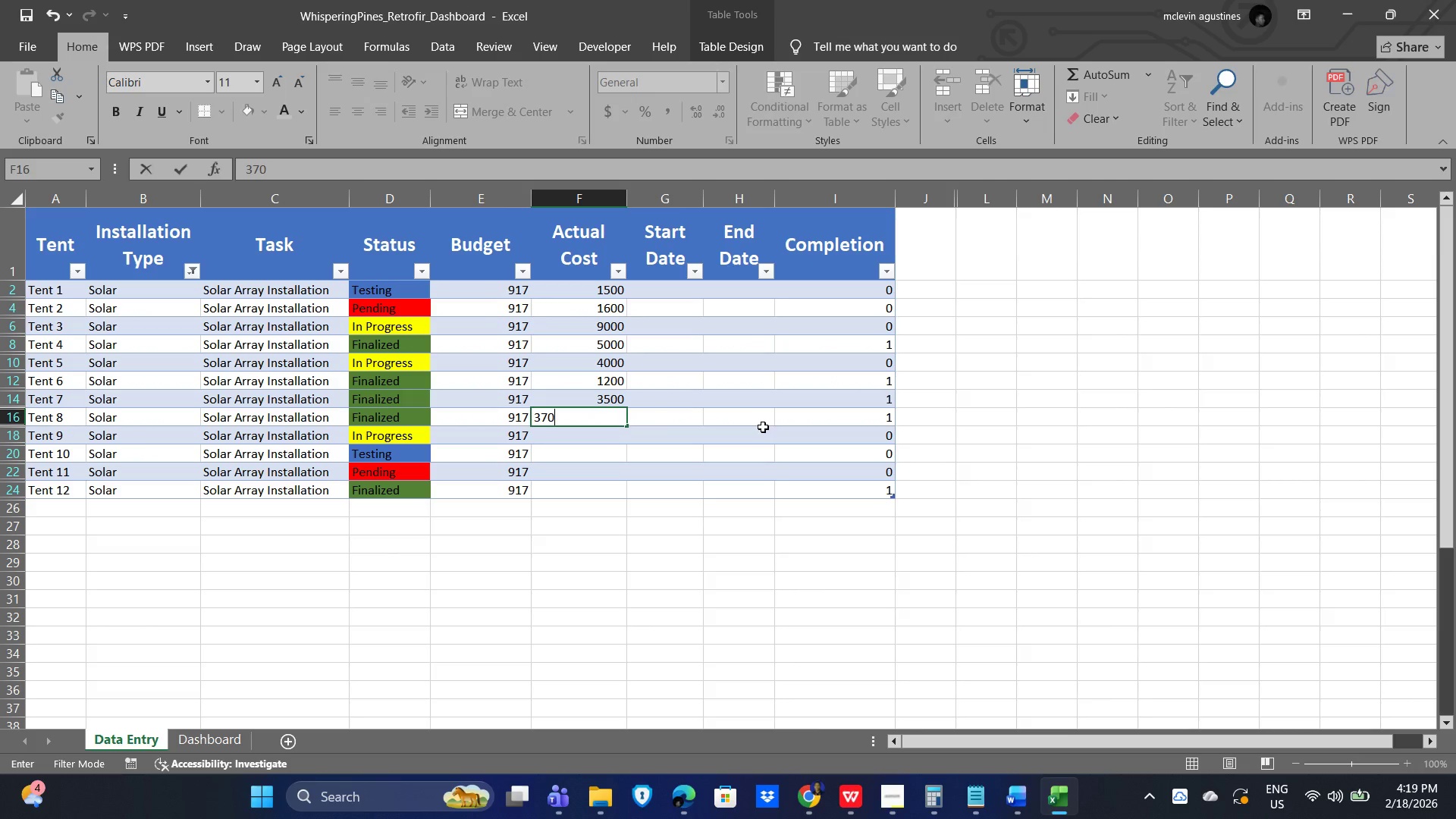 
key(Numpad0)
 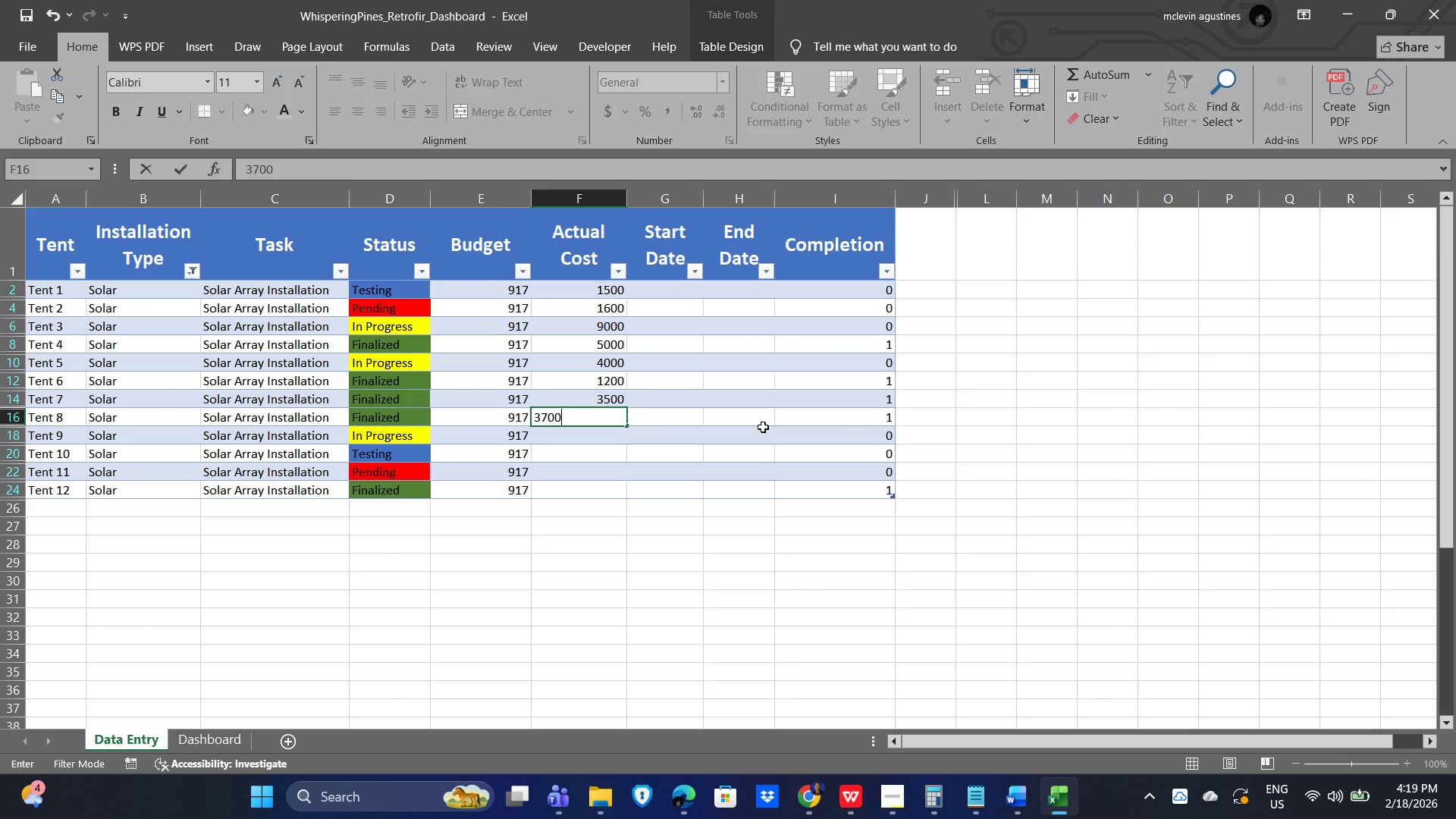 
key(NumpadEnter)
 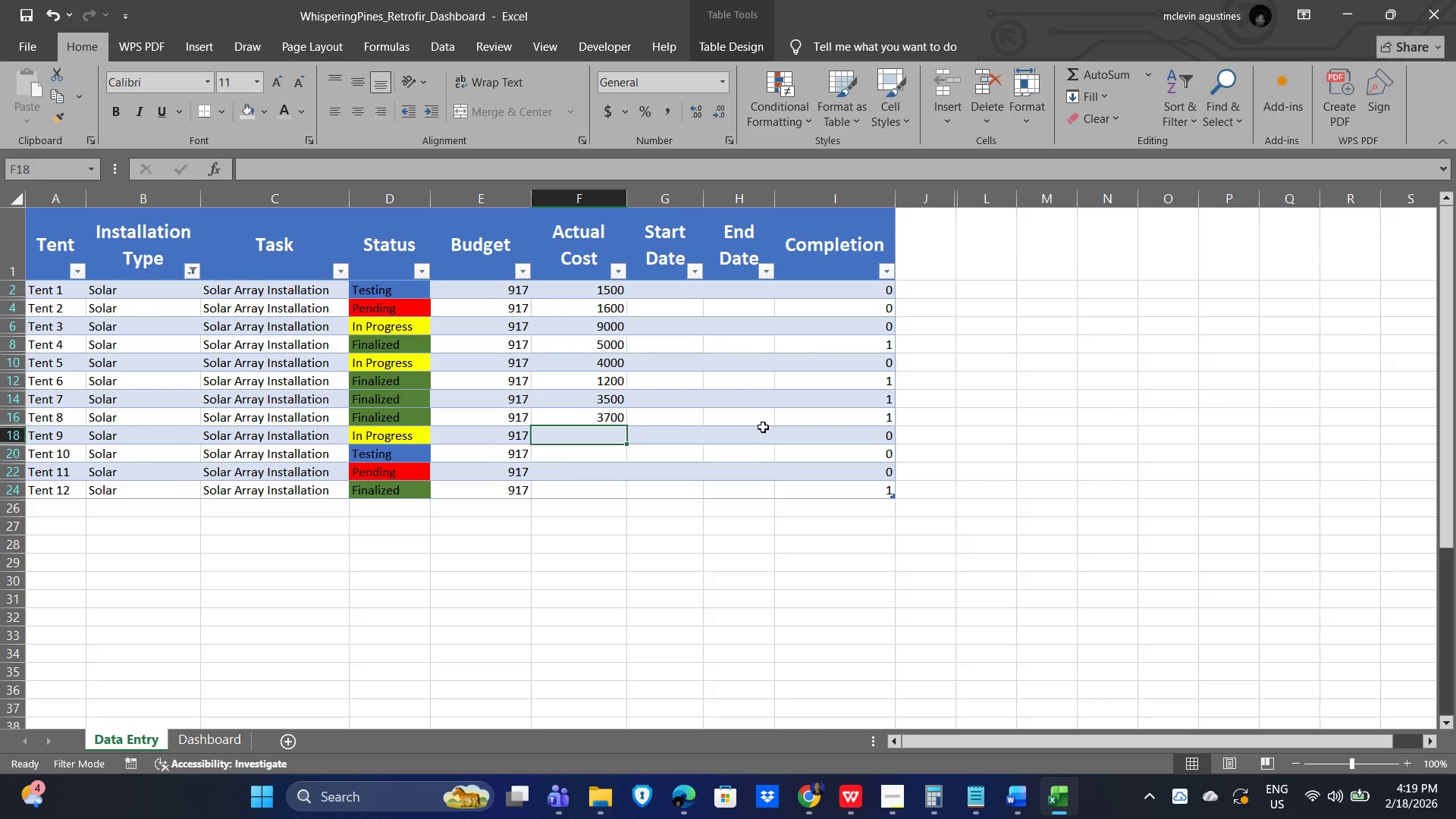 
key(Numpad8)
 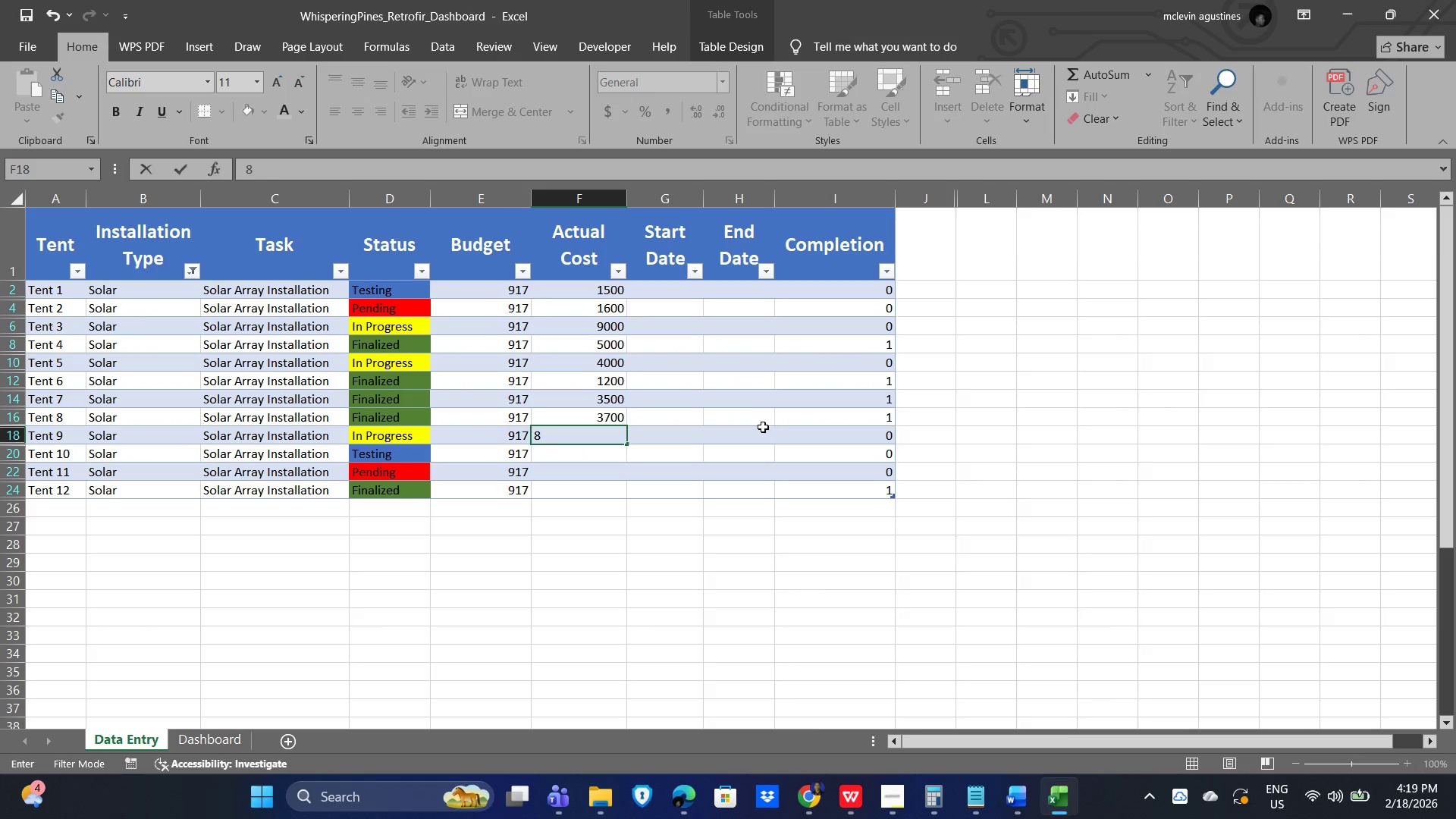 
key(Numpad6)
 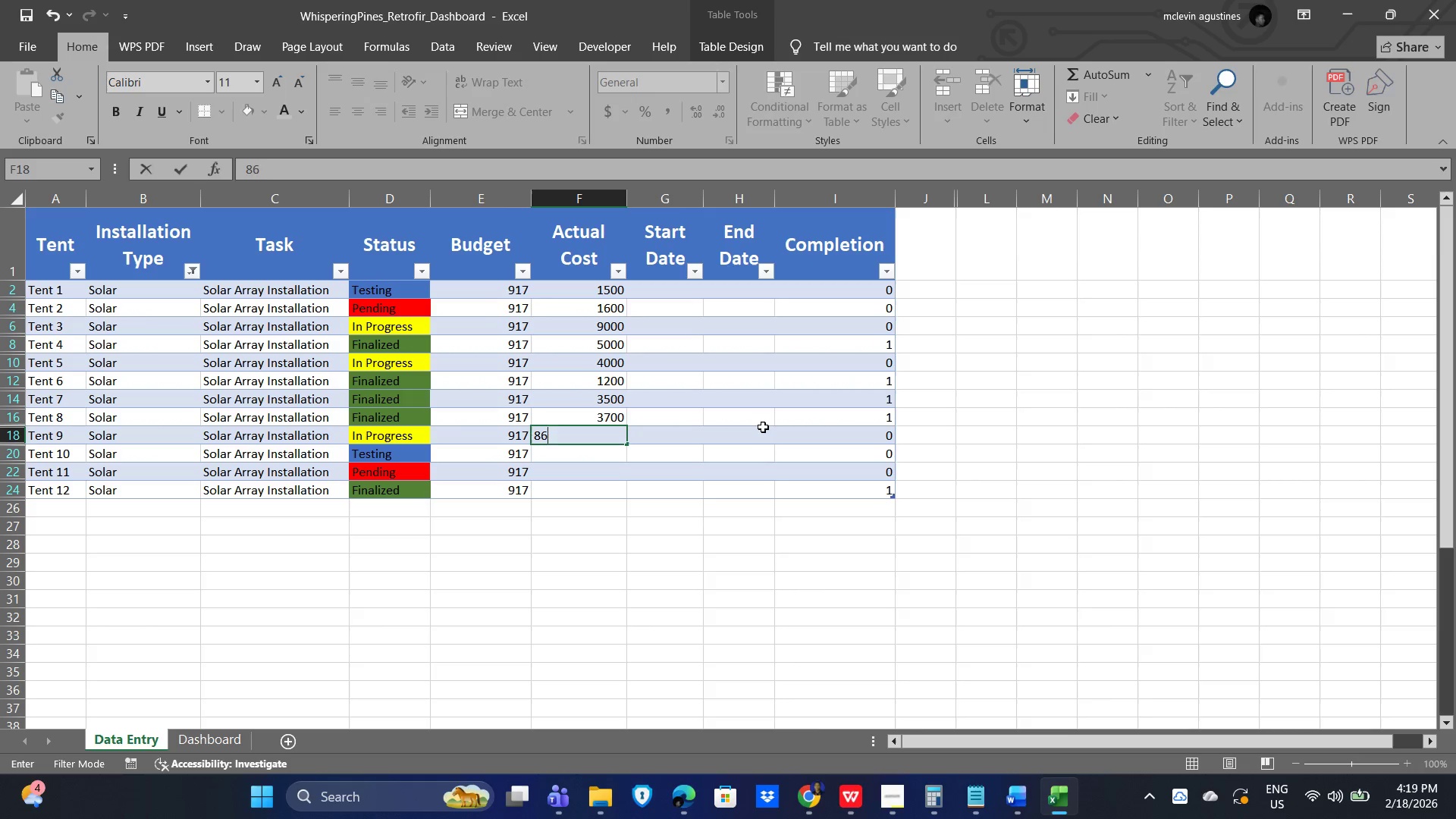 
key(Numpad0)
 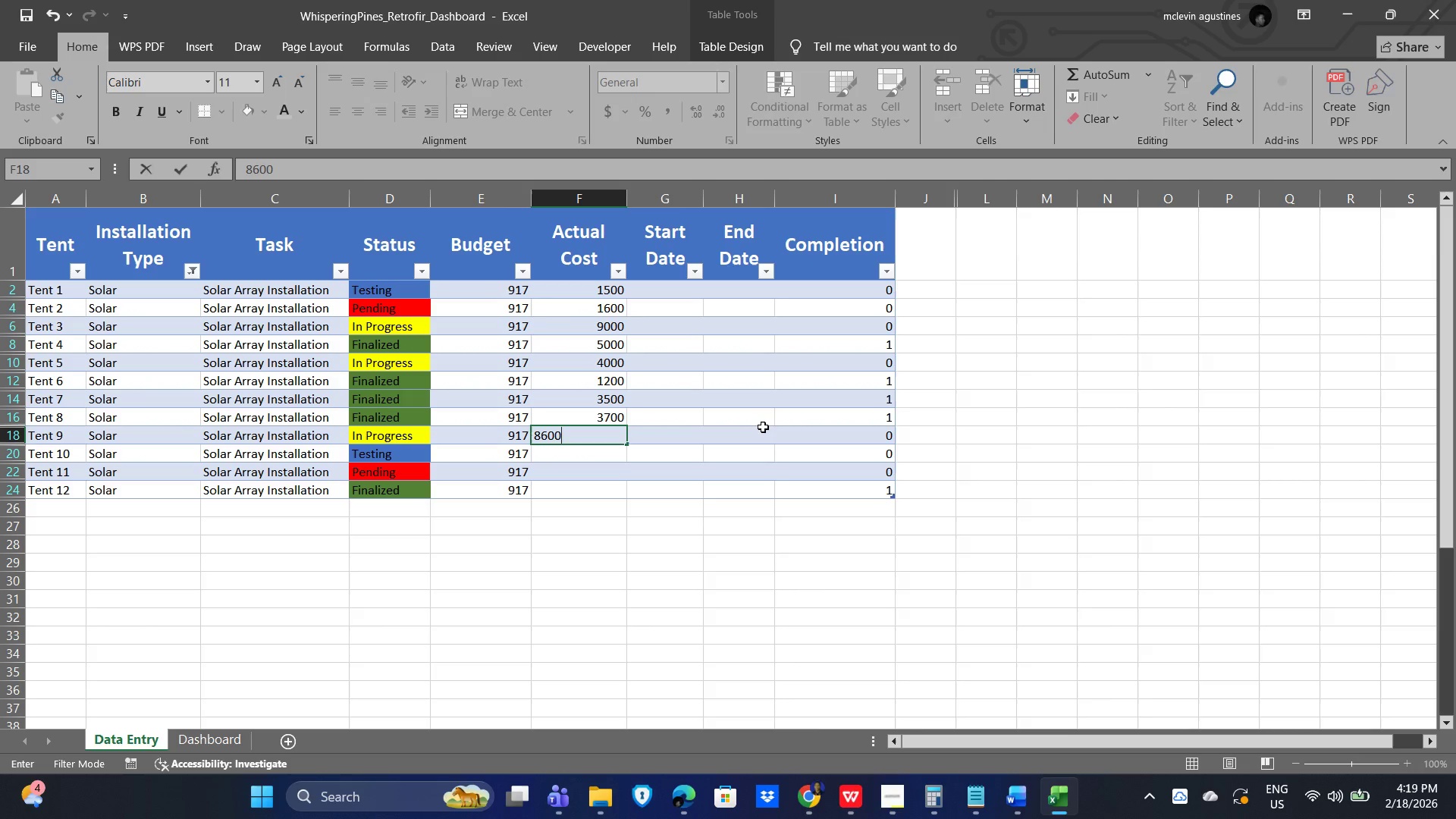 
key(Numpad0)
 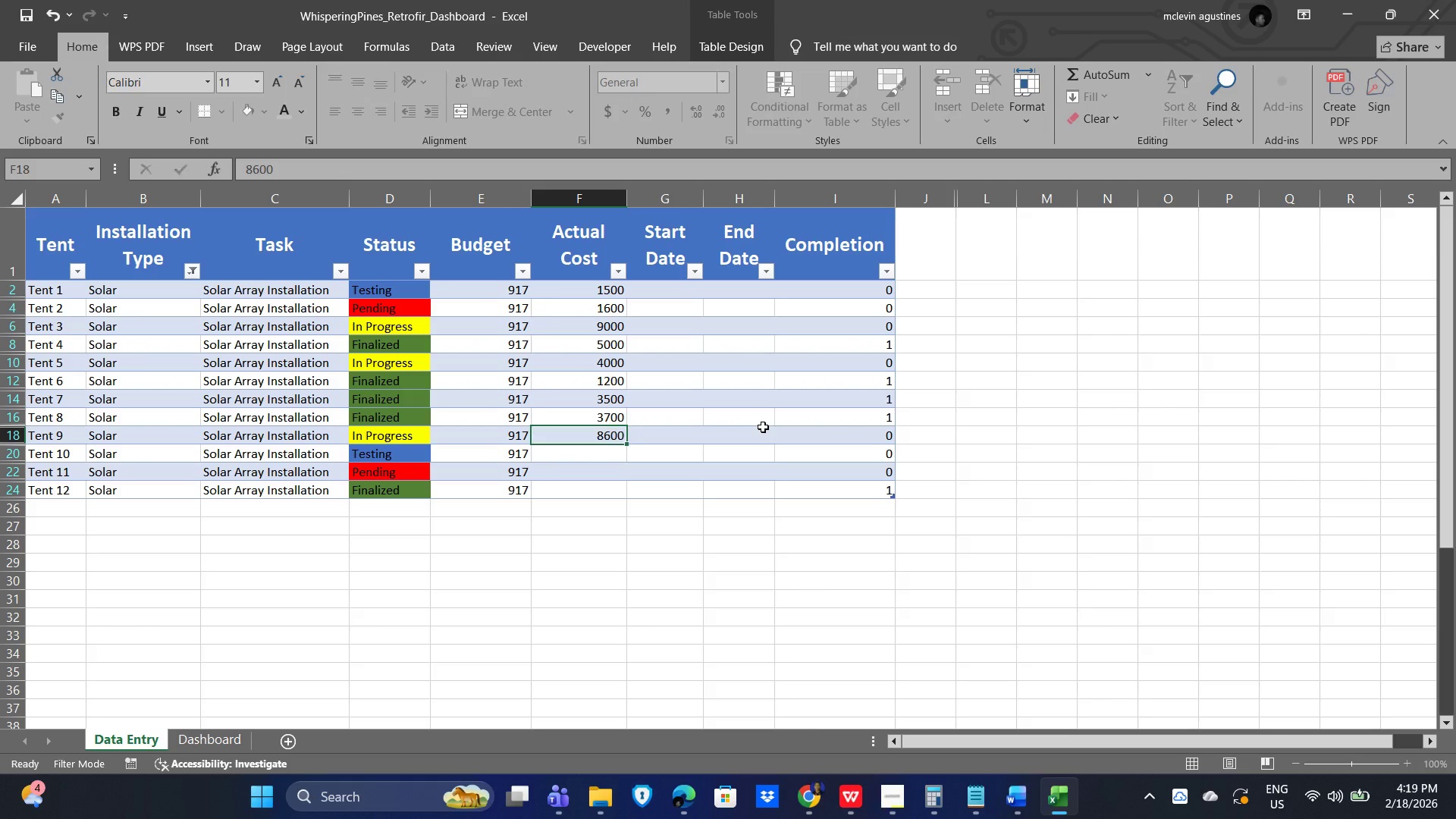 
key(NumpadEnter)
 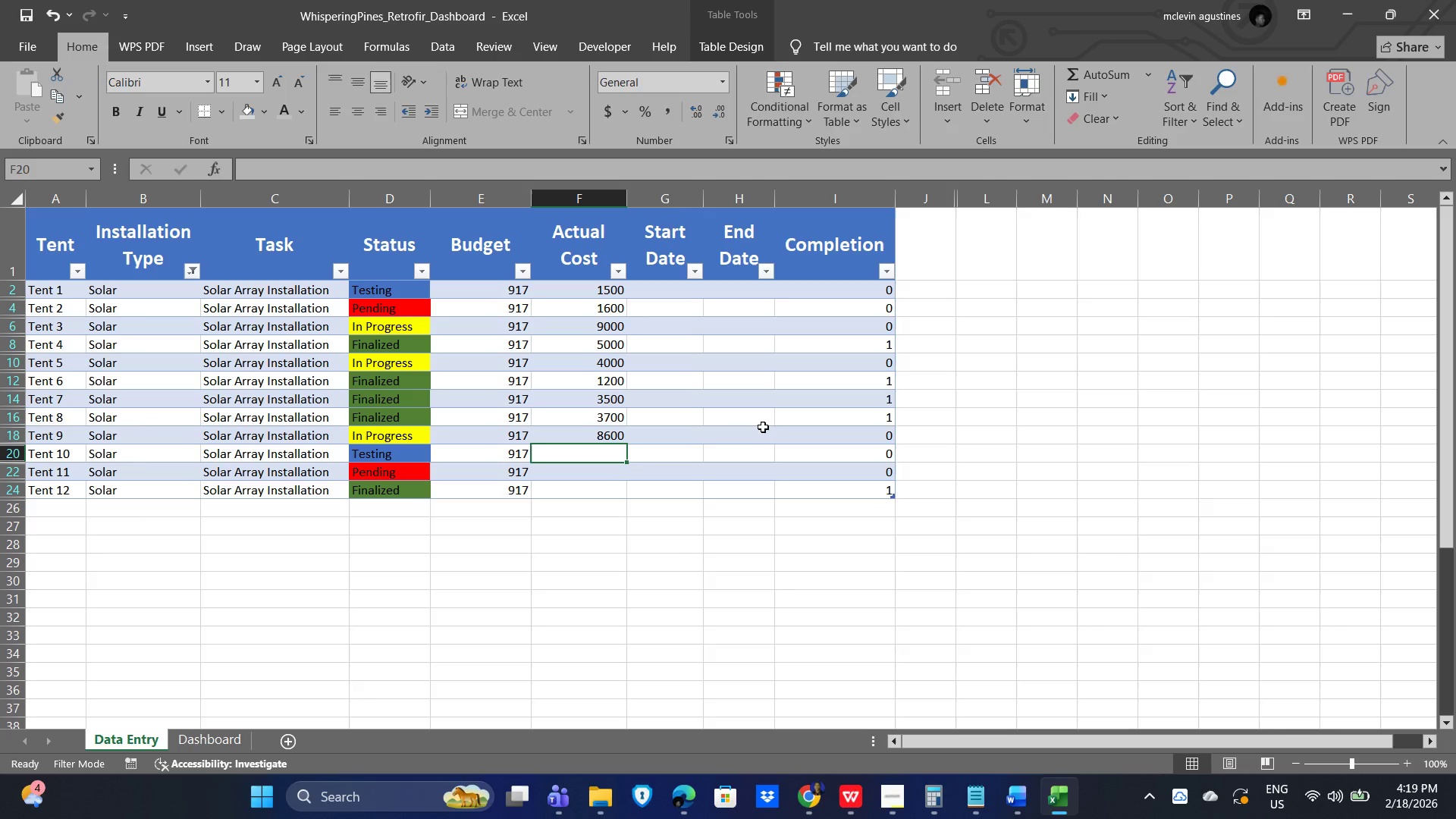 
key(Numpad9)
 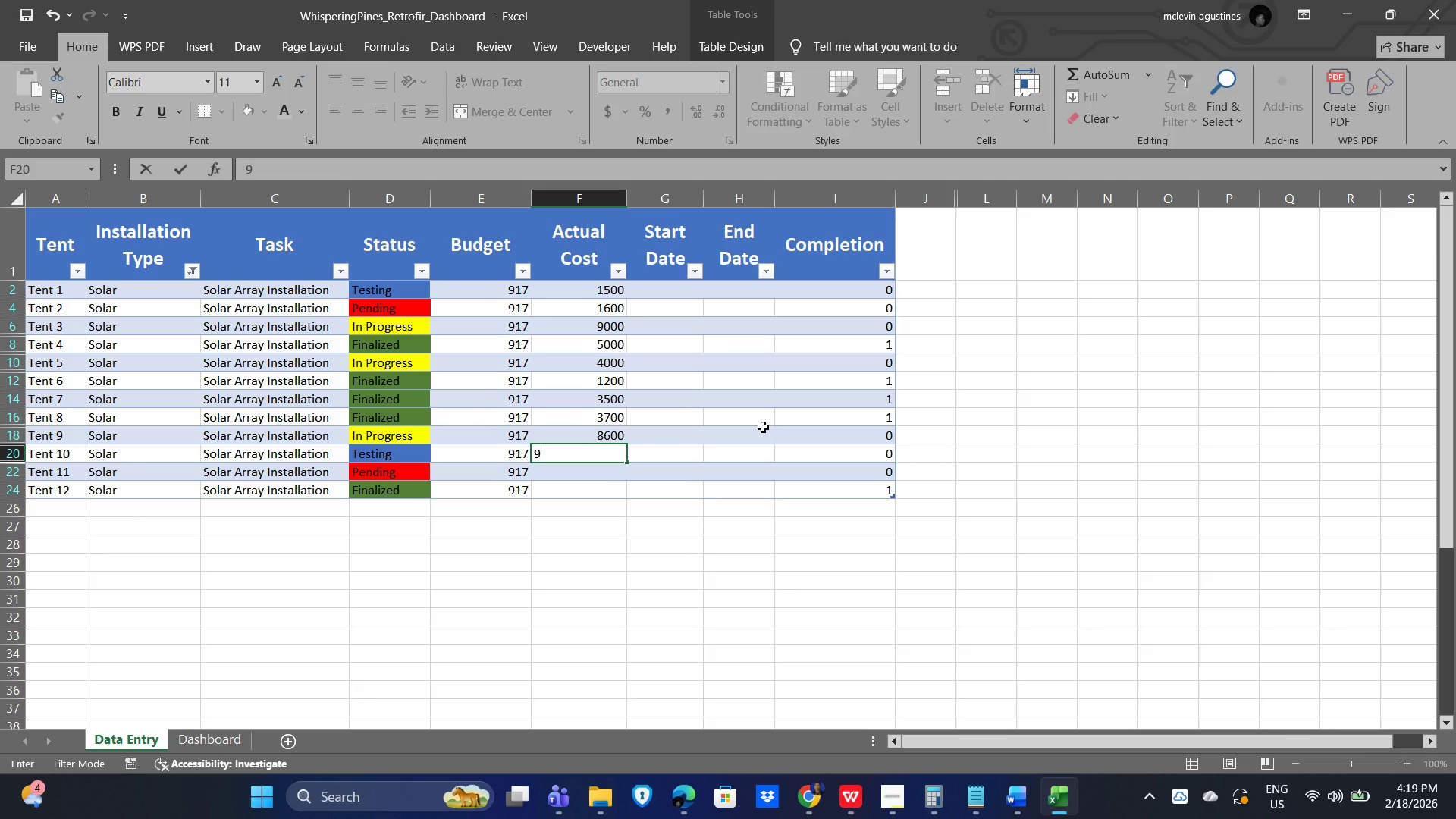 
key(Numpad7)
 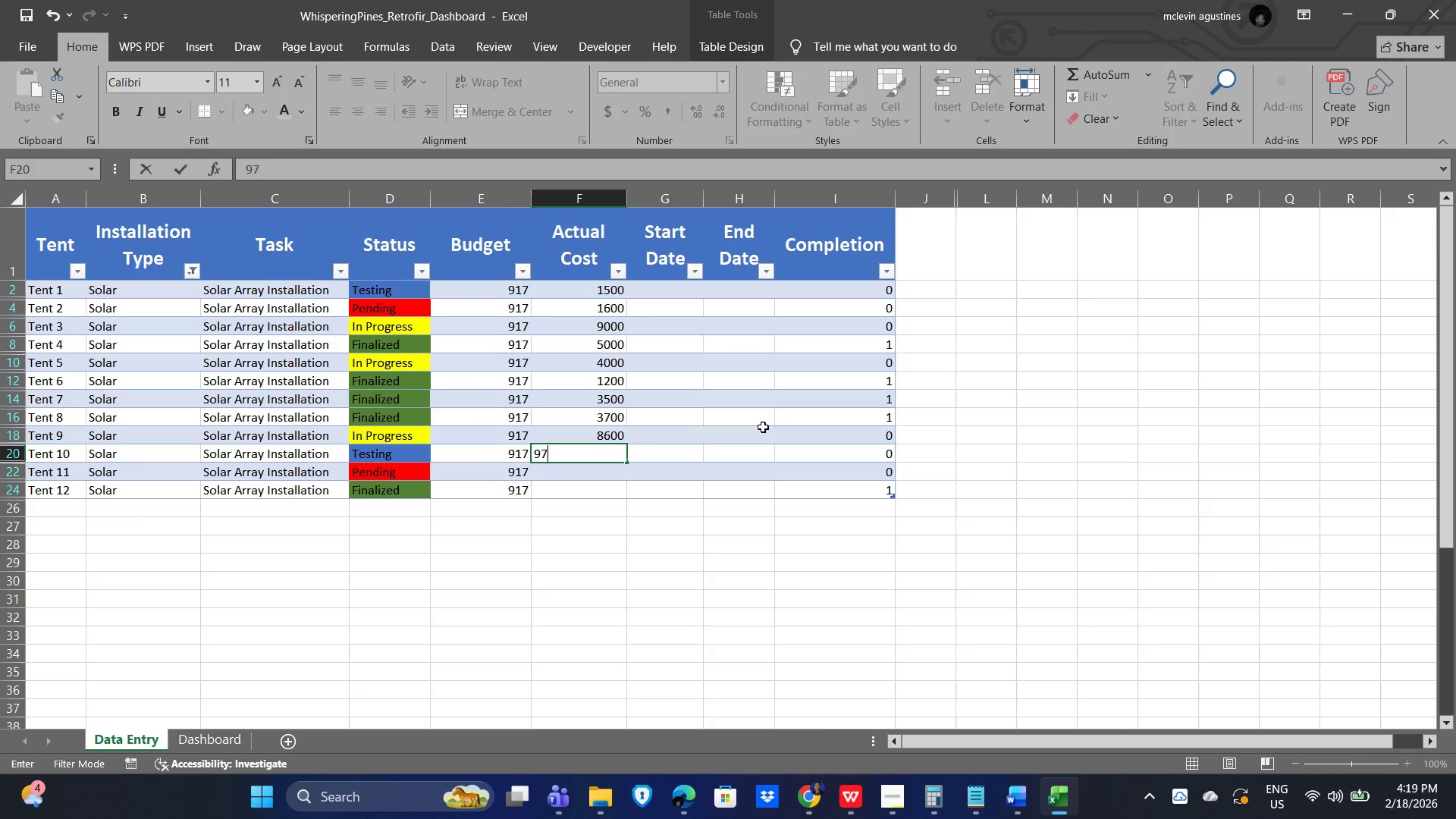 
key(Numpad0)
 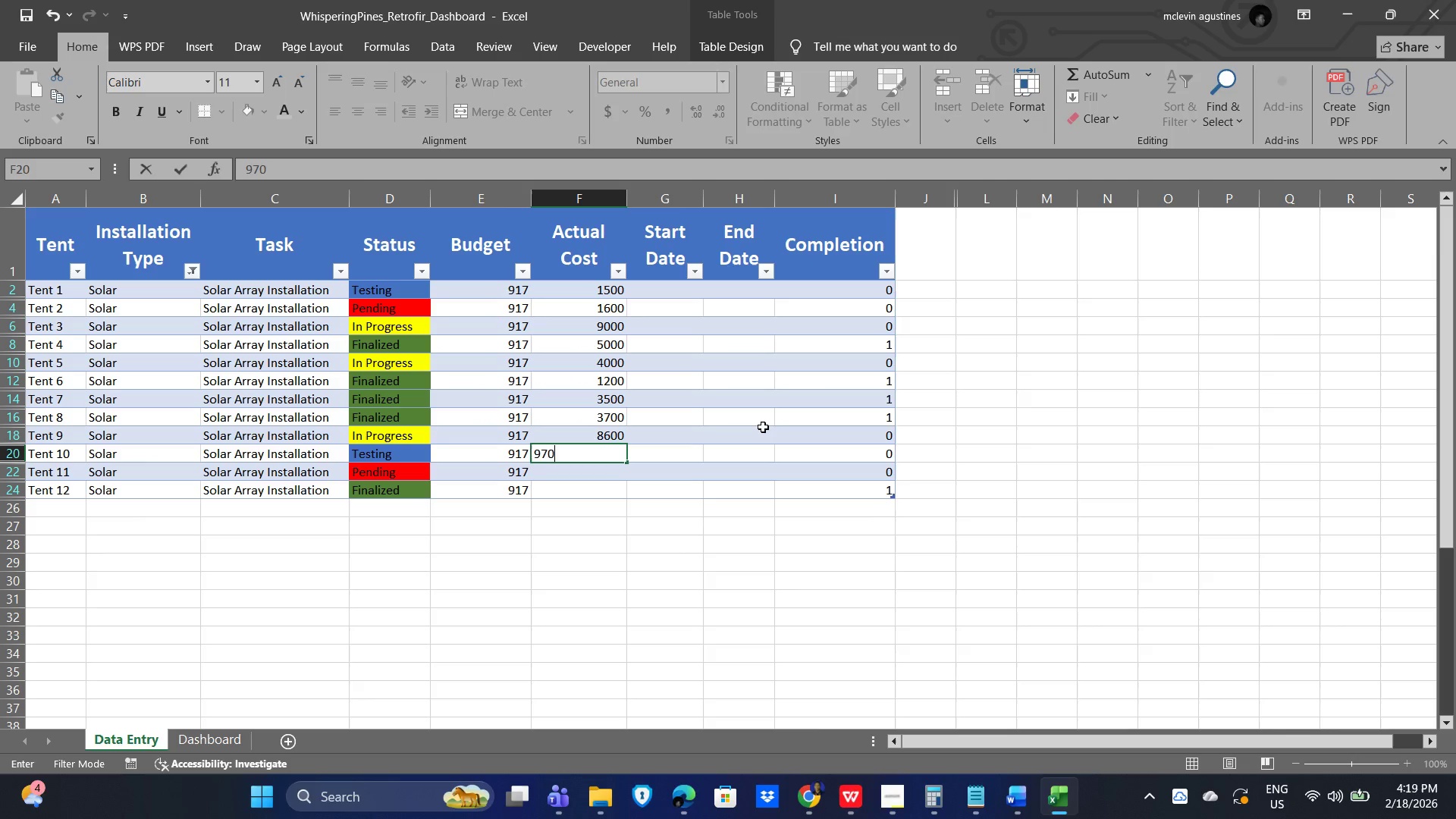 
key(Numpad0)
 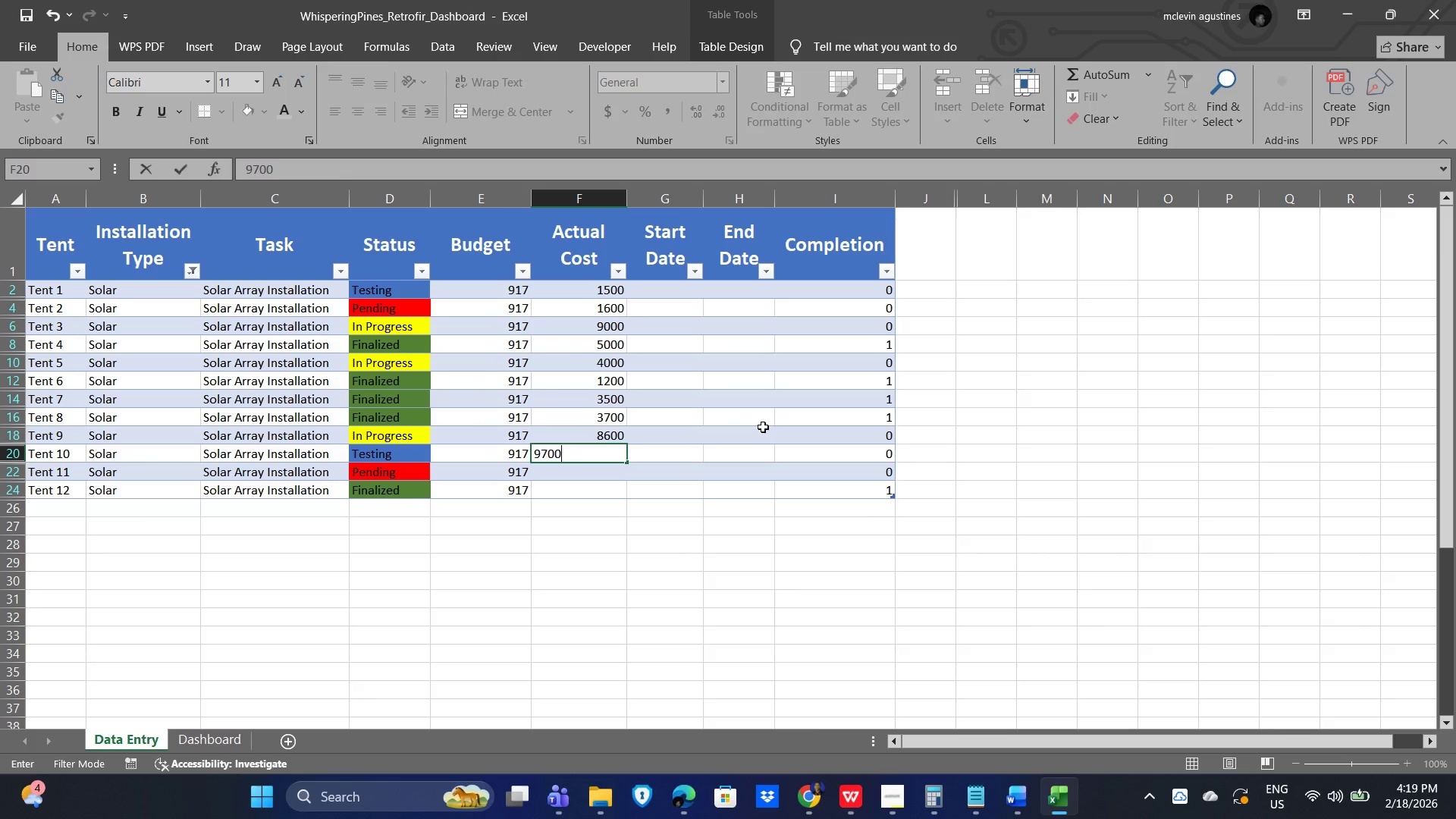 
key(NumpadEnter)
 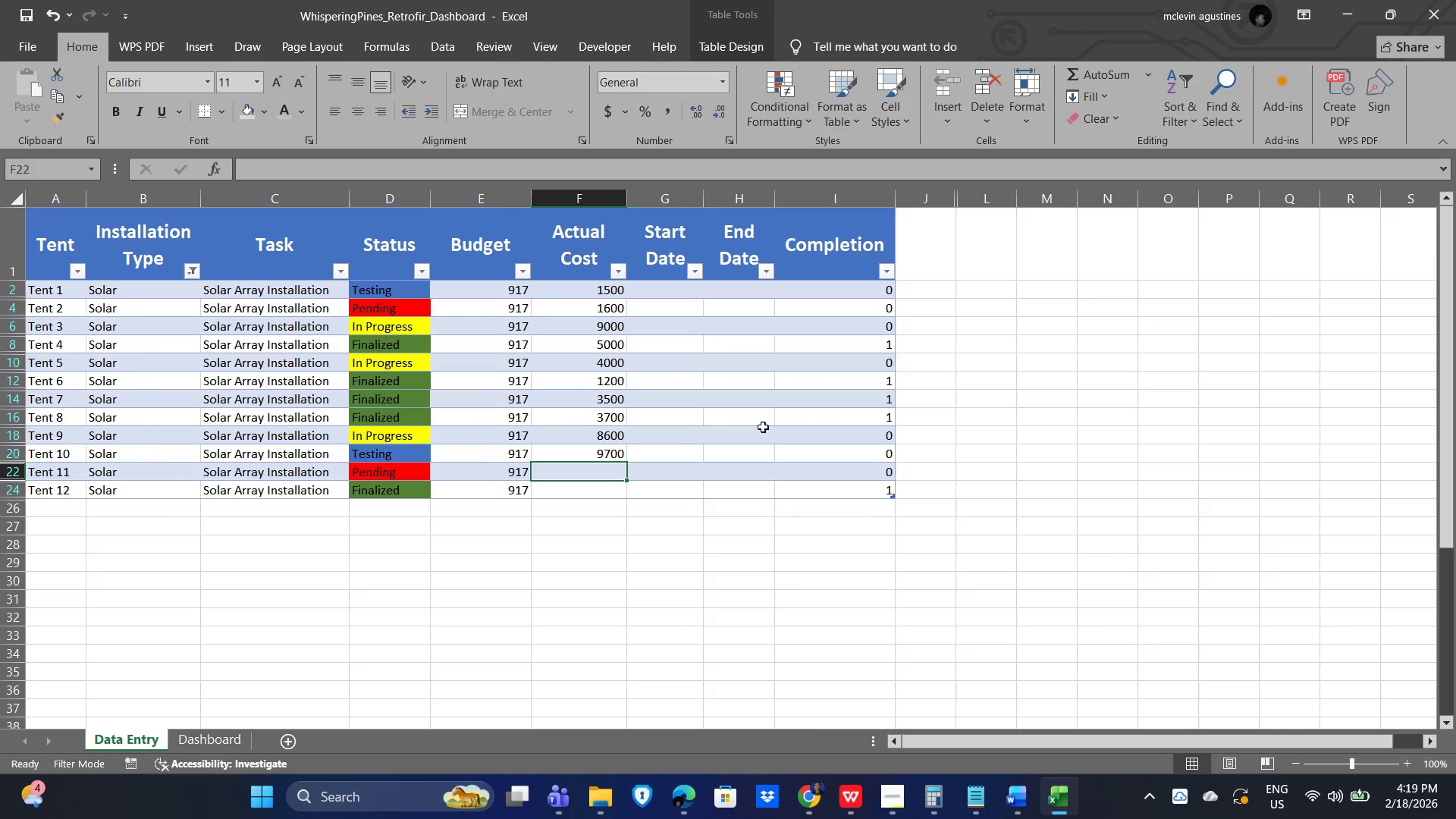 
key(Numpad5)
 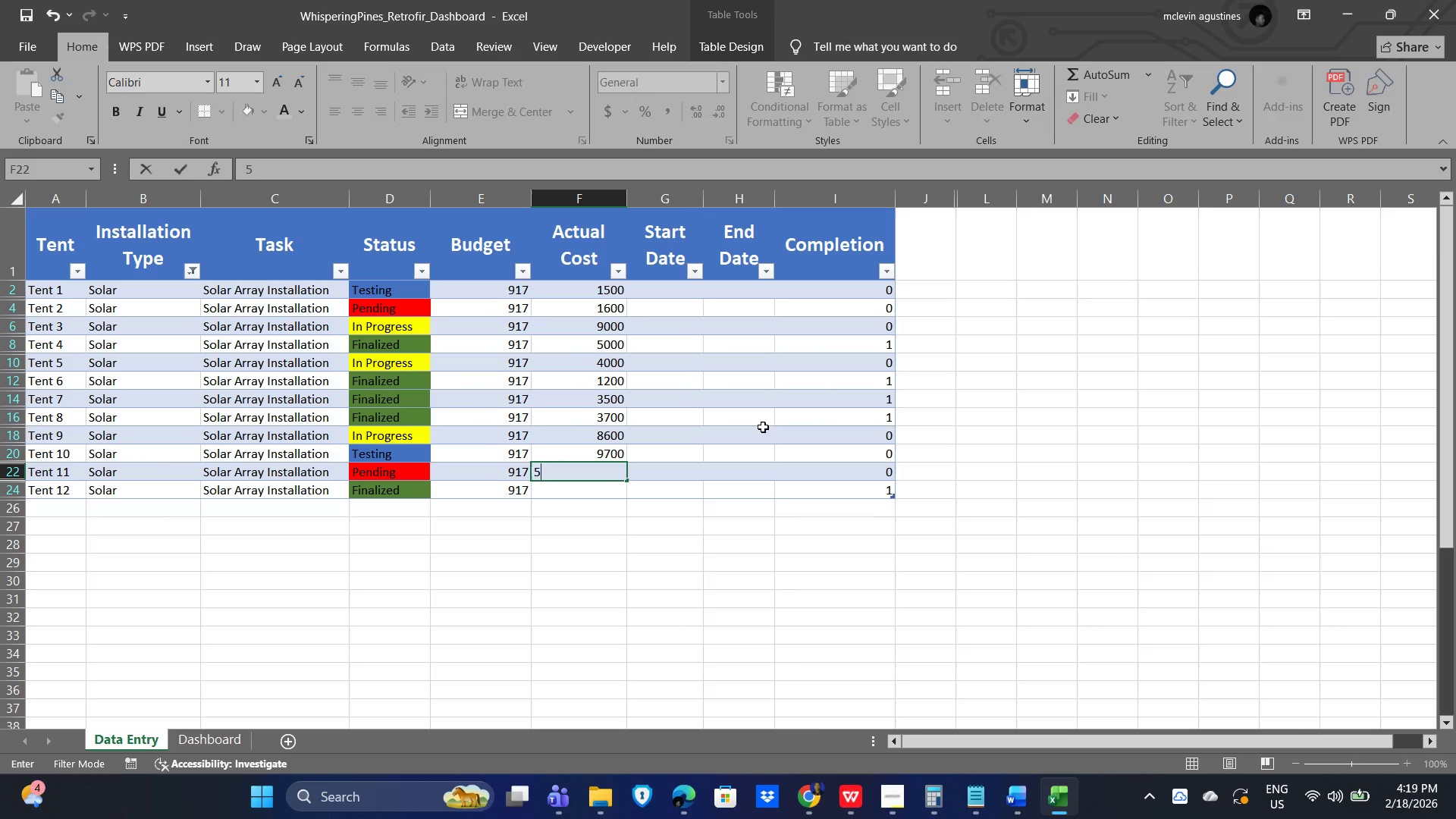 
key(Numpad6)
 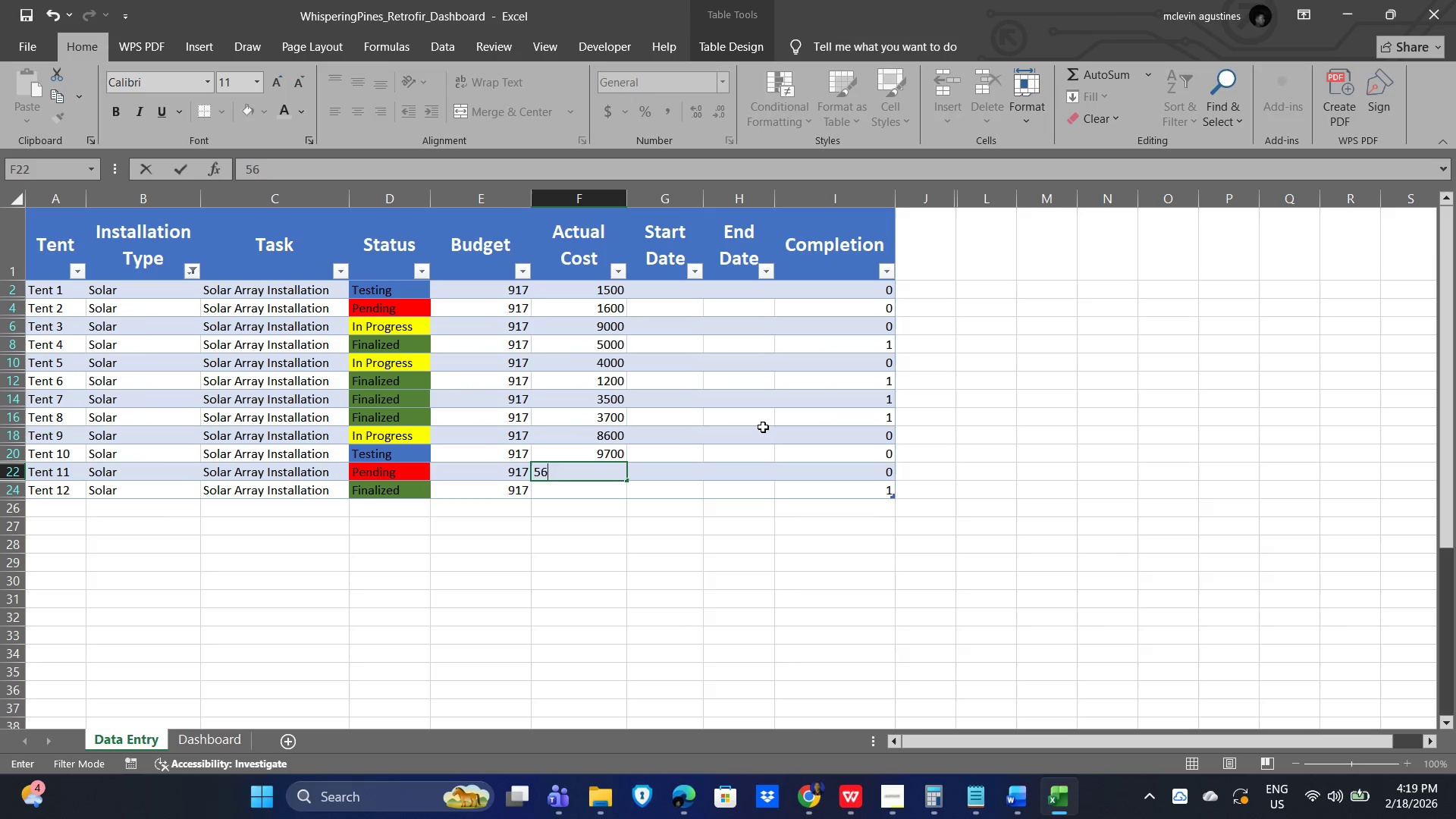 
key(Numpad0)
 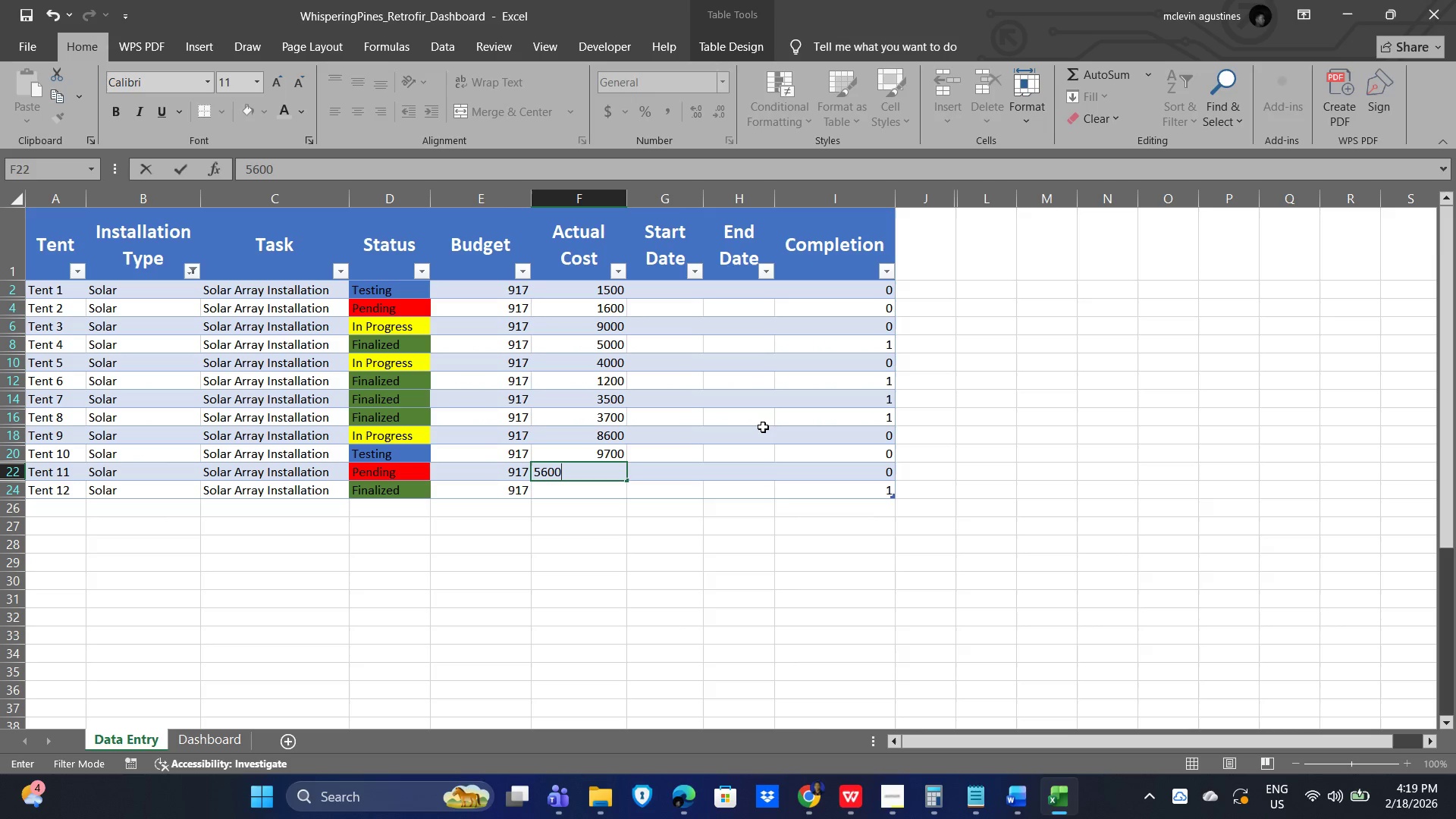 
key(Numpad0)
 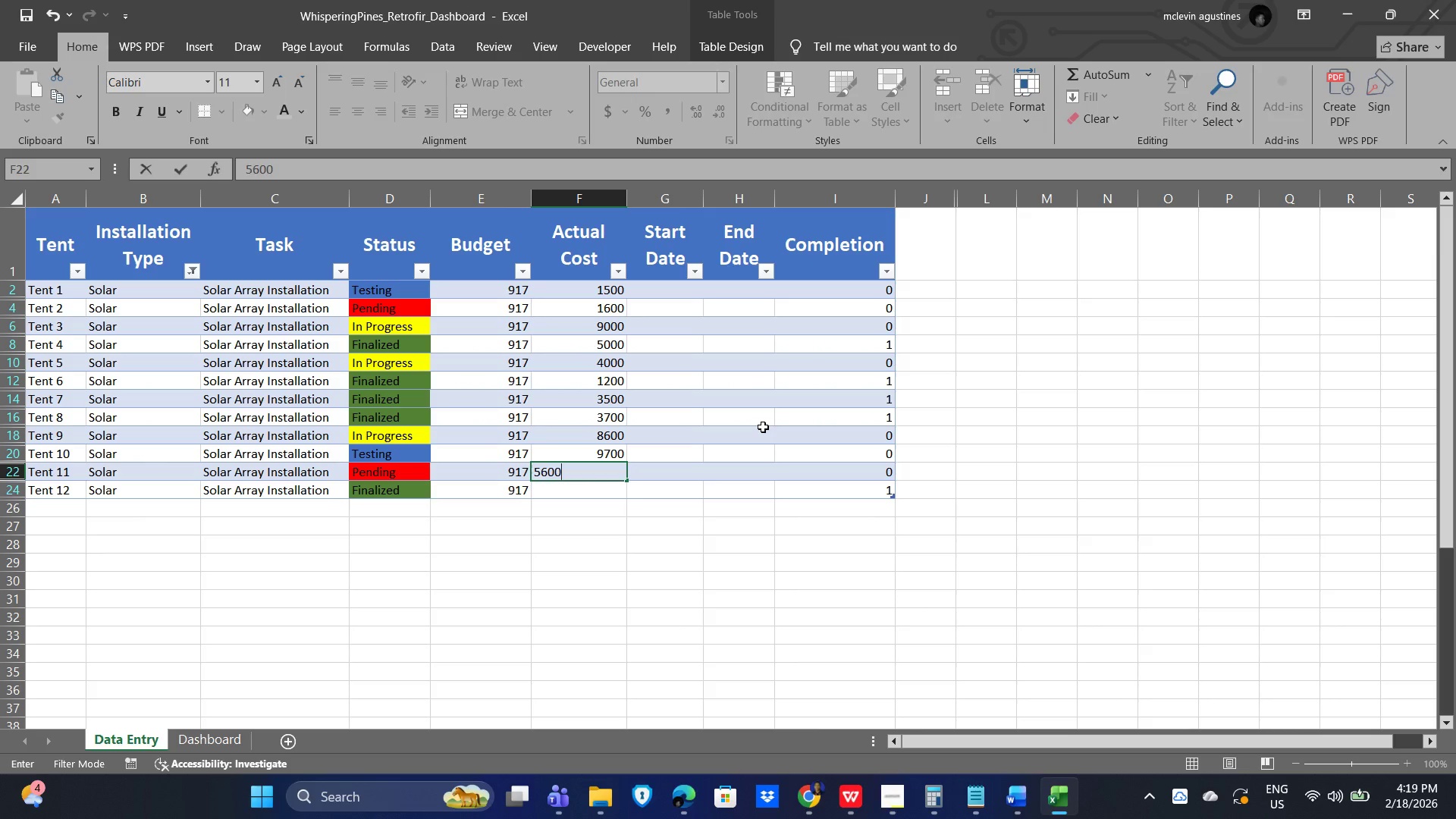 
key(NumpadEnter)
 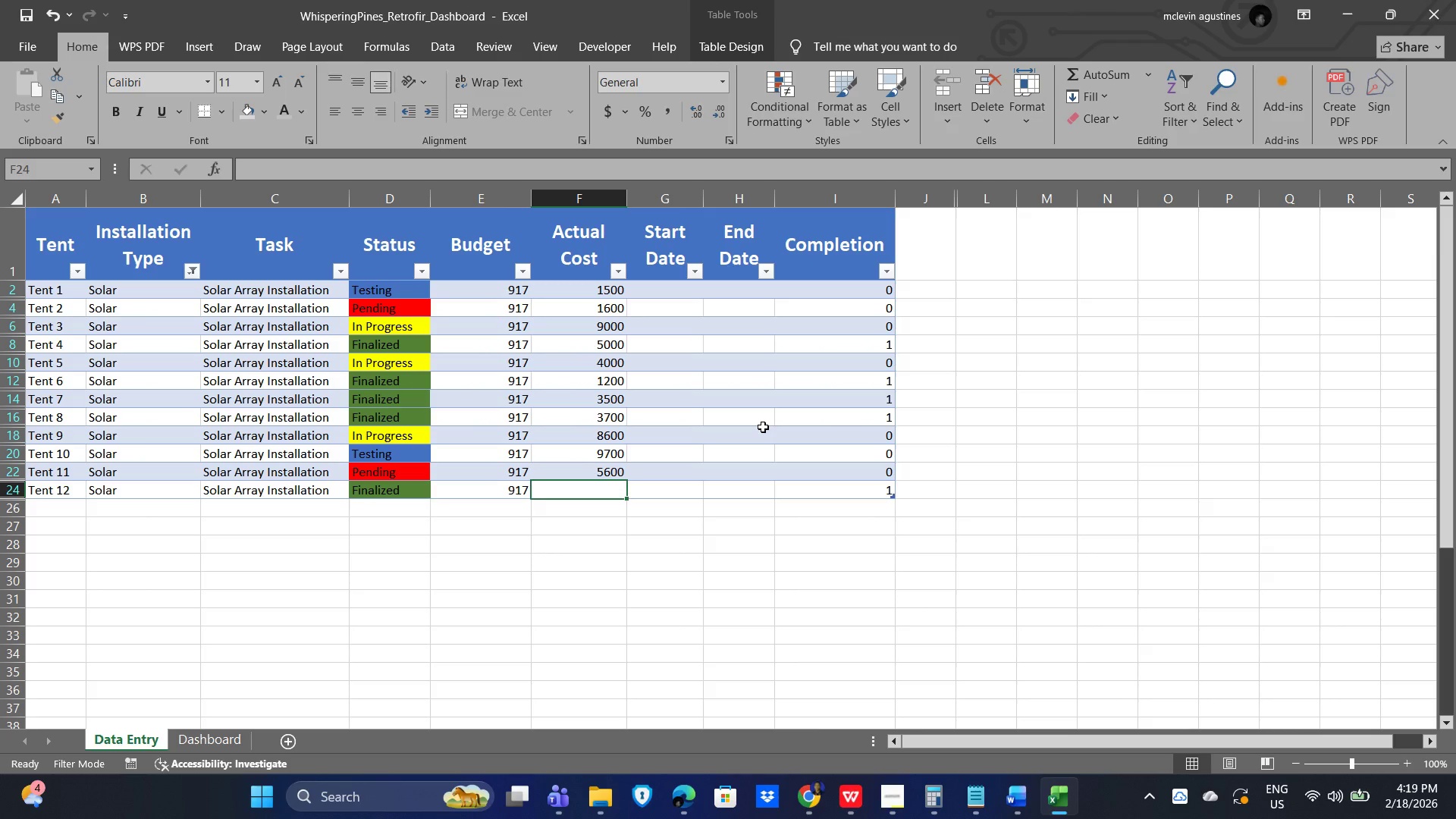 
key(Numpad7)
 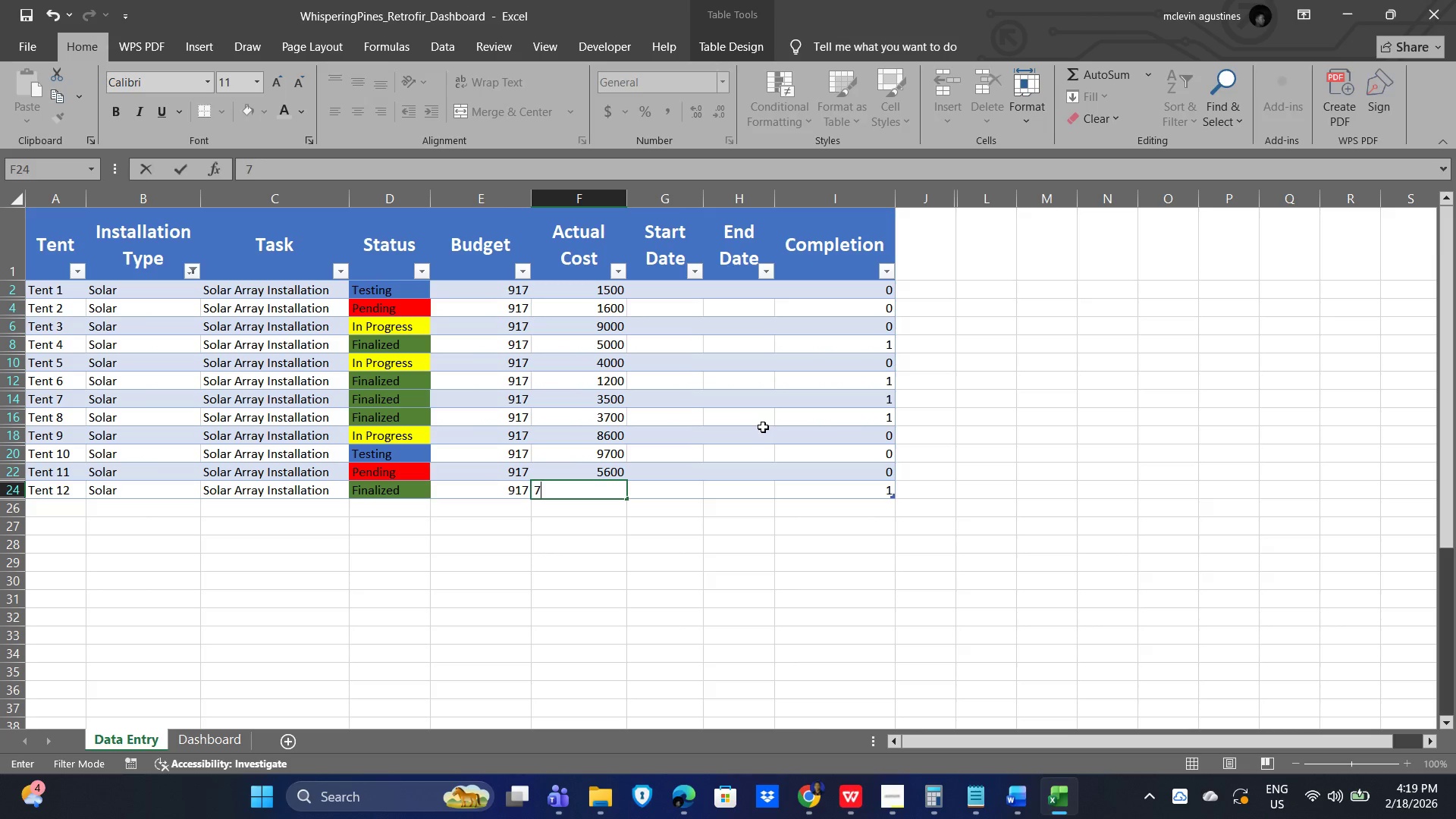 
key(Numpad0)
 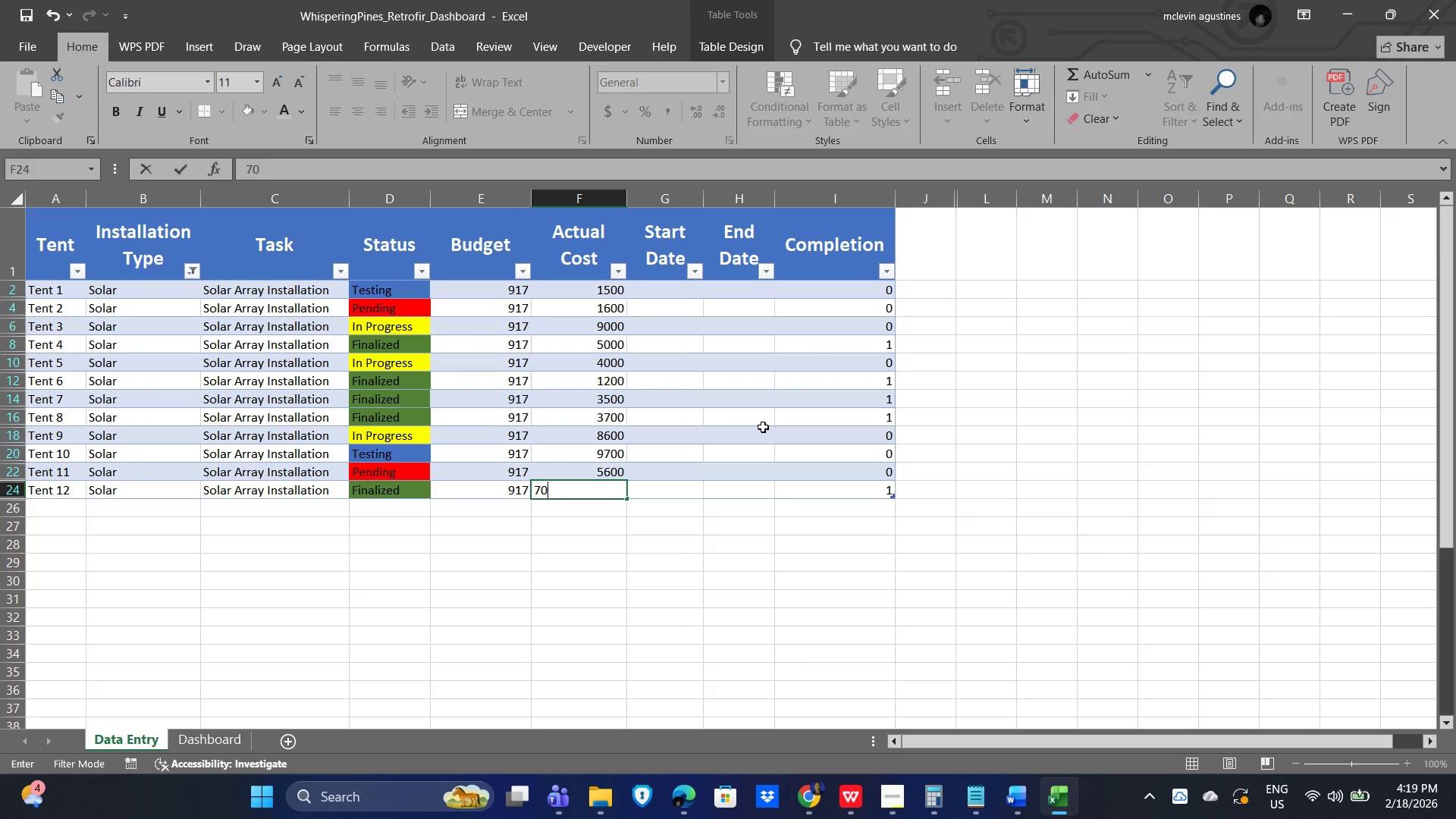 
key(Numpad0)
 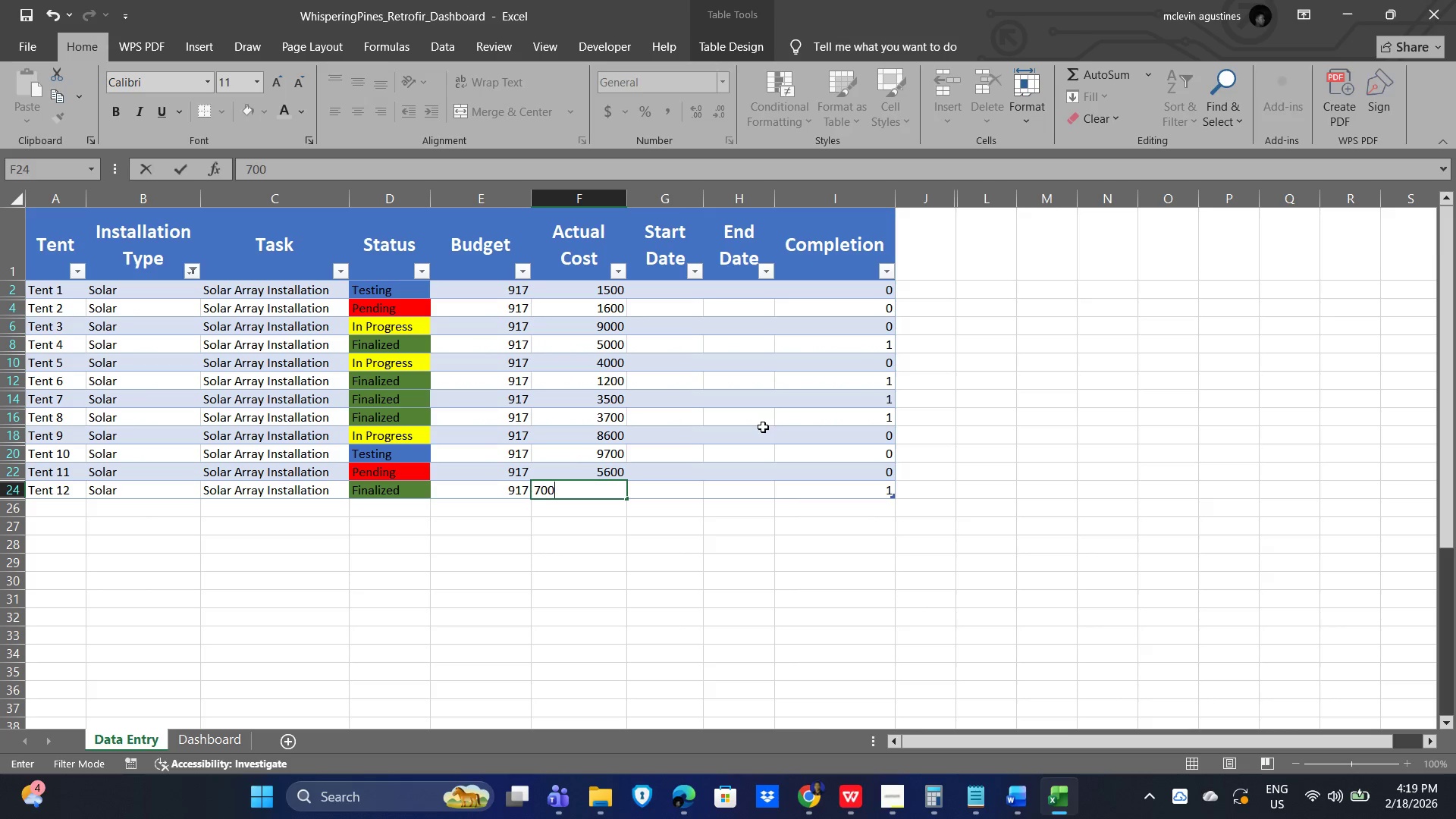 
key(Numpad0)
 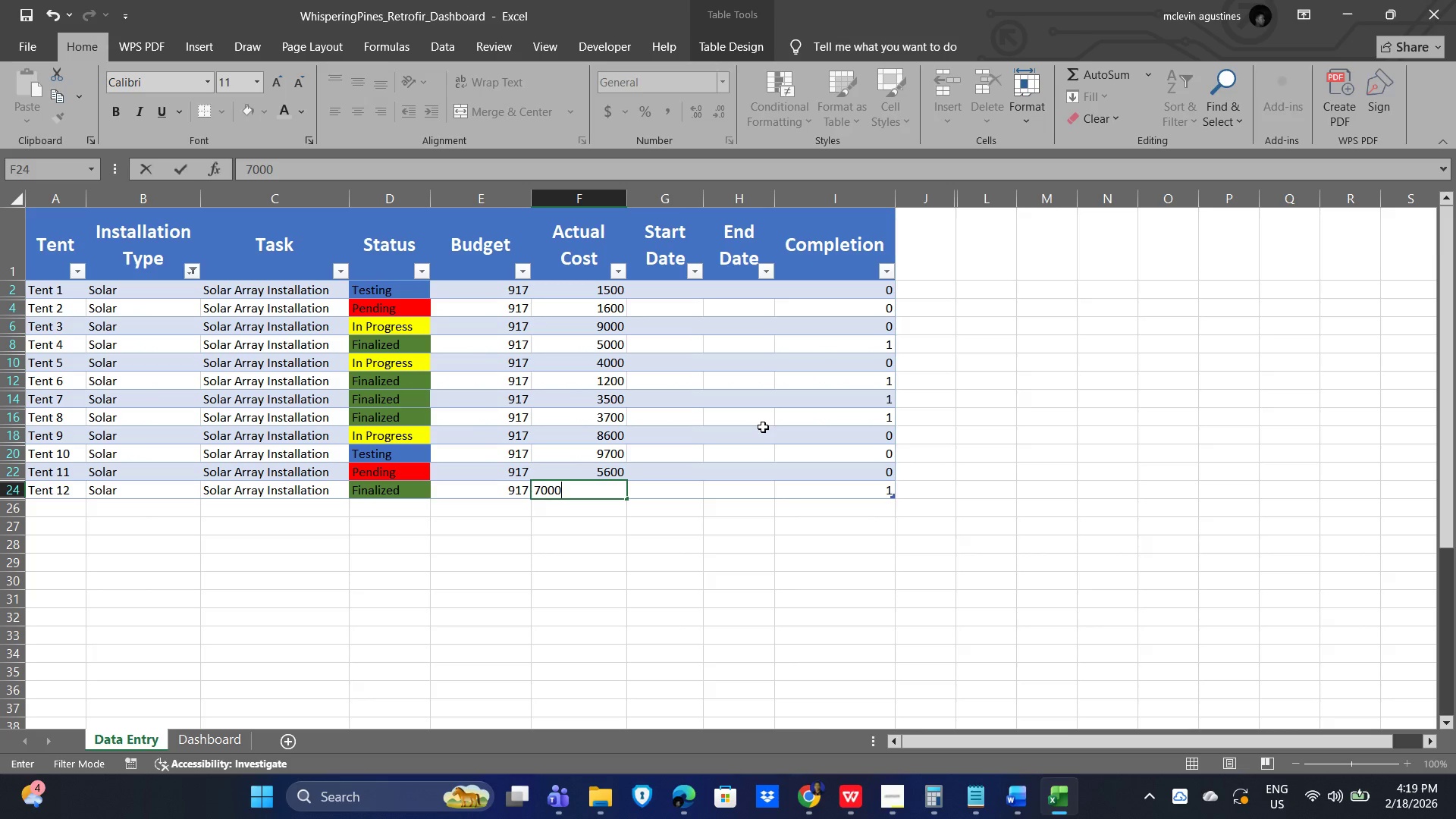 
key(NumpadEnter)
 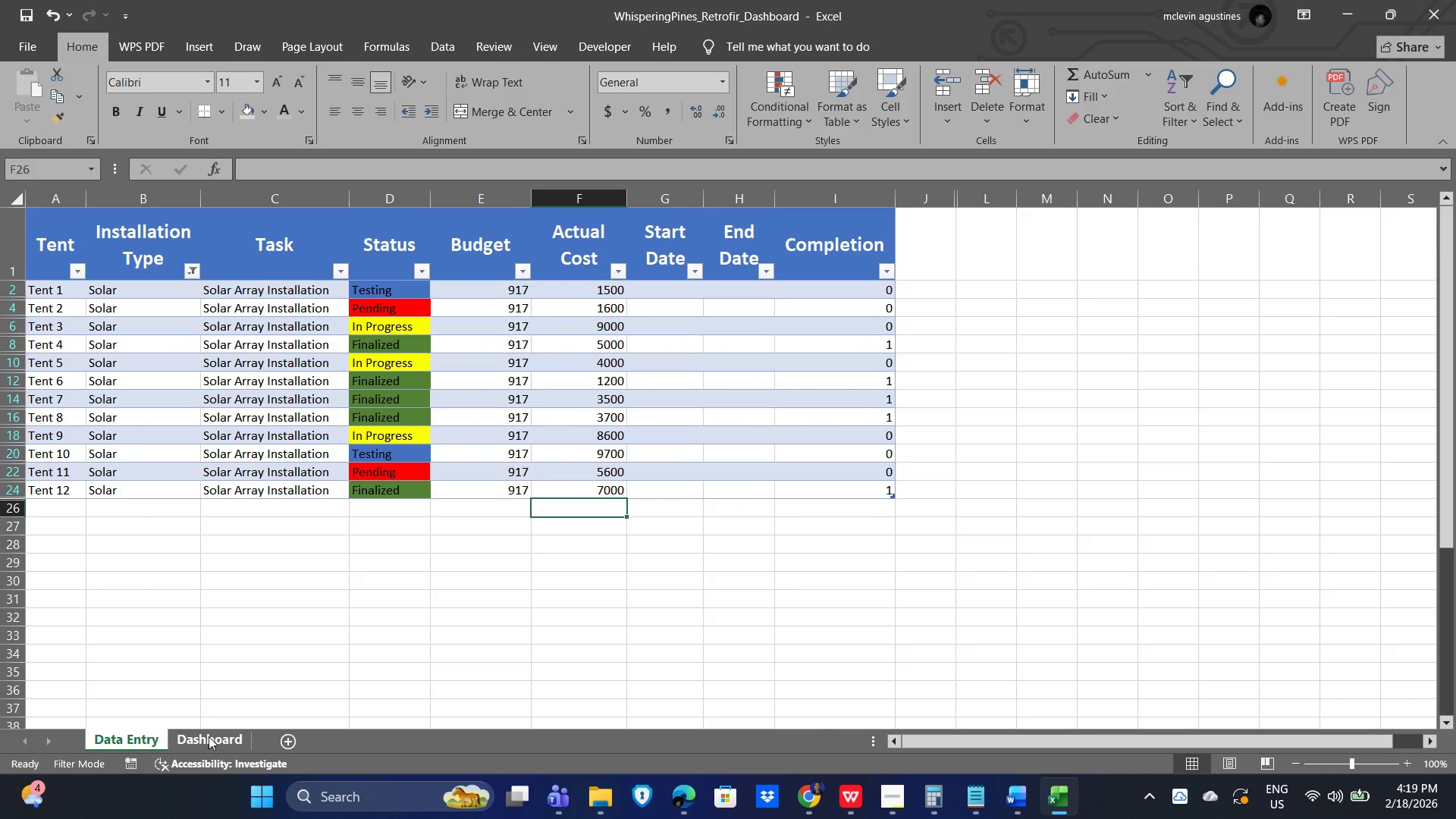 
left_click([208, 736])
 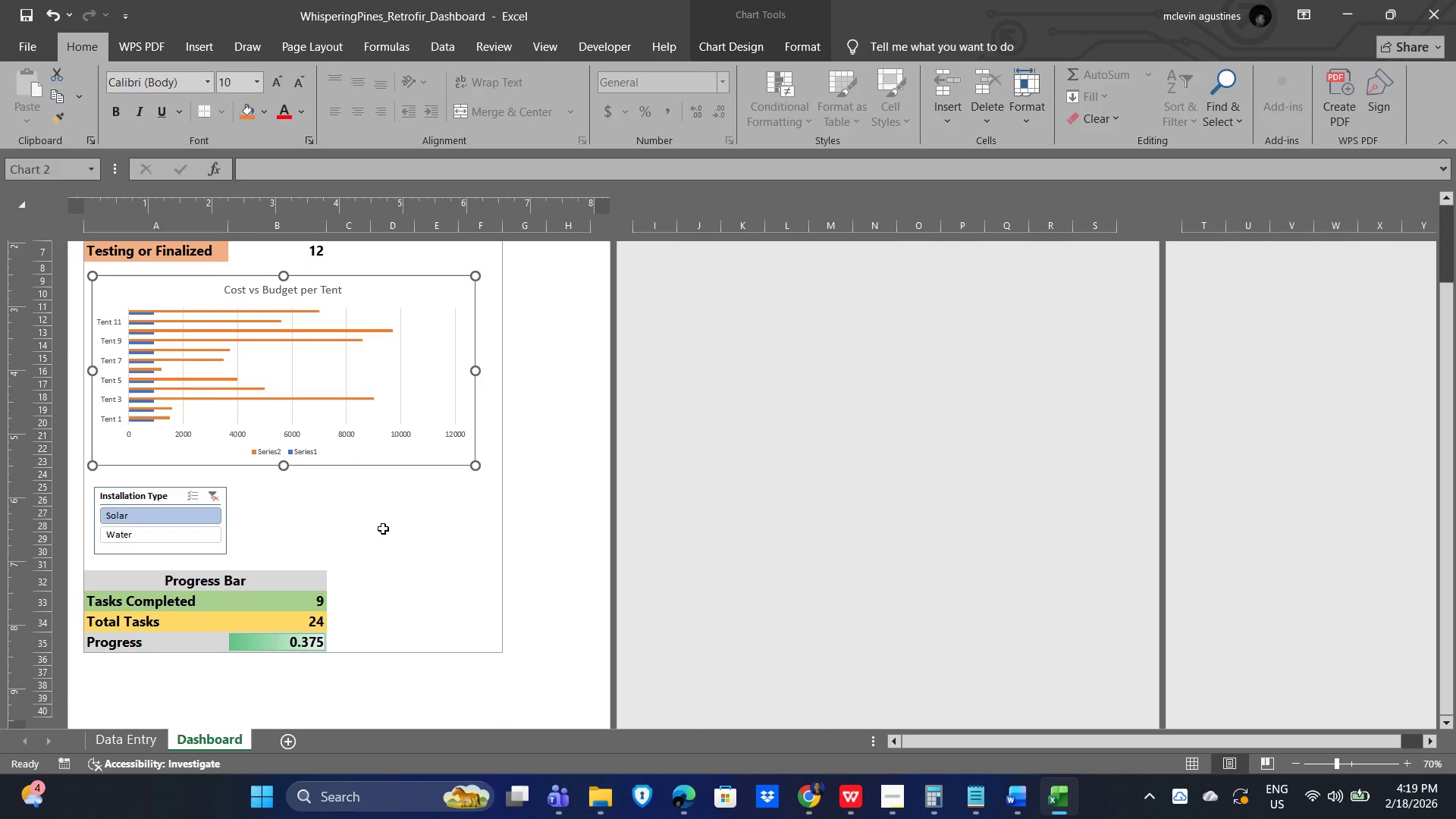 
scroll: coordinate [410, 550], scroll_direction: up, amount: 1.0
 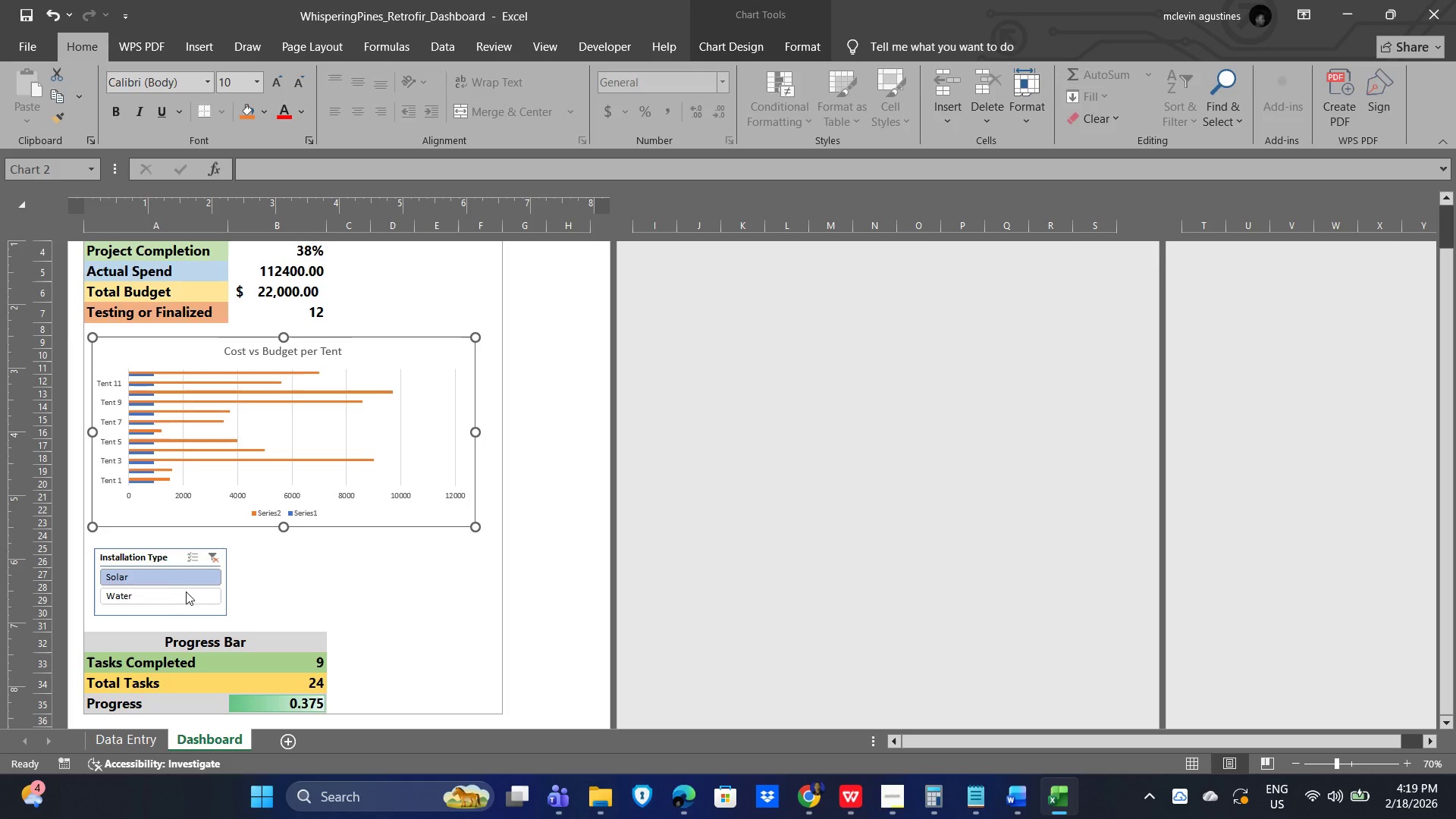 
left_click([170, 591])
 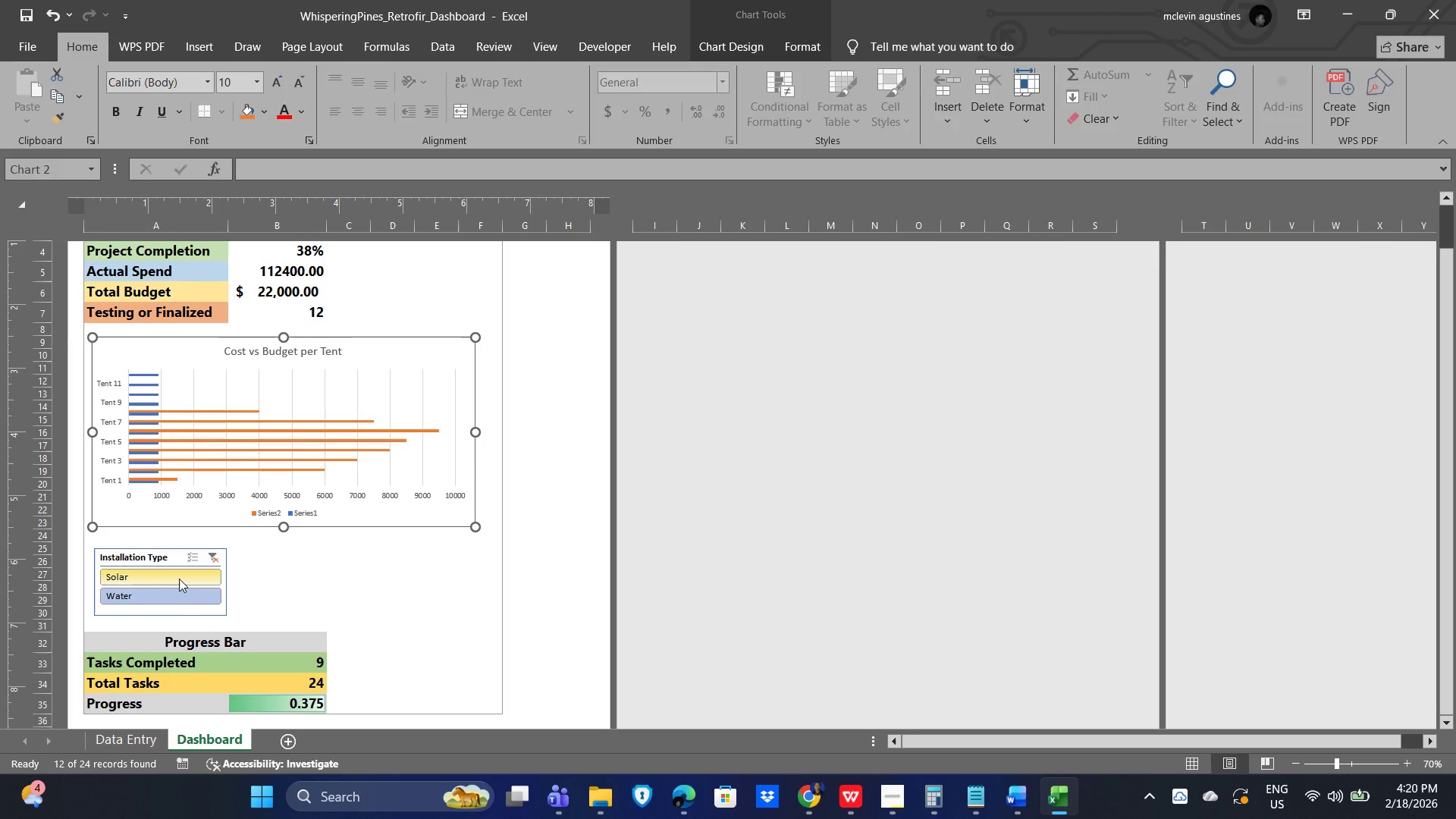 
scroll: coordinate [391, 509], scroll_direction: up, amount: 1.0
 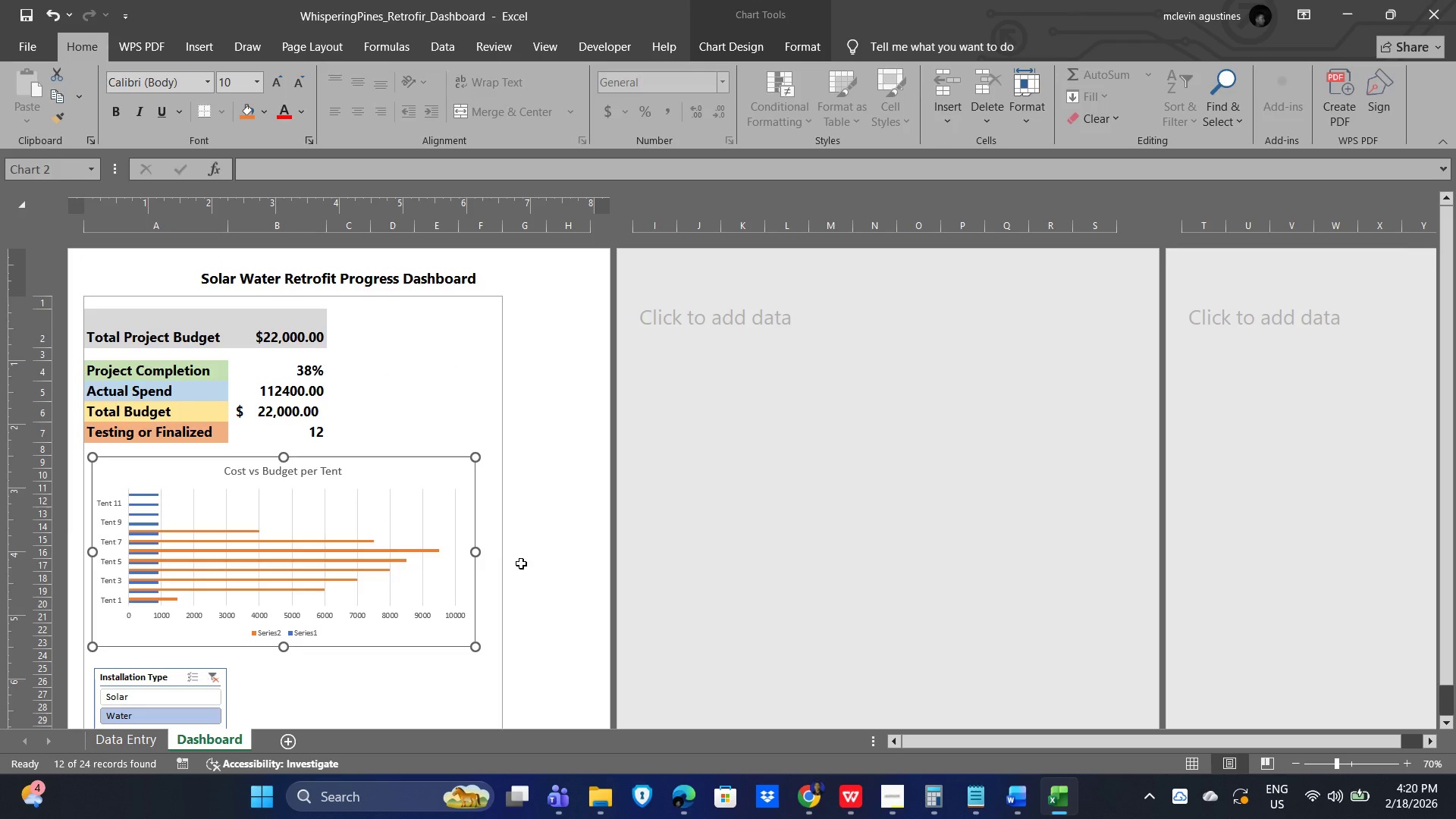 
left_click([127, 328])
 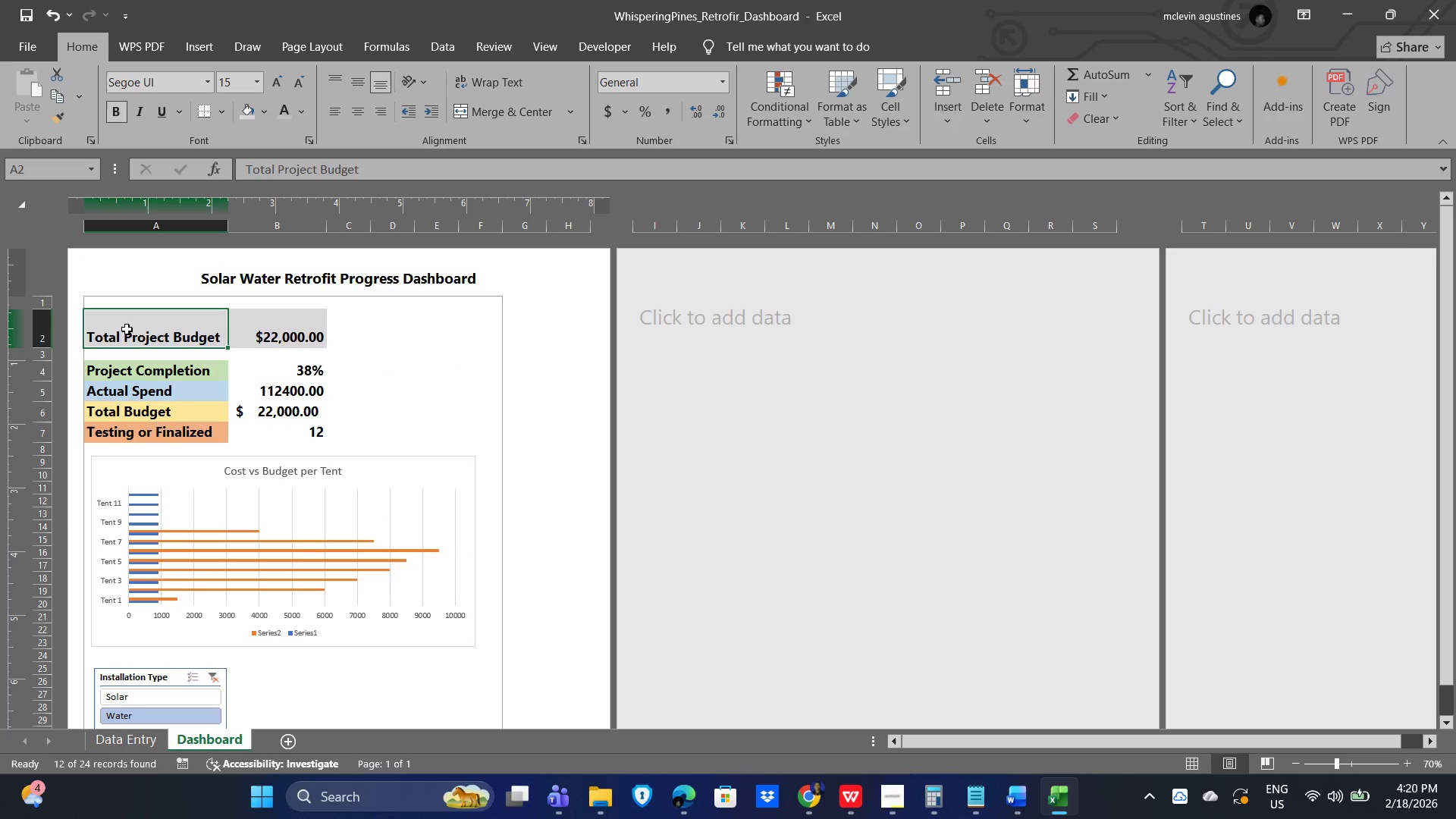 
left_click_drag(start_coordinate=[127, 329], to_coordinate=[272, 331])
 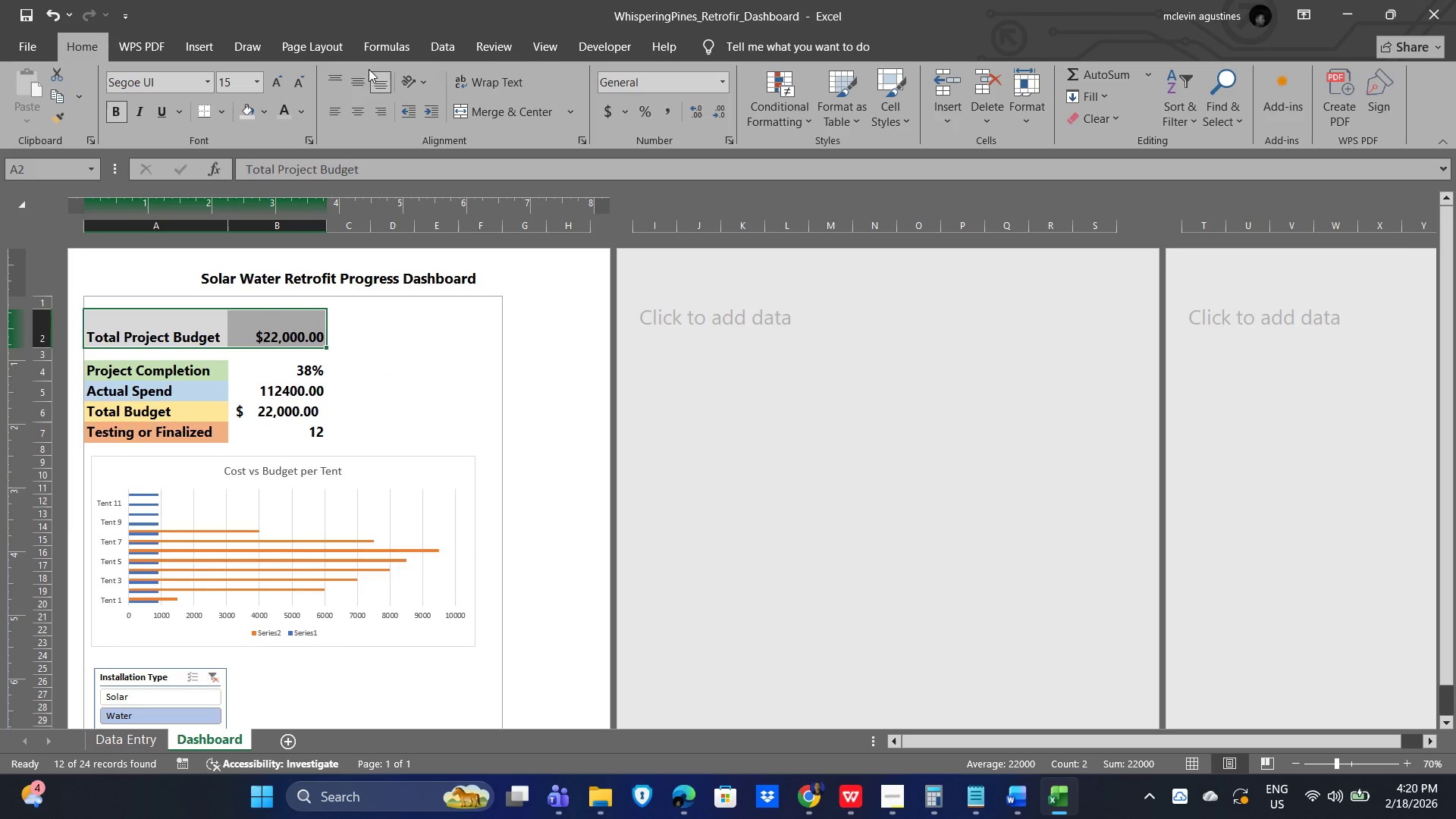 
double_click([358, 86])
 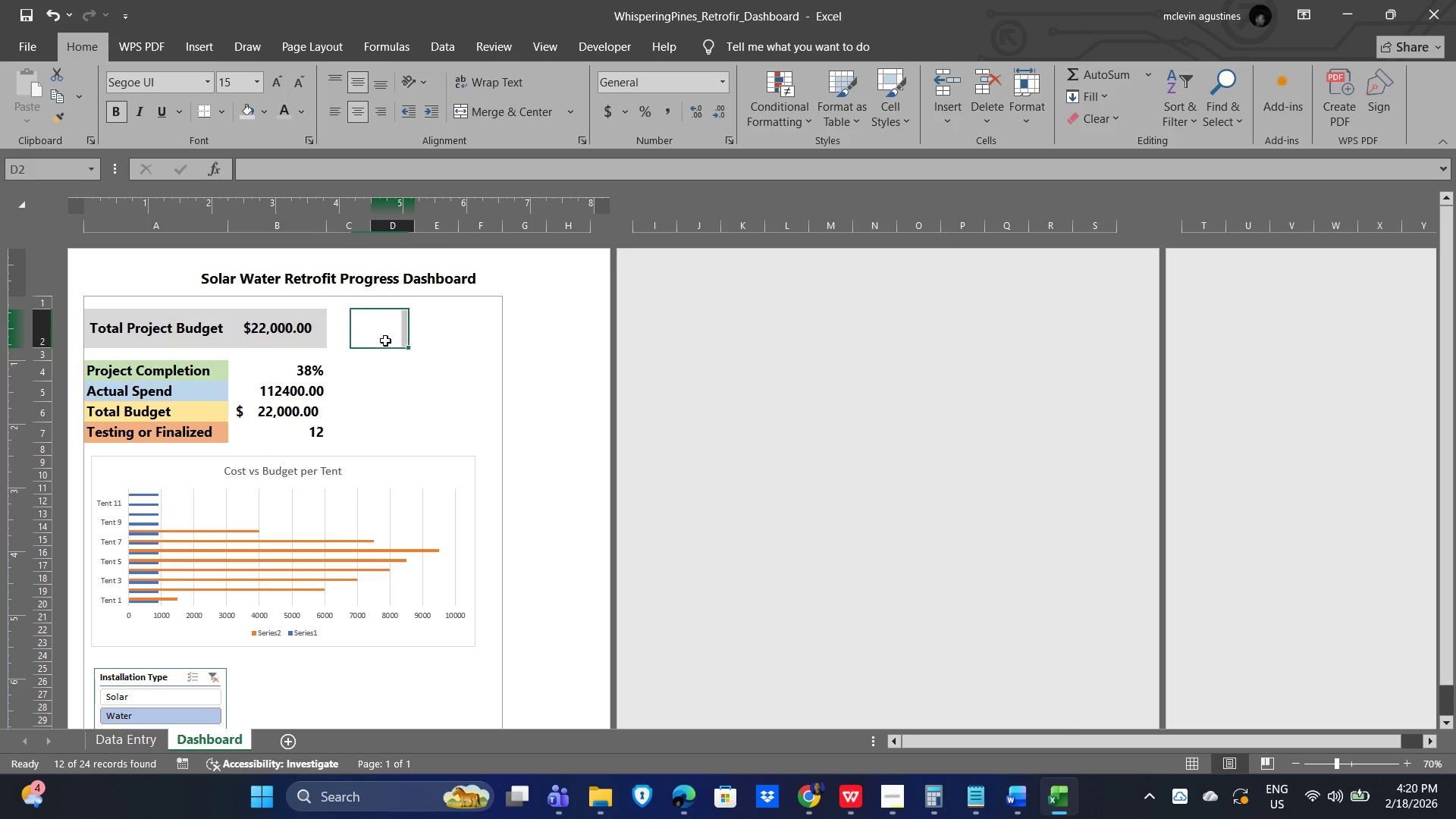 
left_click([146, 389])
 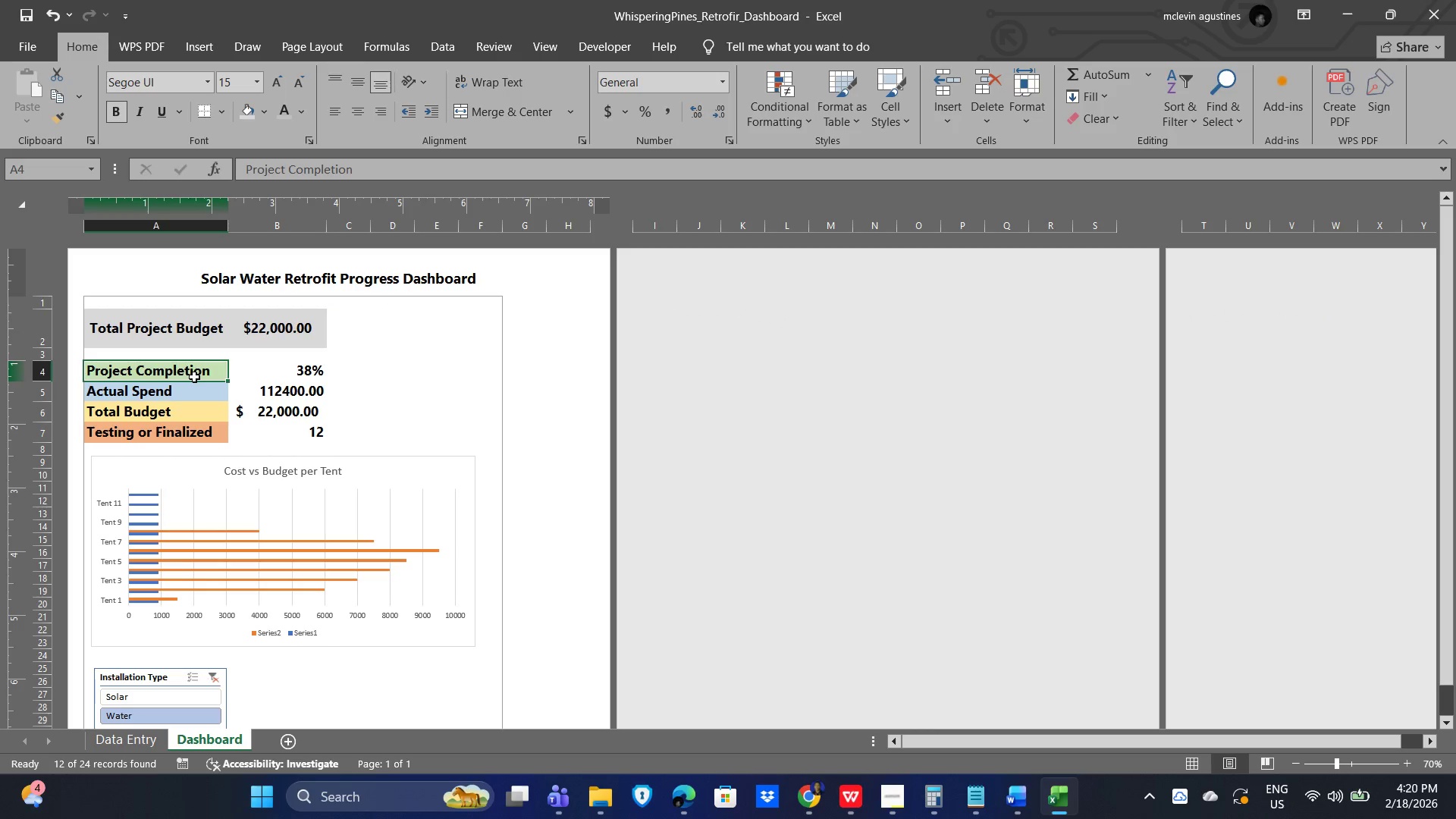 
left_click_drag(start_coordinate=[193, 369], to_coordinate=[198, 428])
 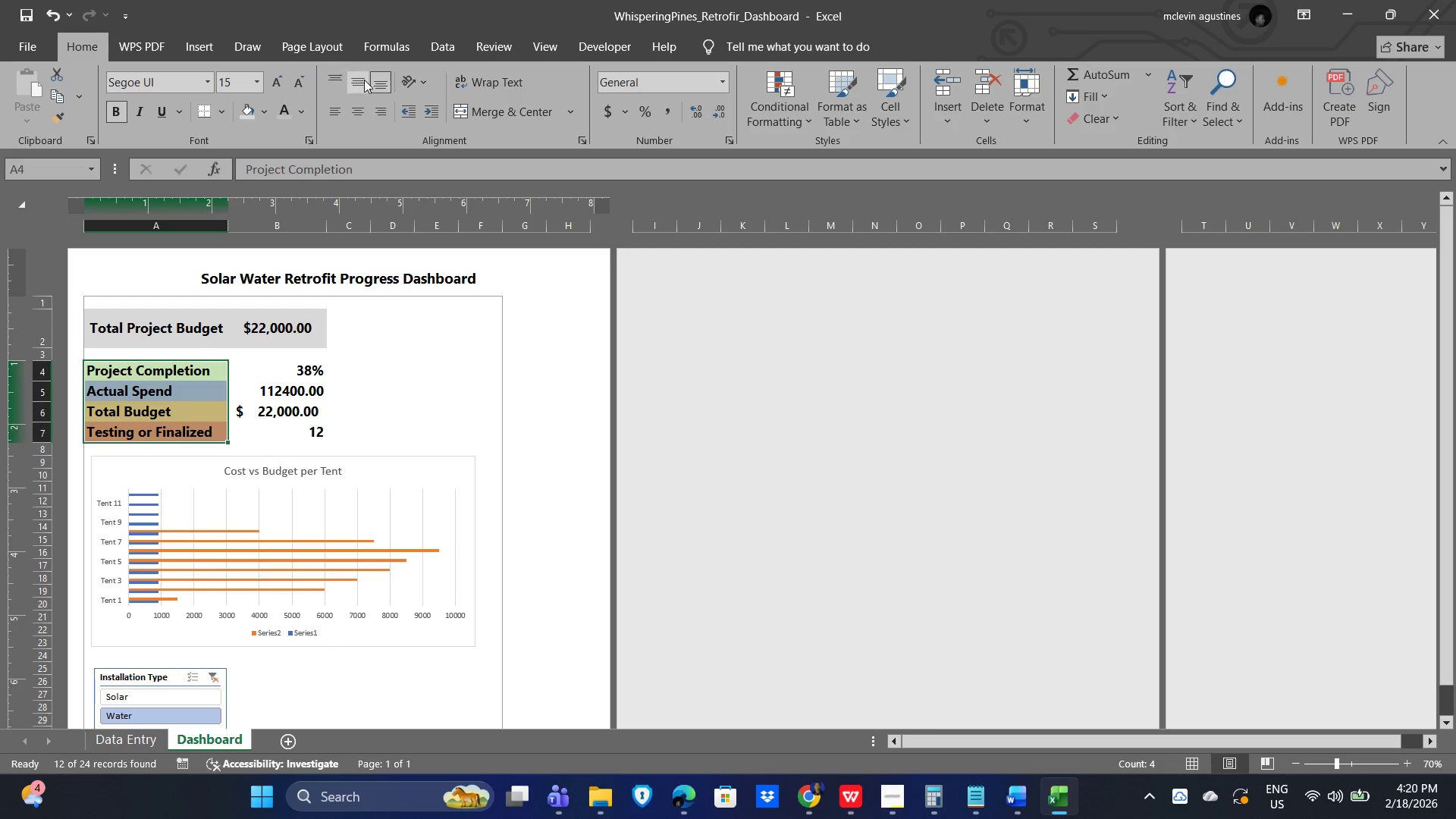 
left_click([354, 80])
 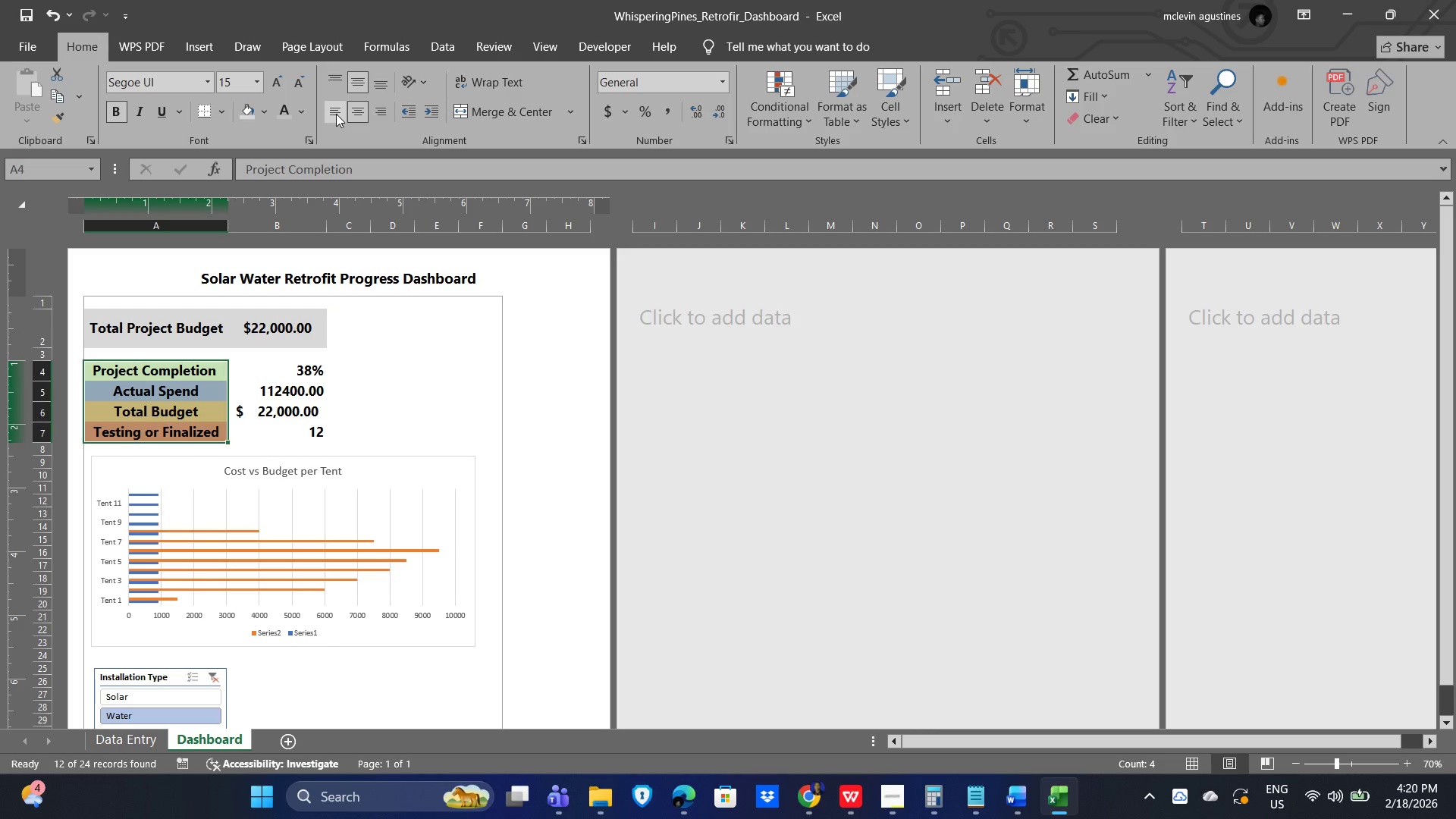 
left_click([336, 112])
 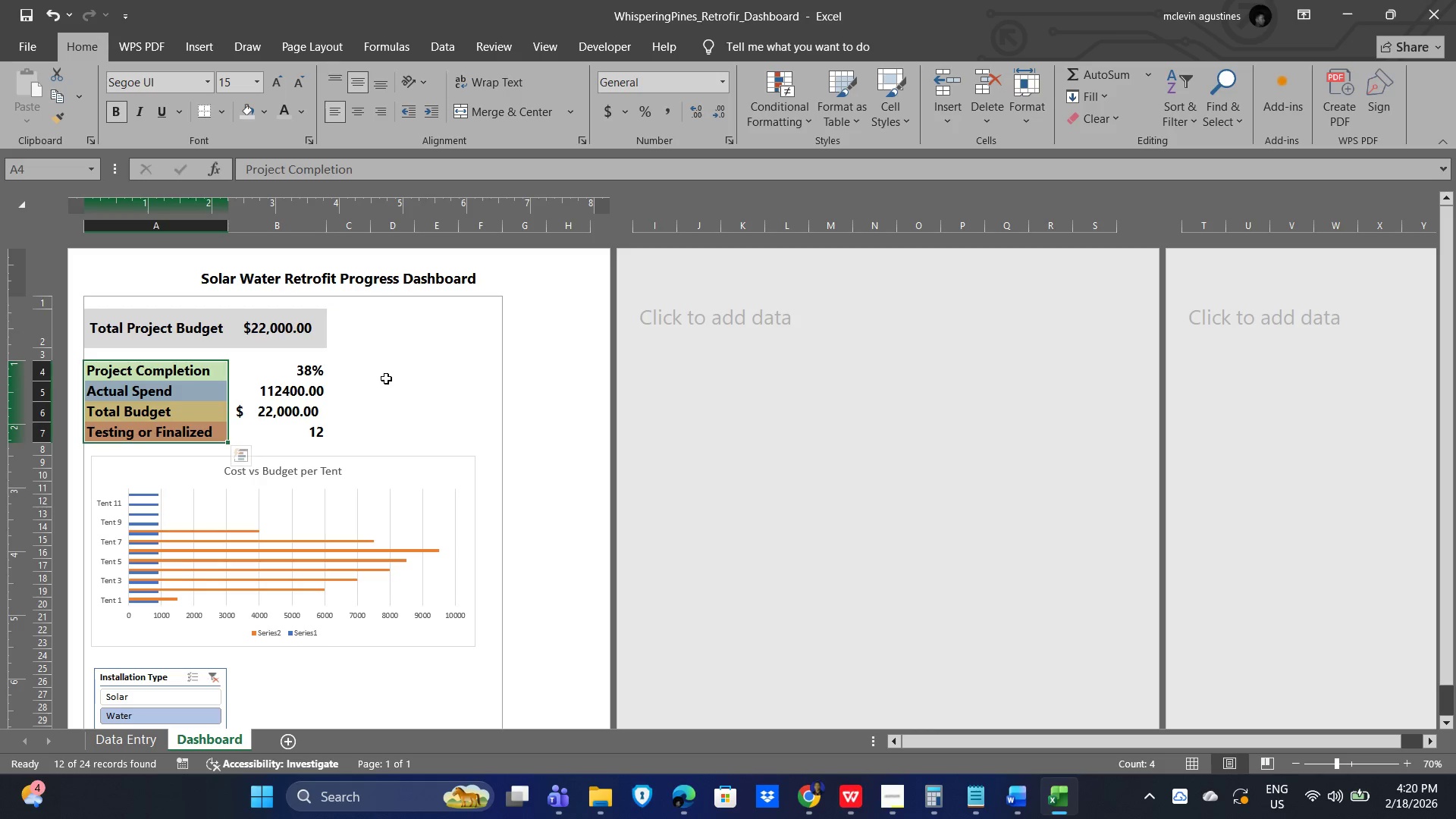 
scroll: coordinate [372, 439], scroll_direction: down, amount: 3.0
 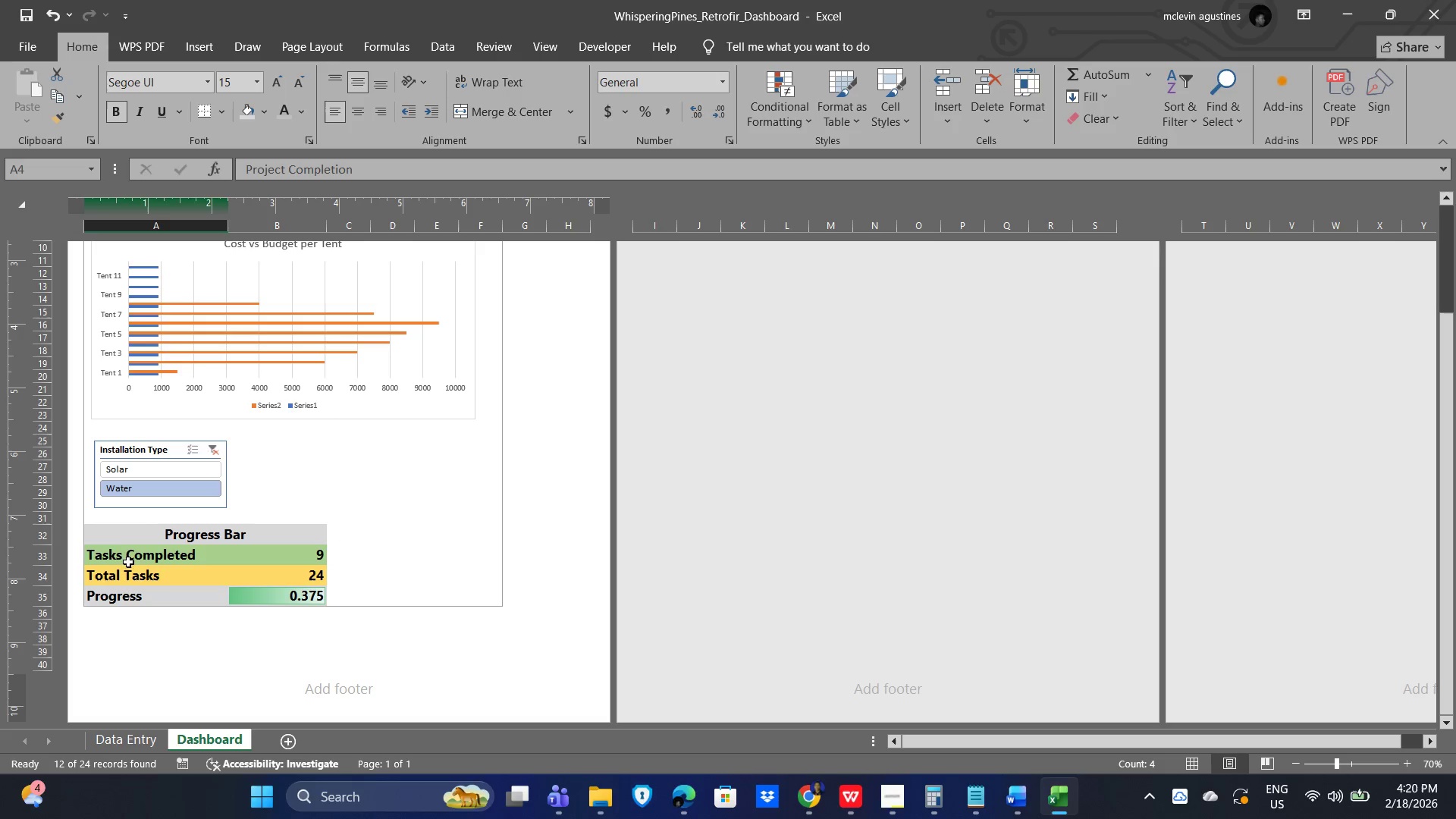 
left_click_drag(start_coordinate=[132, 557], to_coordinate=[259, 602])
 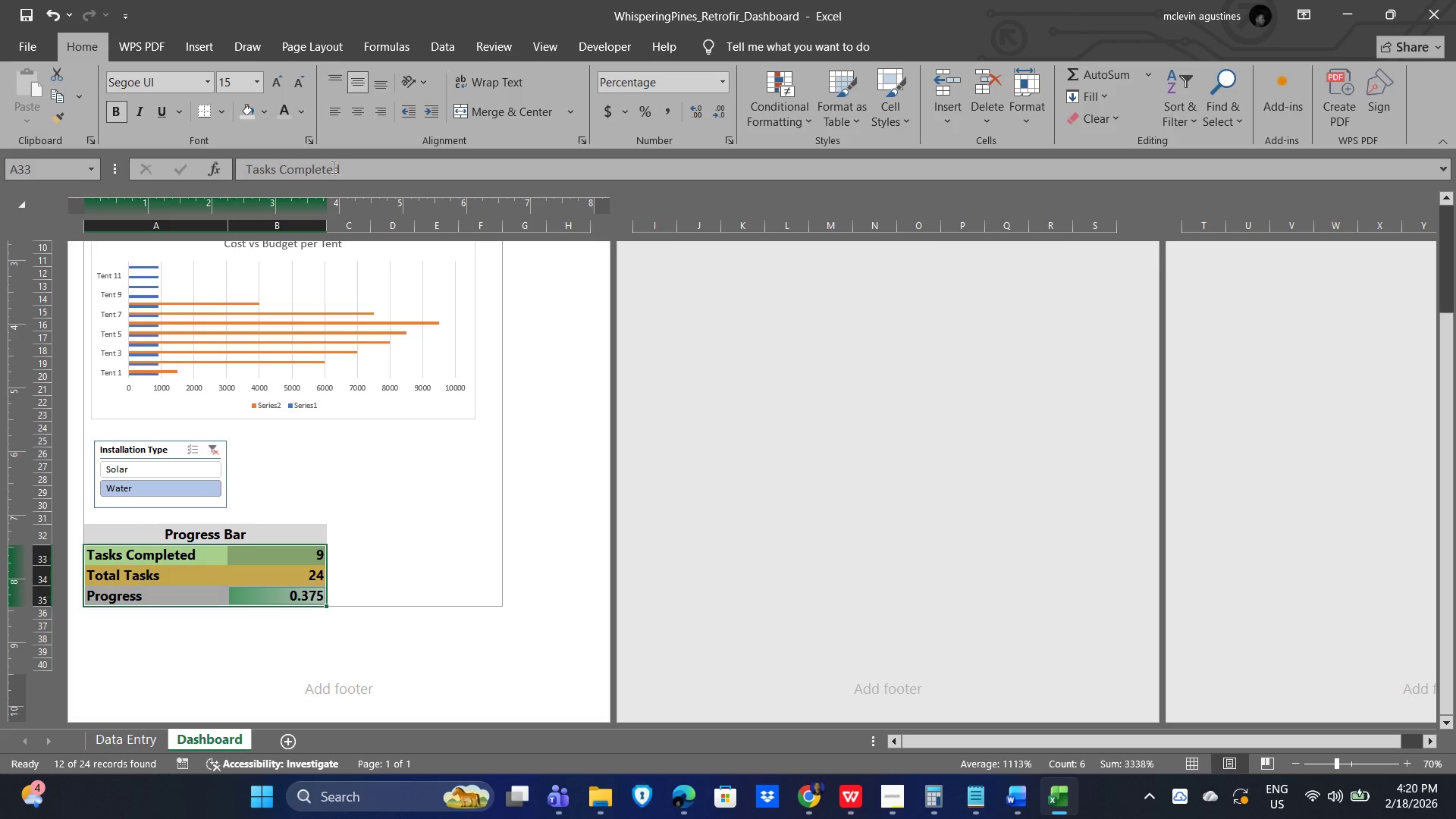 
scroll: coordinate [411, 425], scroll_direction: up, amount: 4.0
 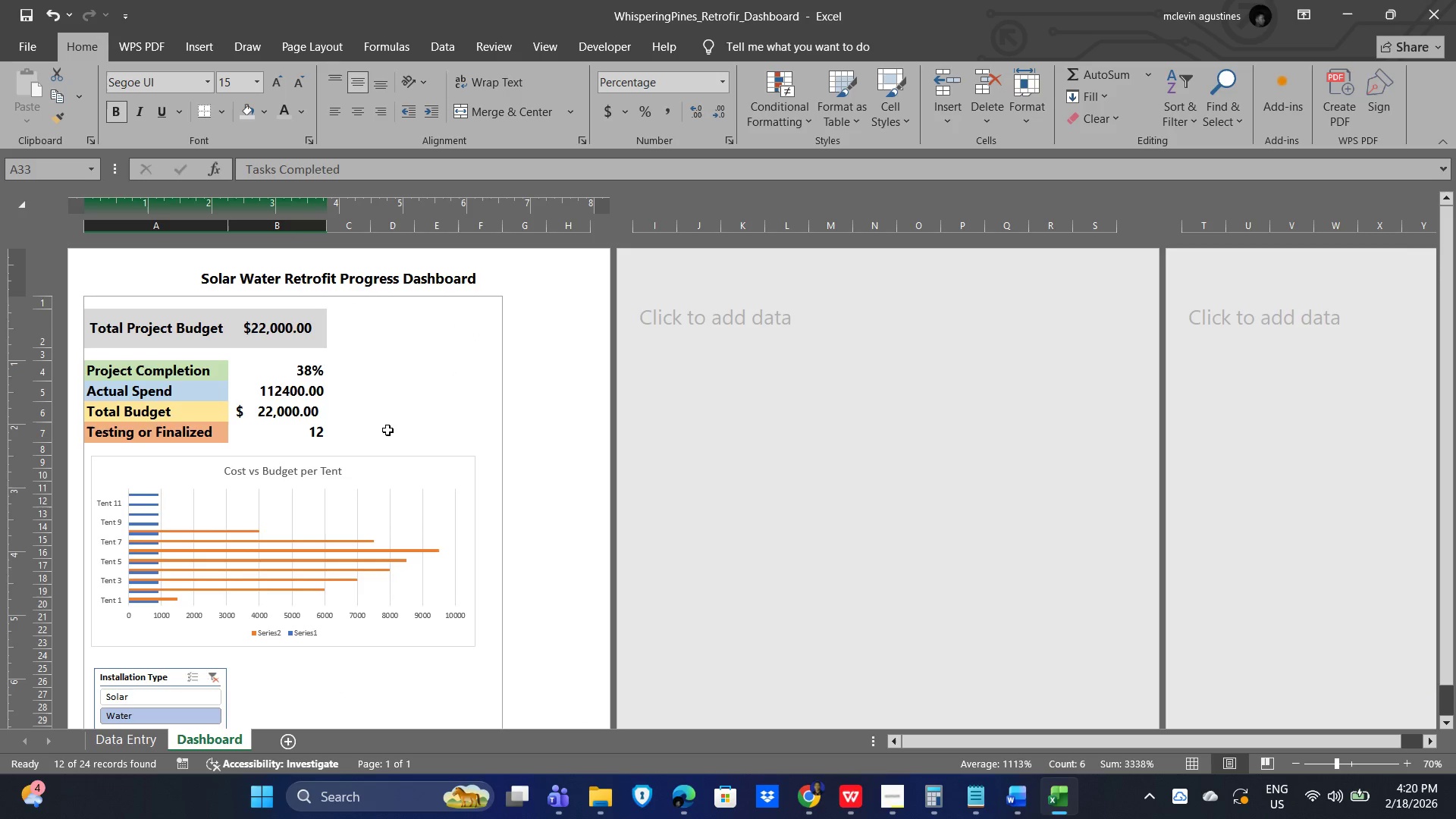 
left_click([418, 397])
 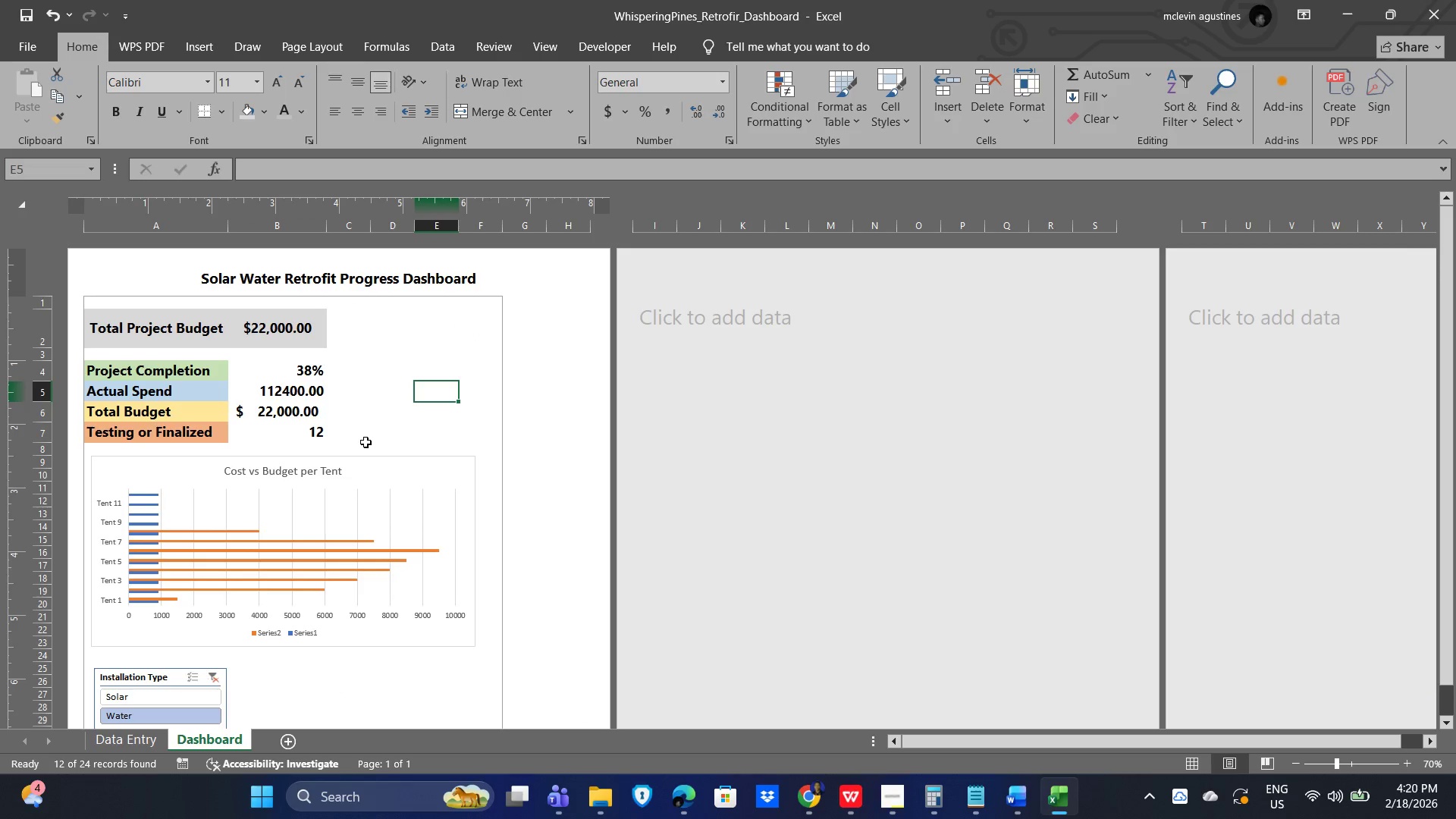 
scroll: coordinate [456, 428], scroll_direction: down, amount: 2.0
 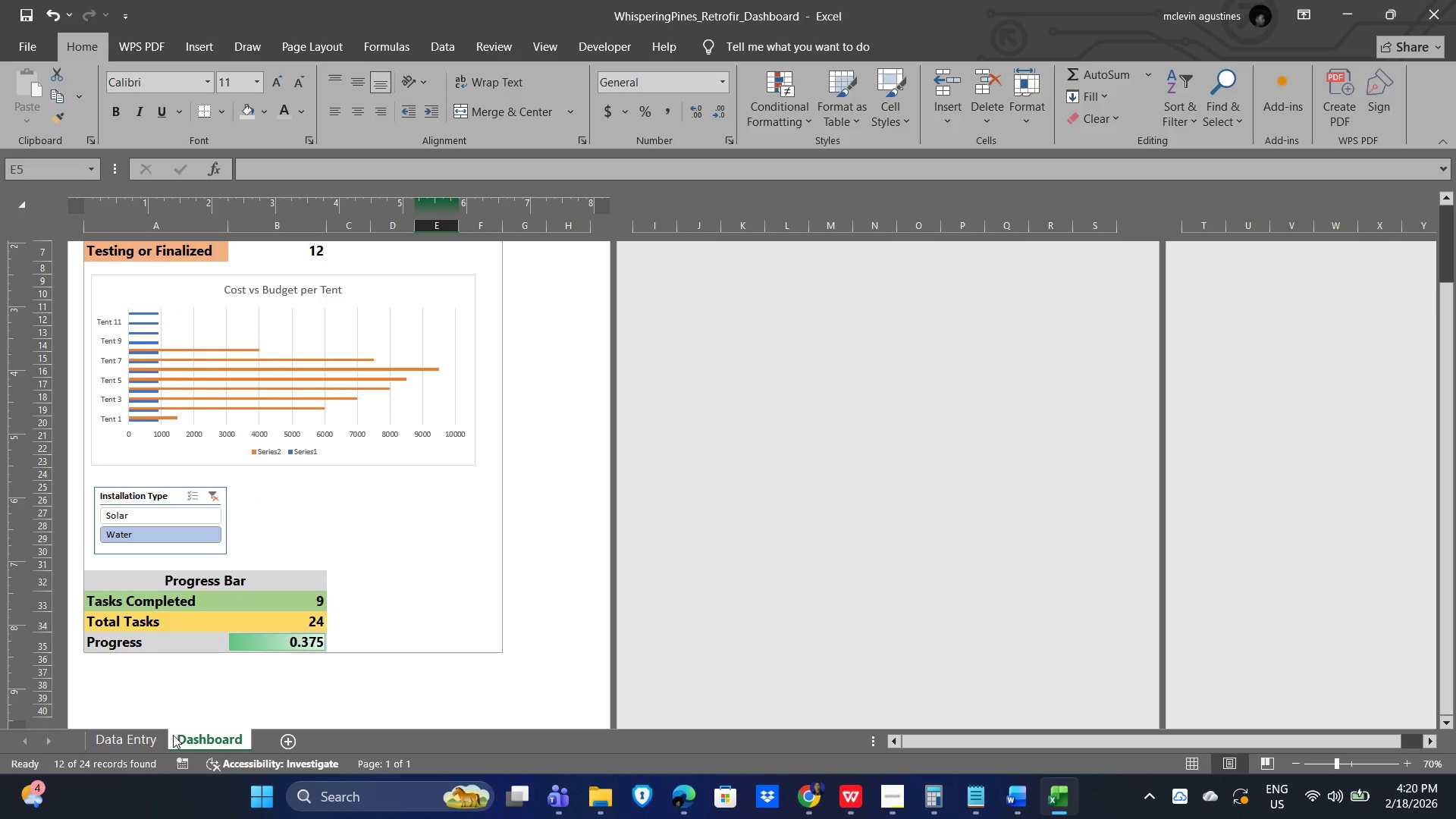 
left_click([104, 736])
 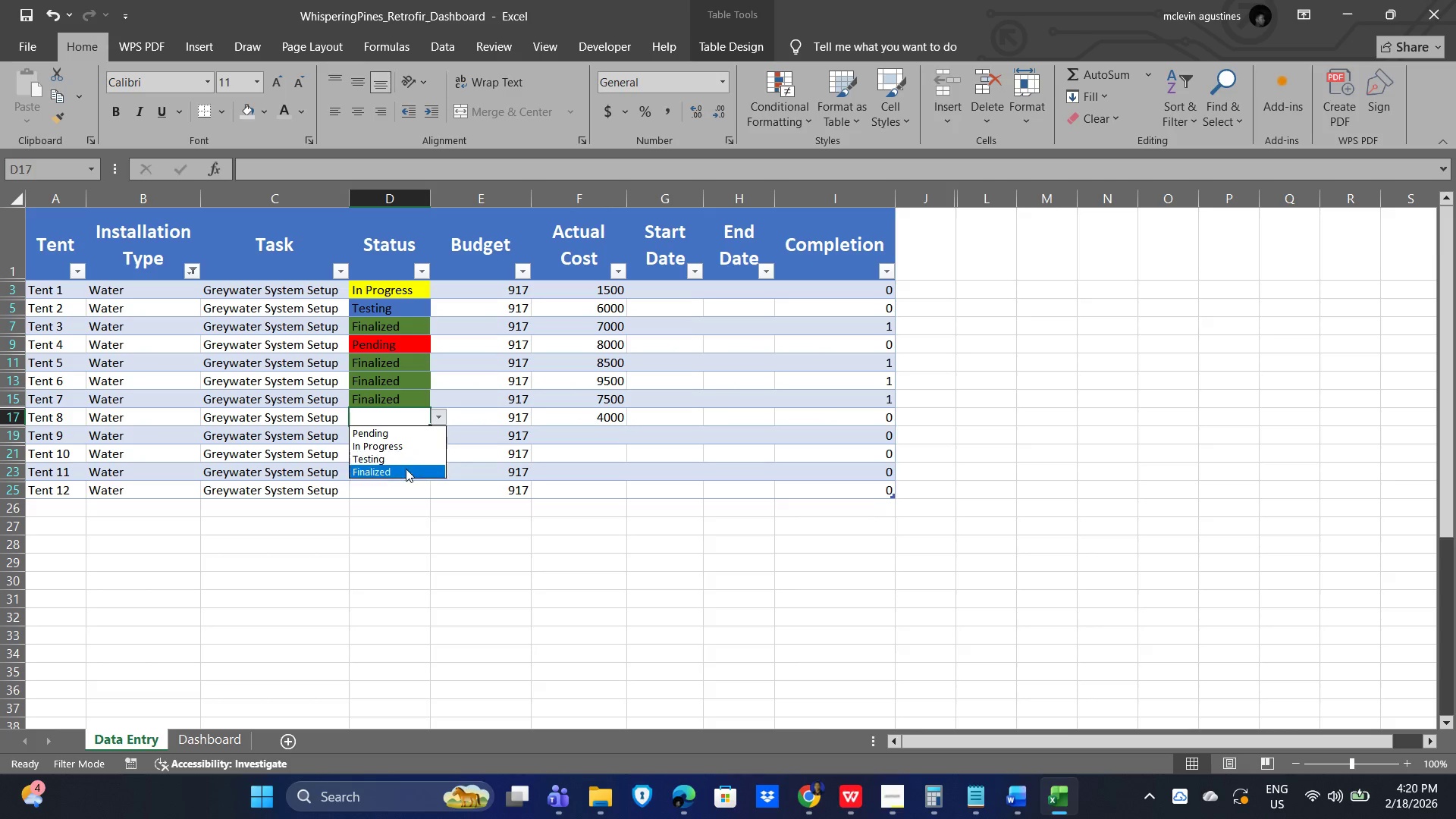 
left_click([396, 461])
 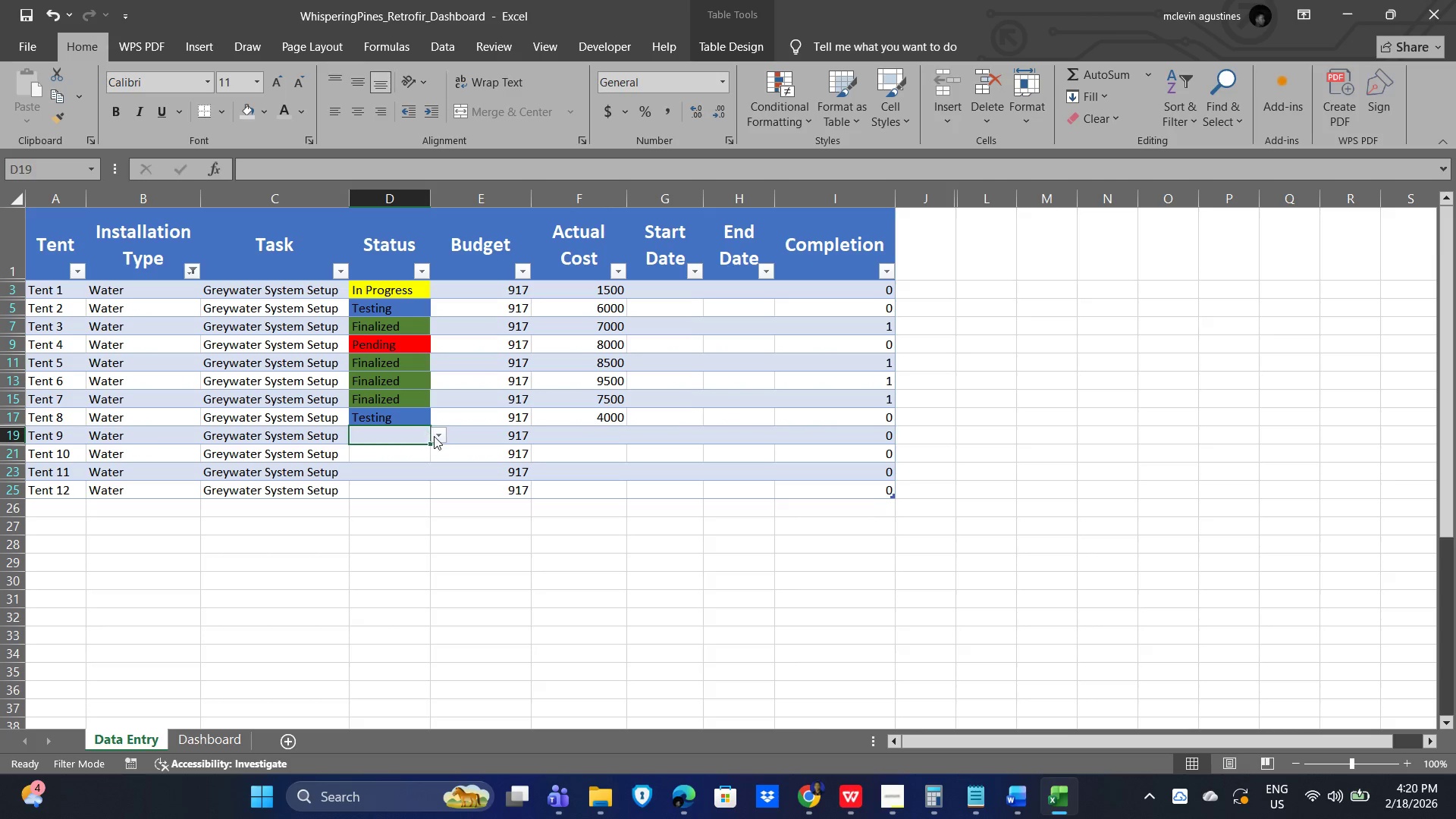 
double_click([435, 435])
 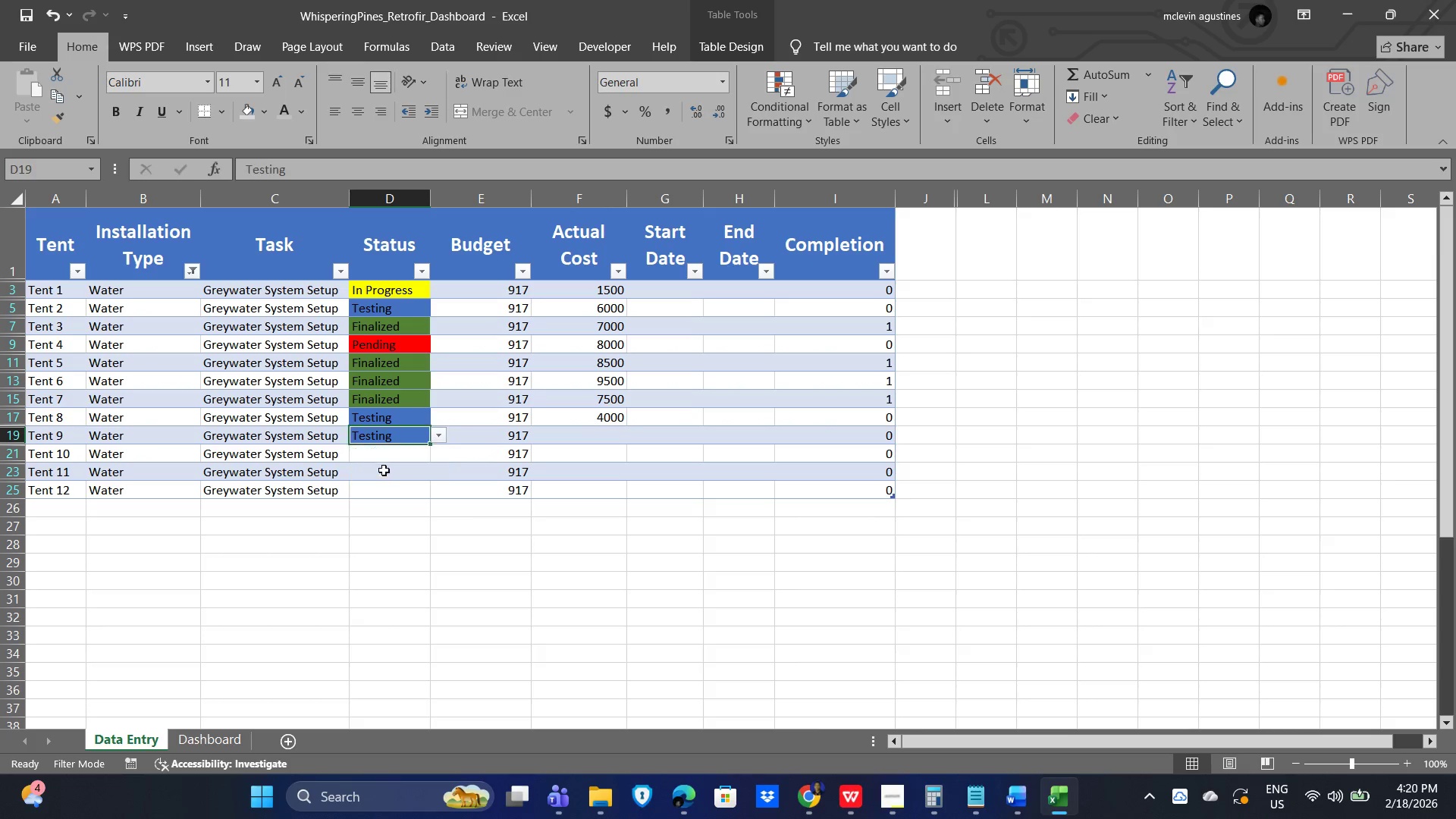 
double_click([391, 458])
 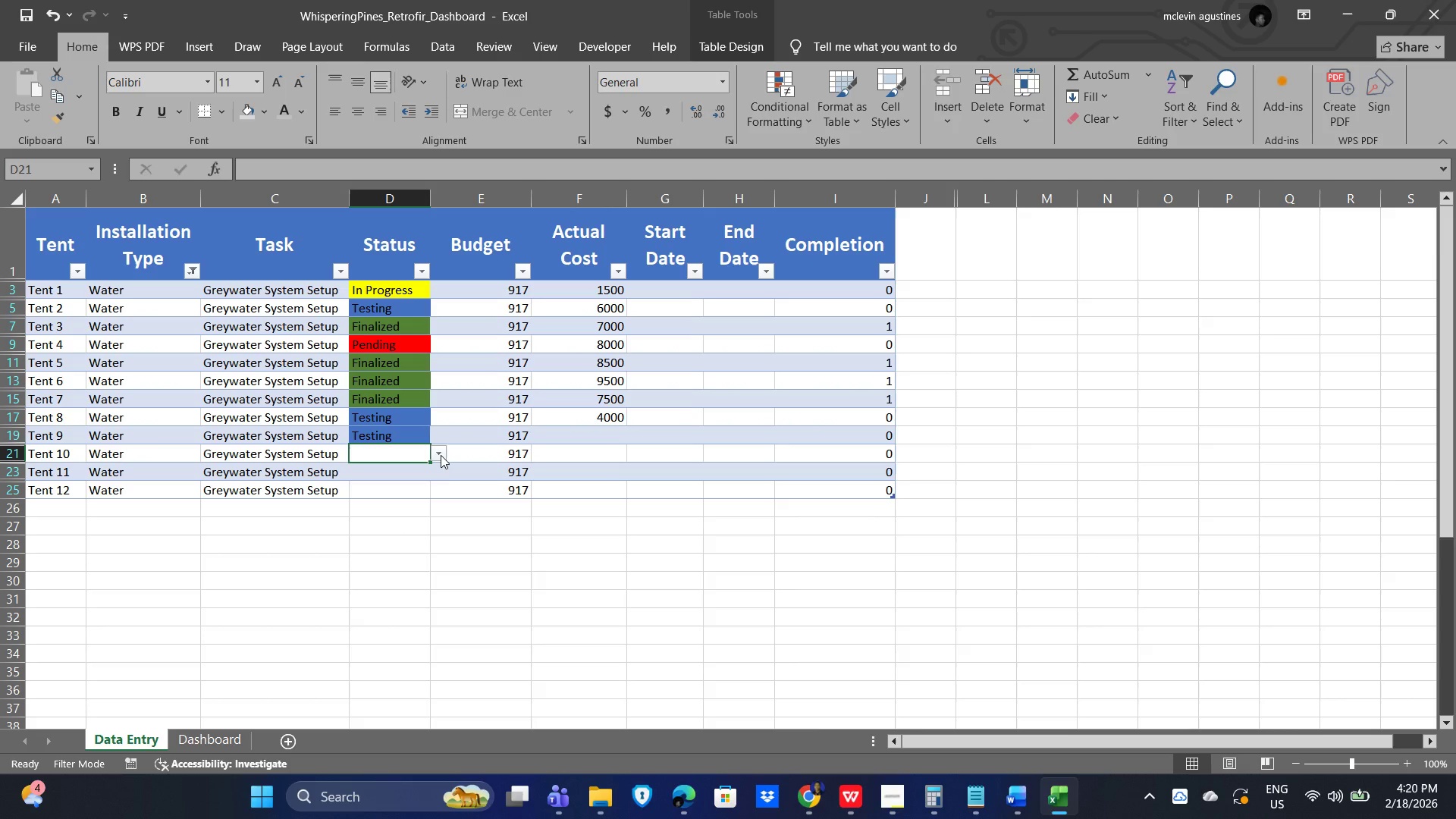 
triple_click([441, 455])
 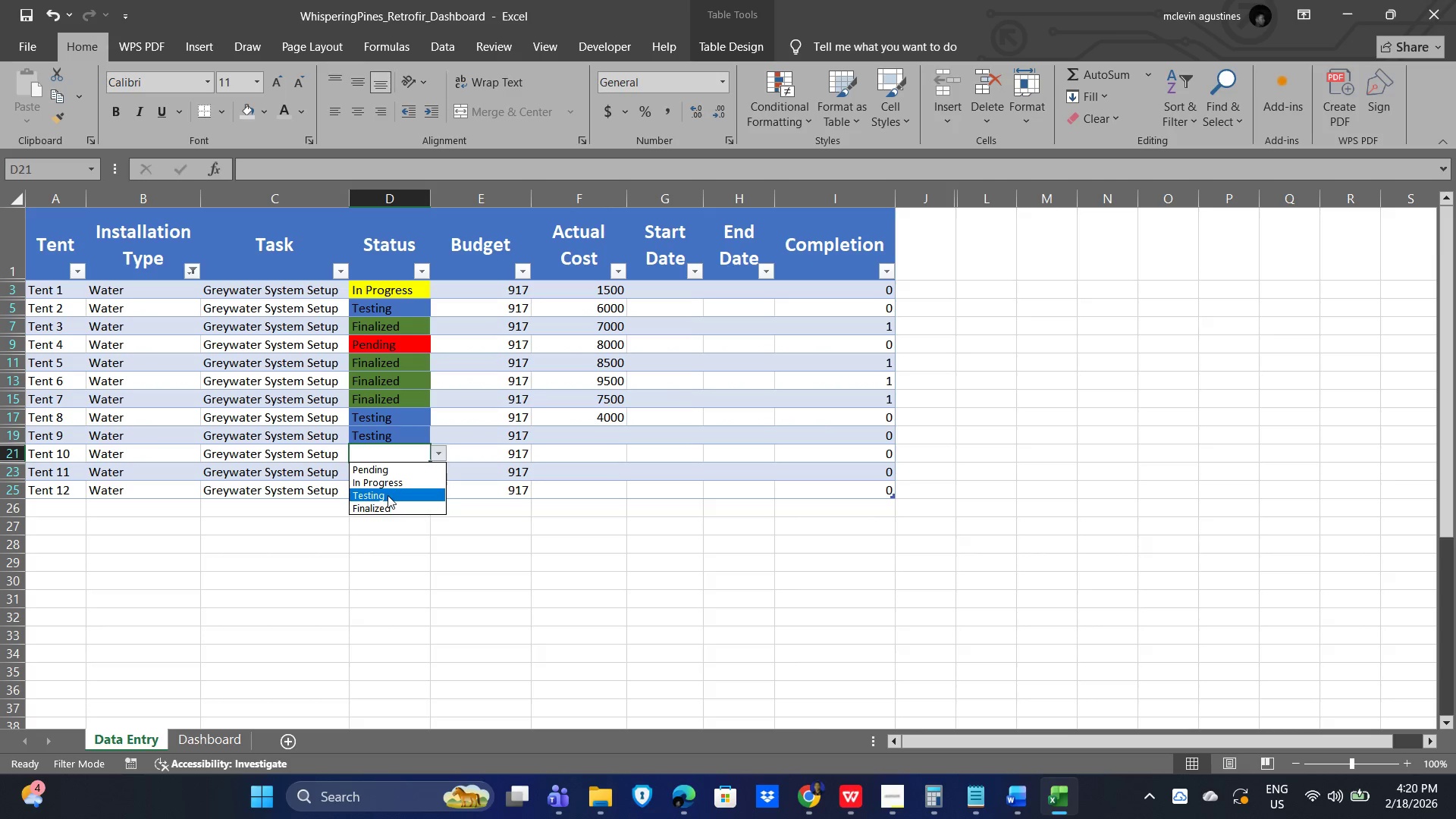 
left_click([384, 496])
 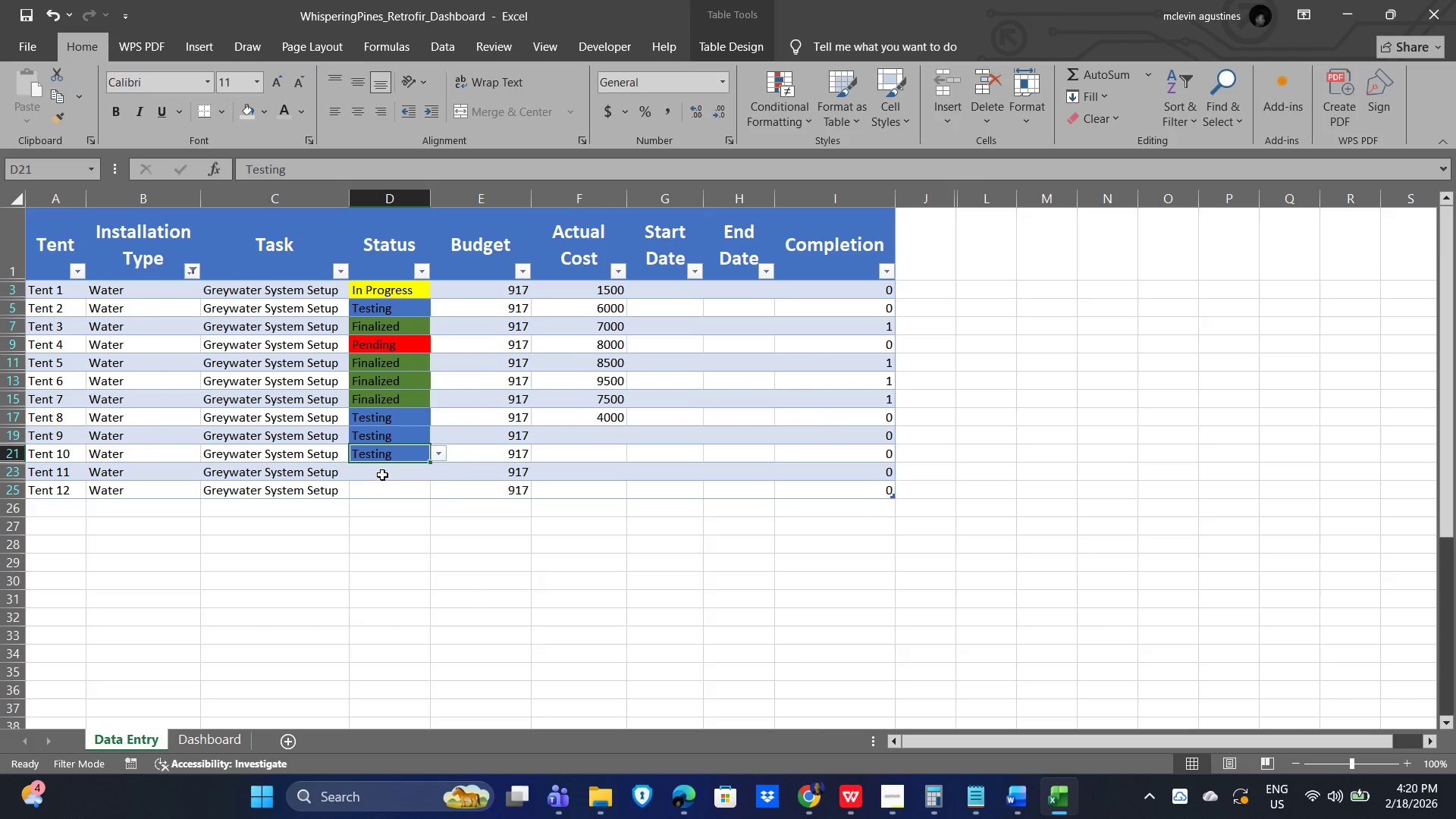 
left_click([383, 473])
 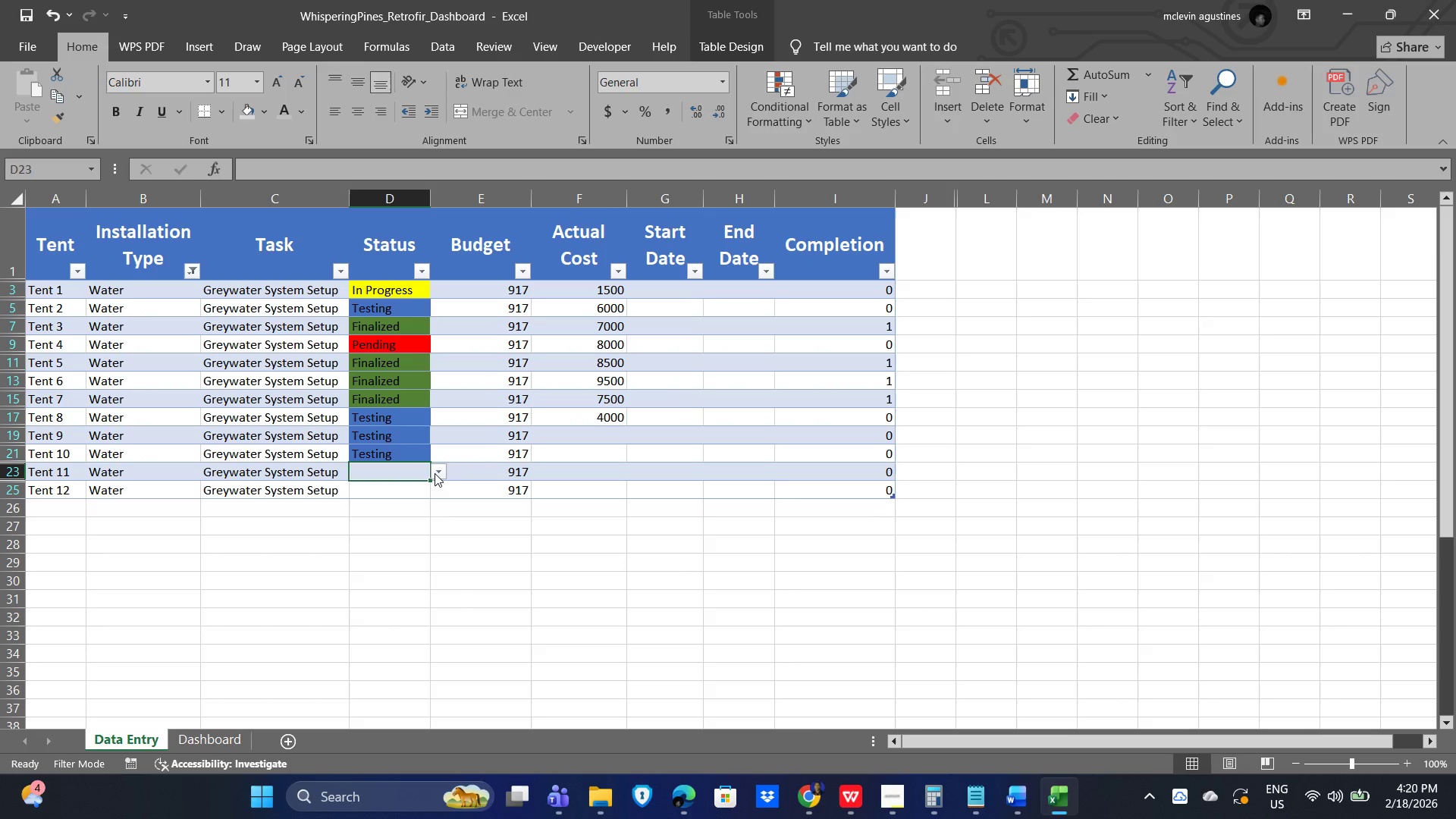 
left_click([435, 473])
 